 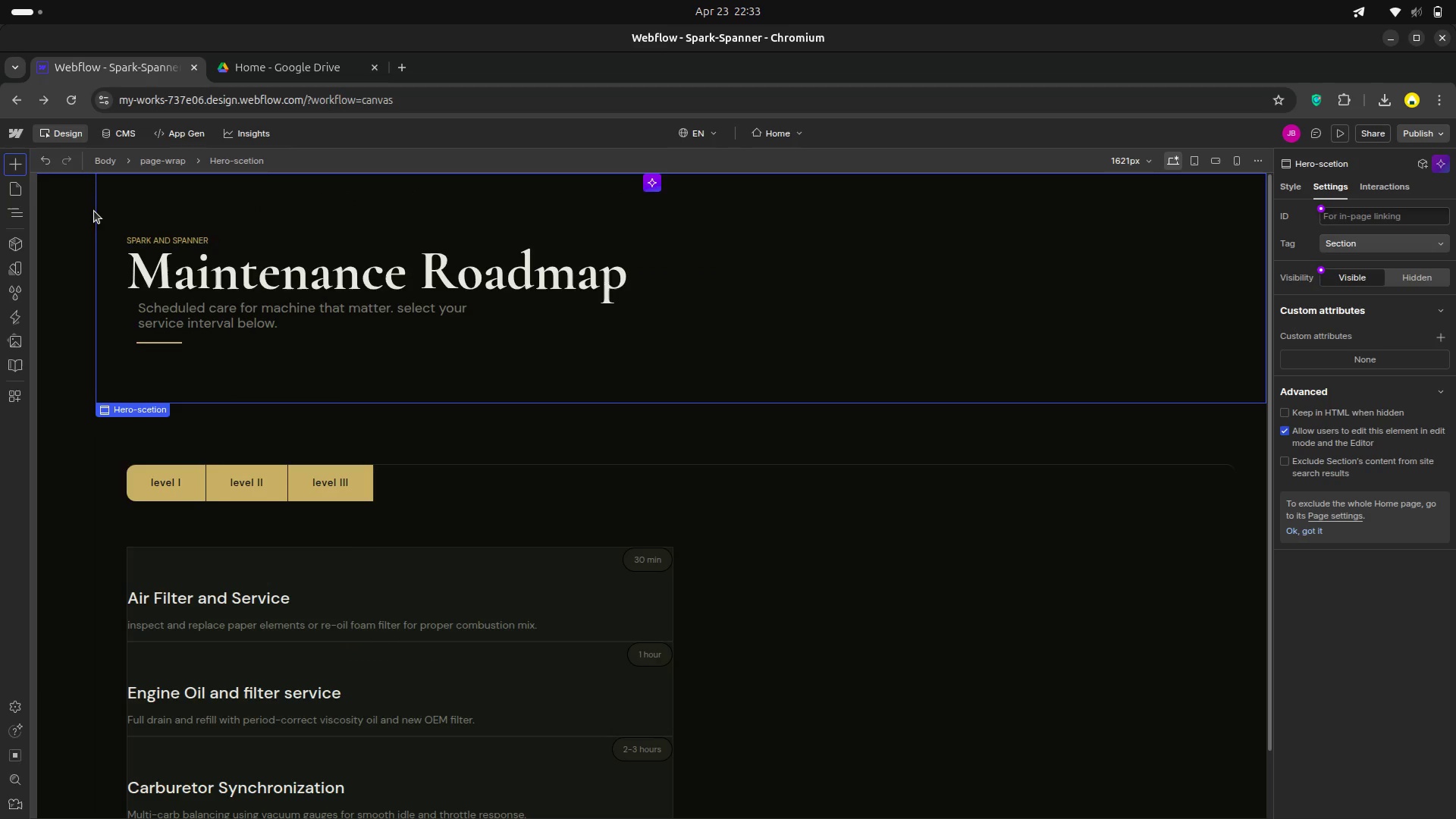 
scroll: coordinate [99, 425], scroll_direction: down, amount: 18.0
 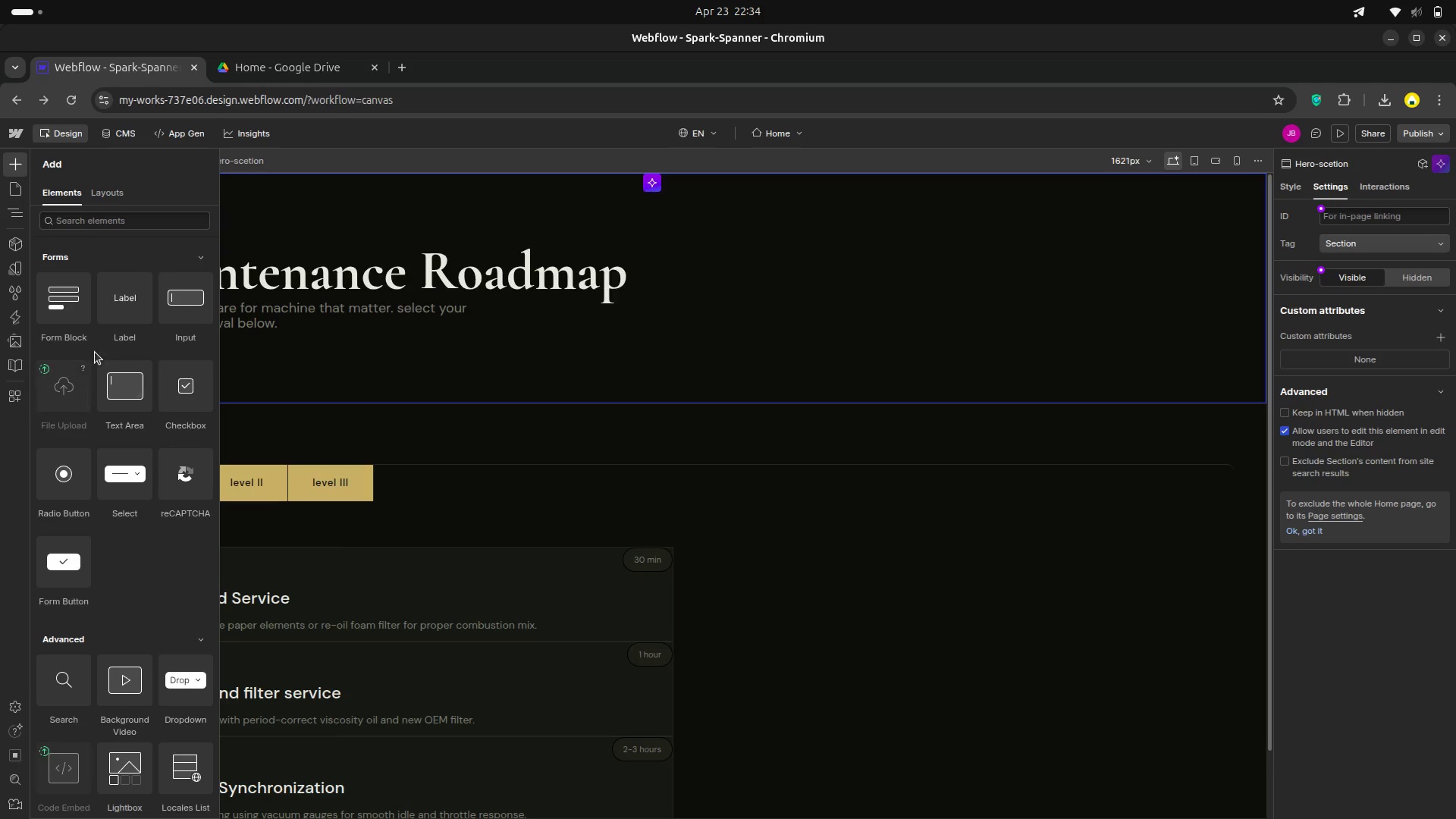 
key(A)
 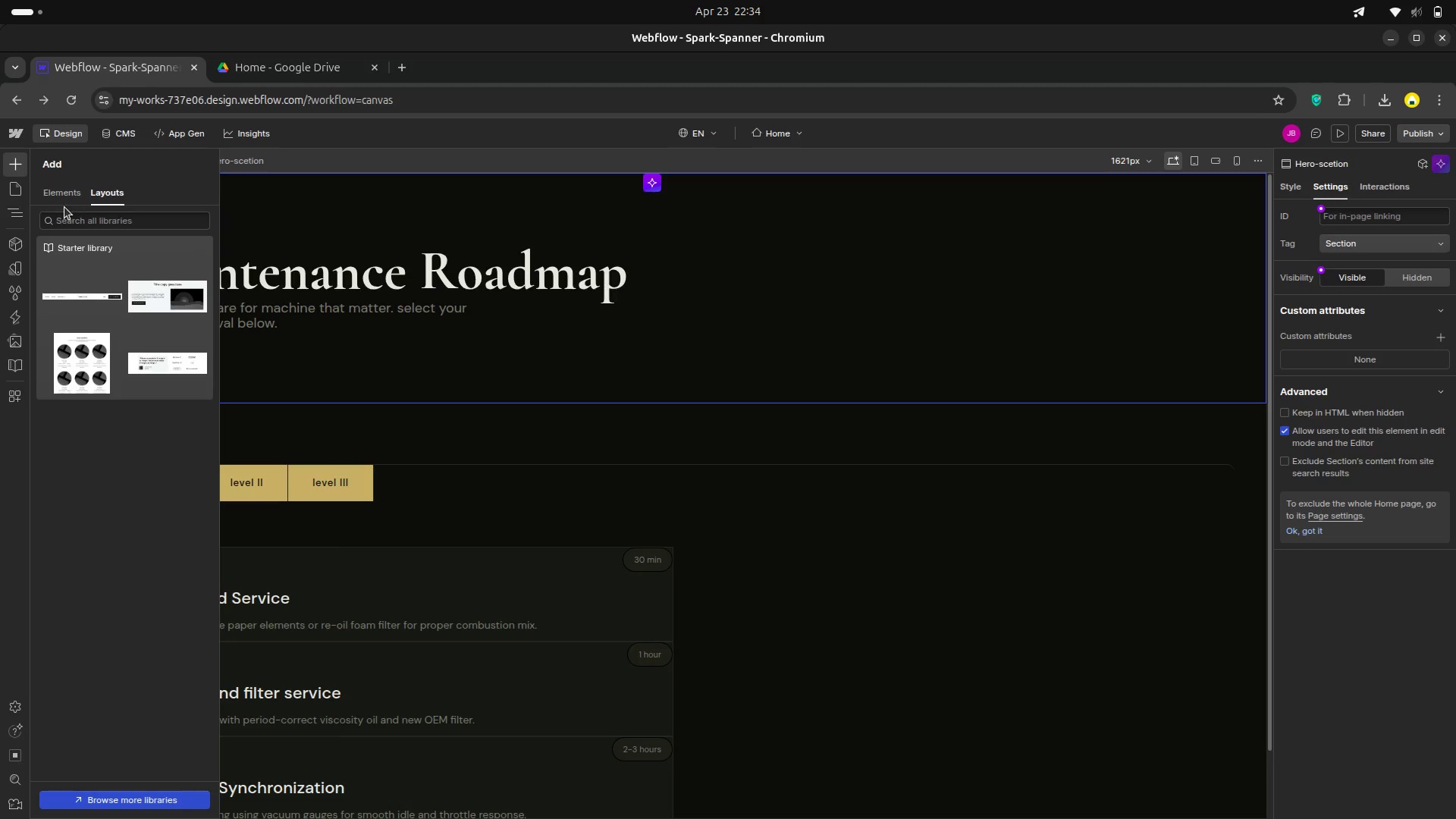 
left_click([64, 191])
 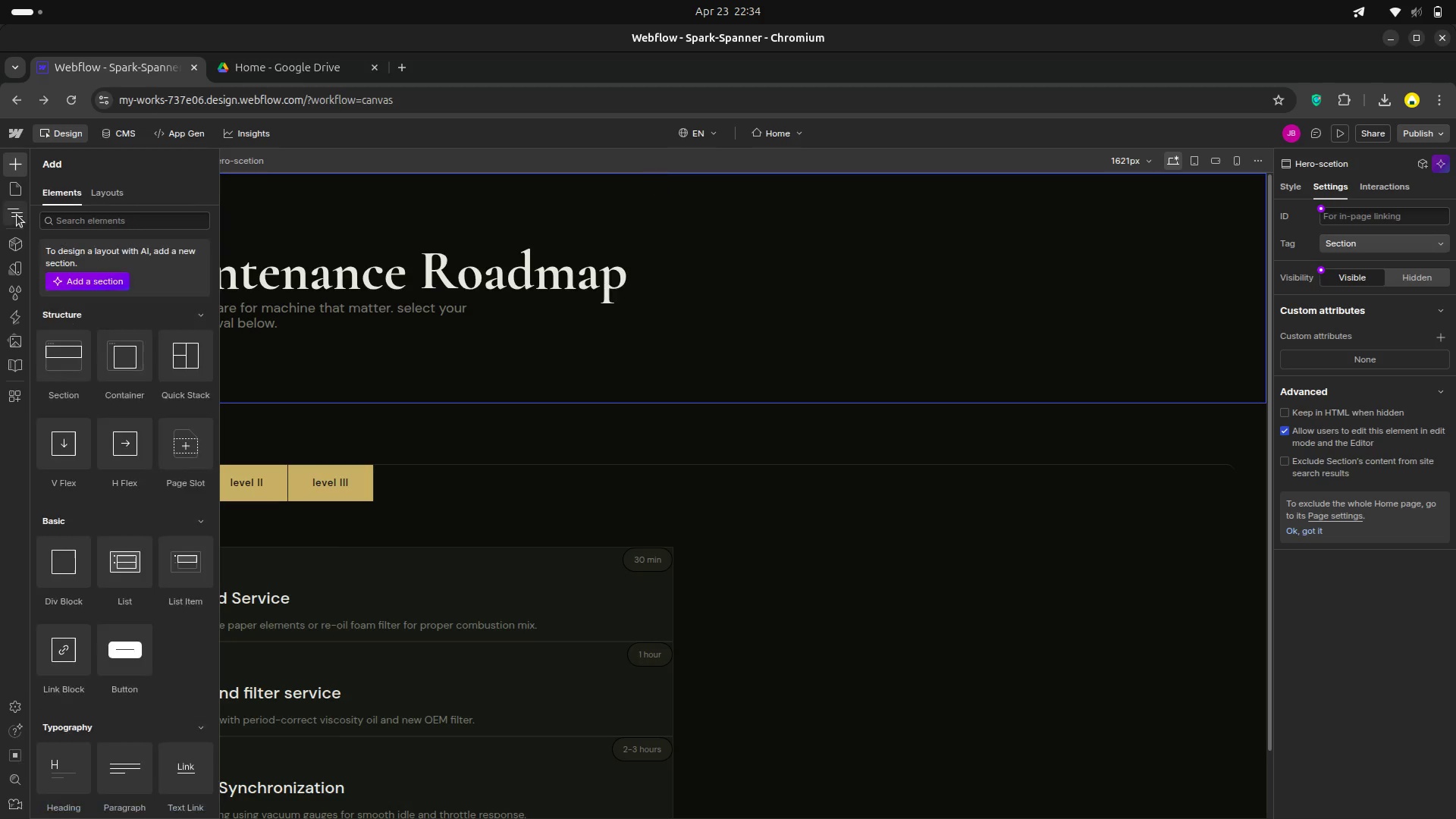 
left_click([17, 215])
 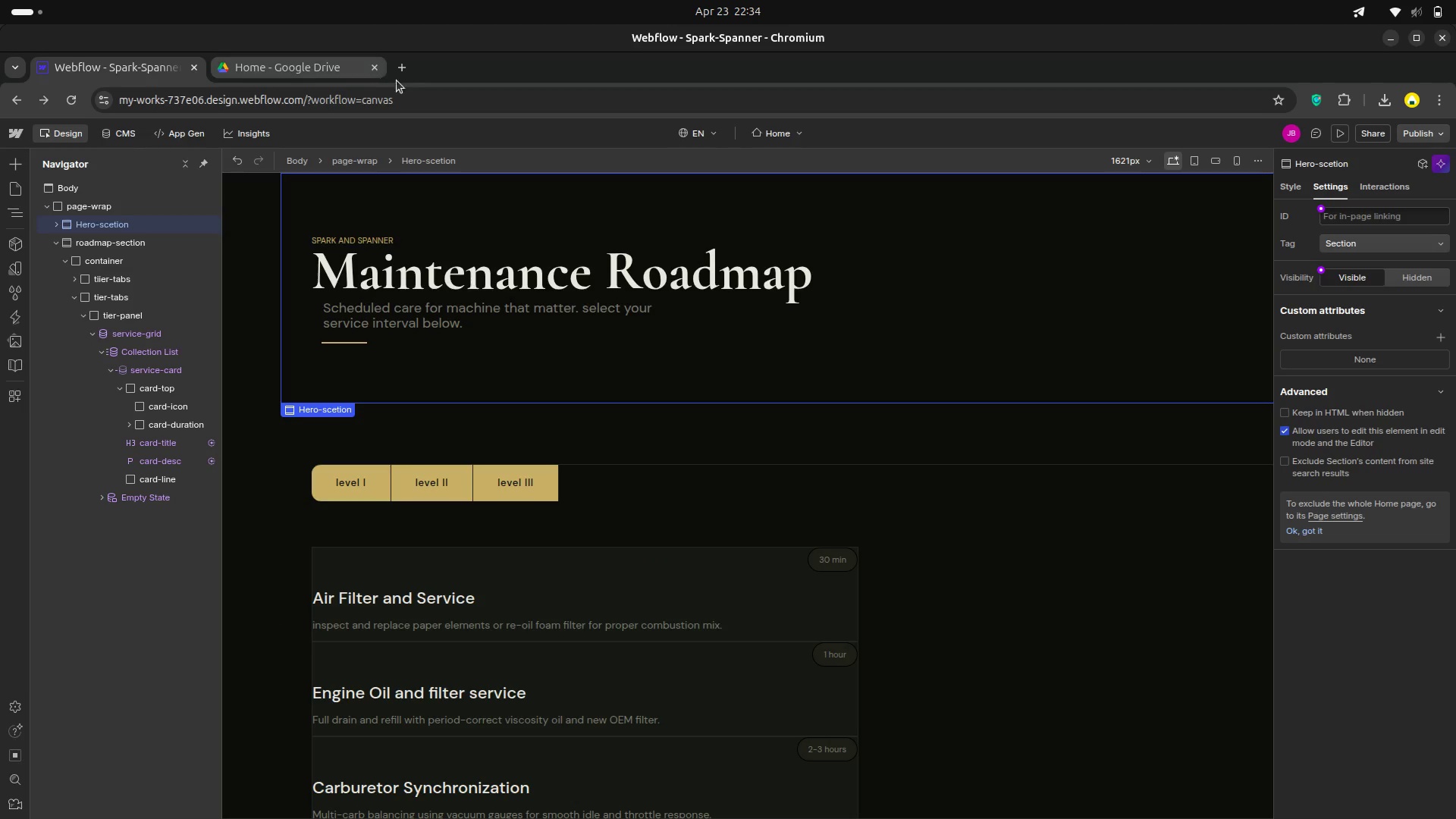 
left_click([405, 74])
 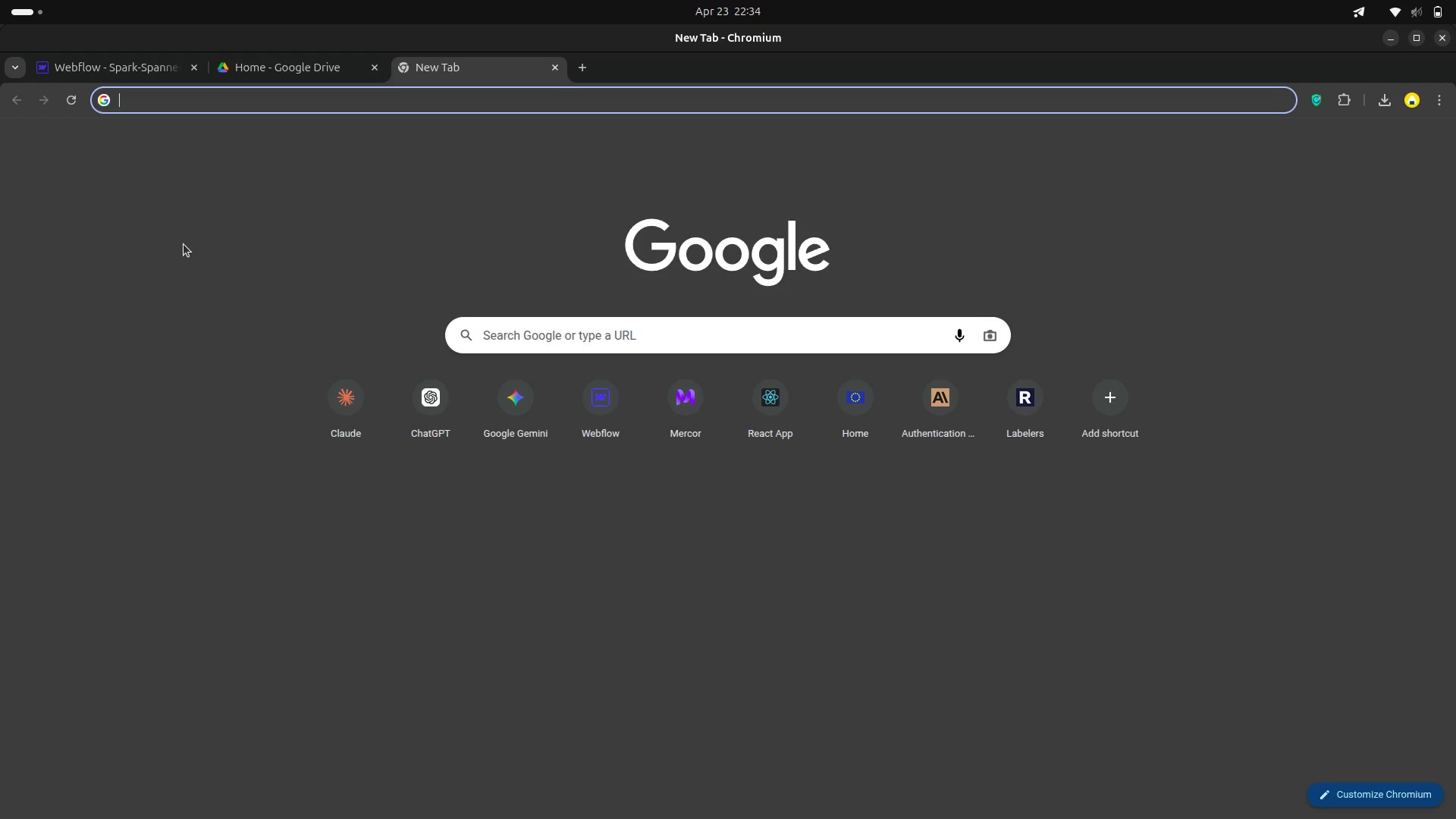 
type(lucide.com)
key(Backspace)
key(Backspace)
key(Backspace)
type(dev)
 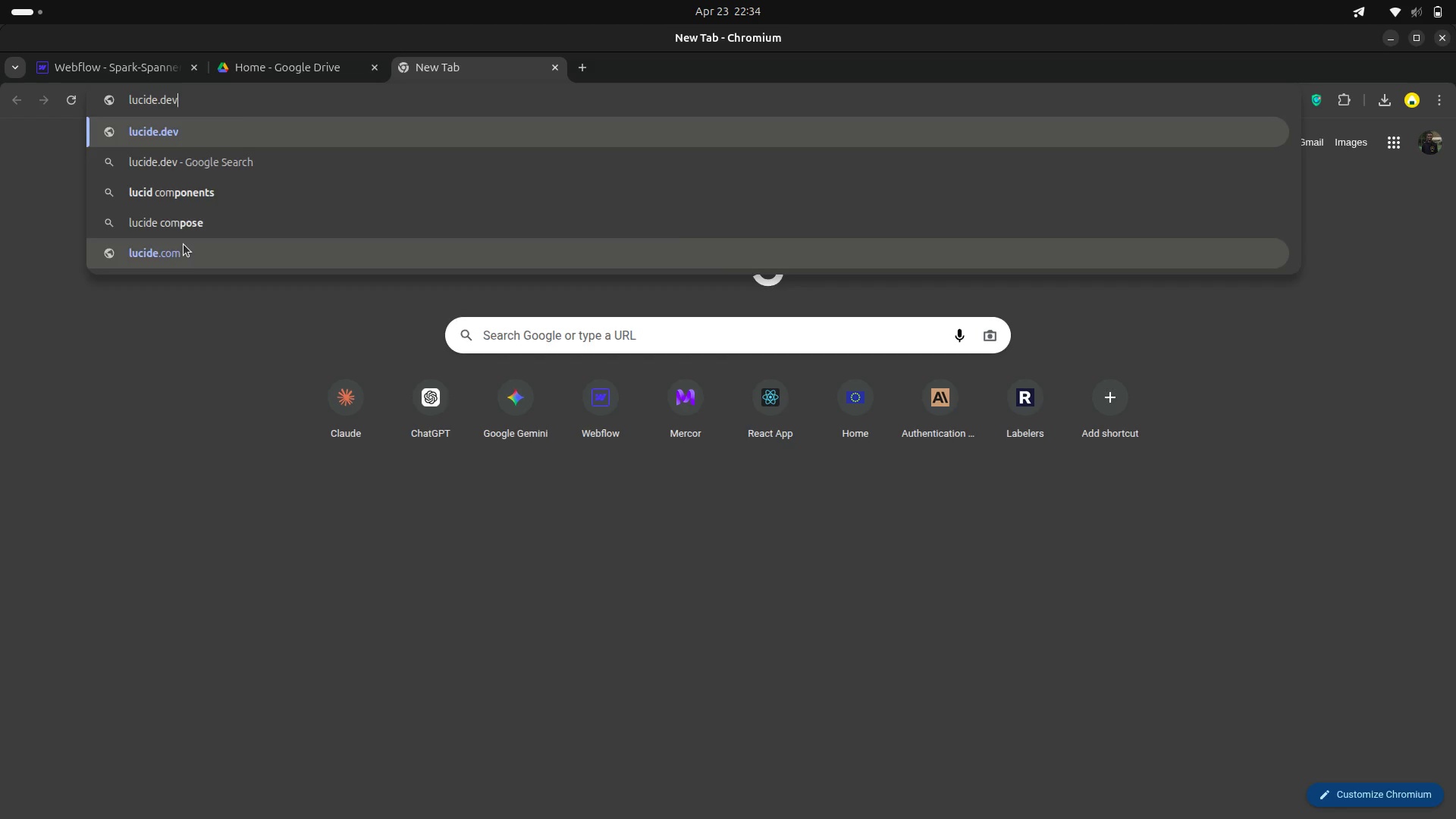 
key(Enter)
 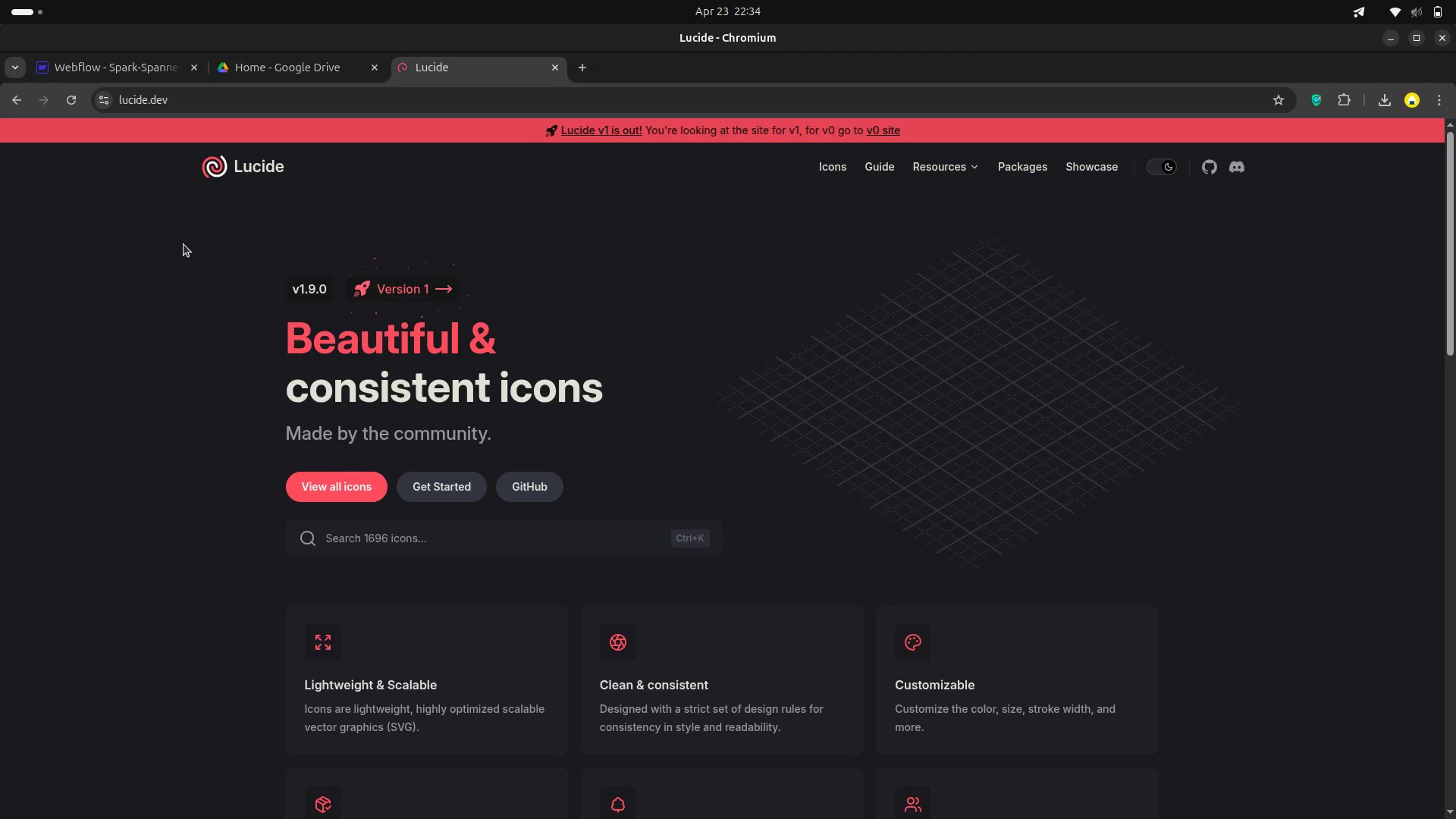 
wait(29.12)
 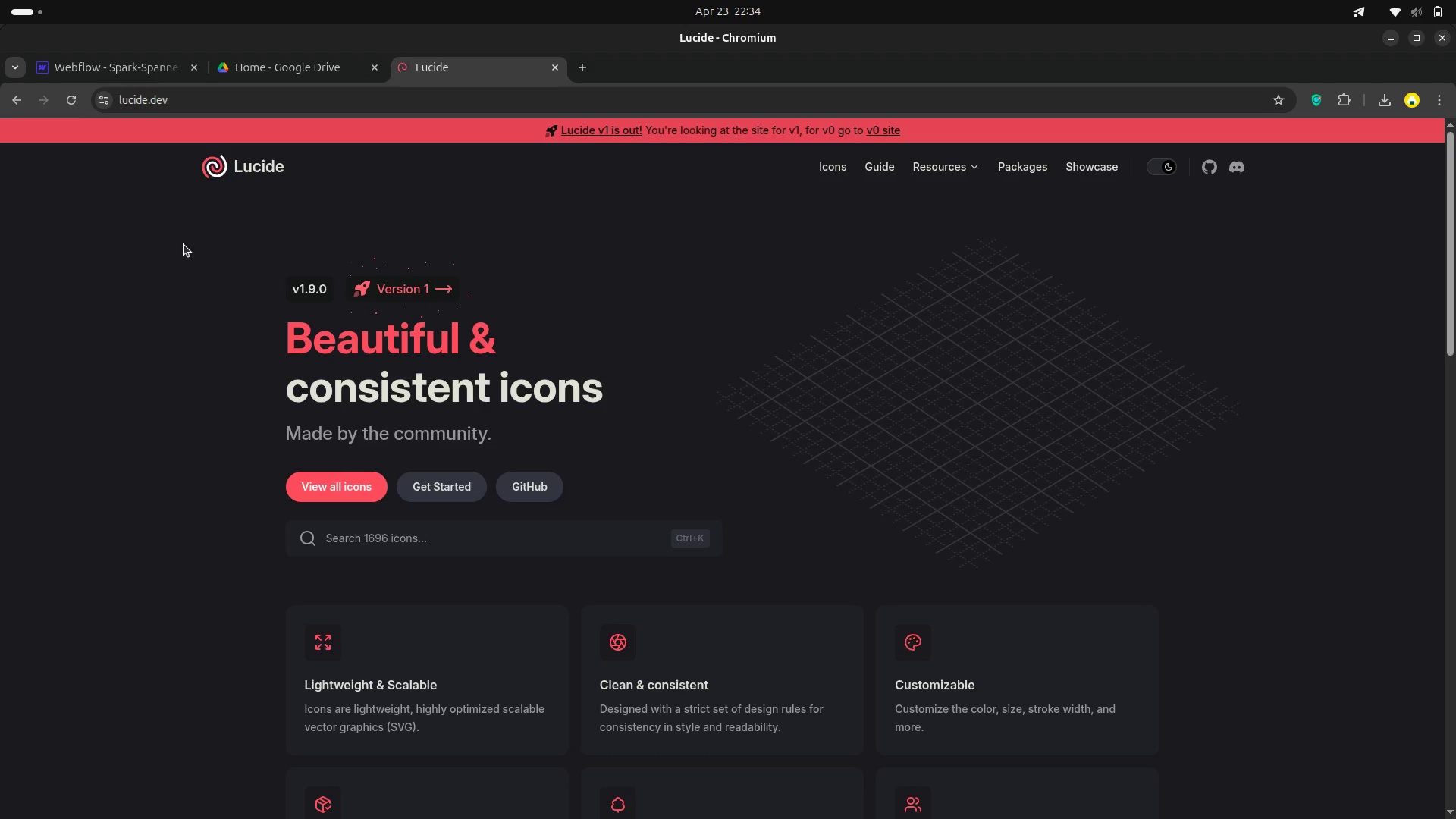 
scroll: coordinate [479, 441], scroll_direction: down, amount: 2.0
 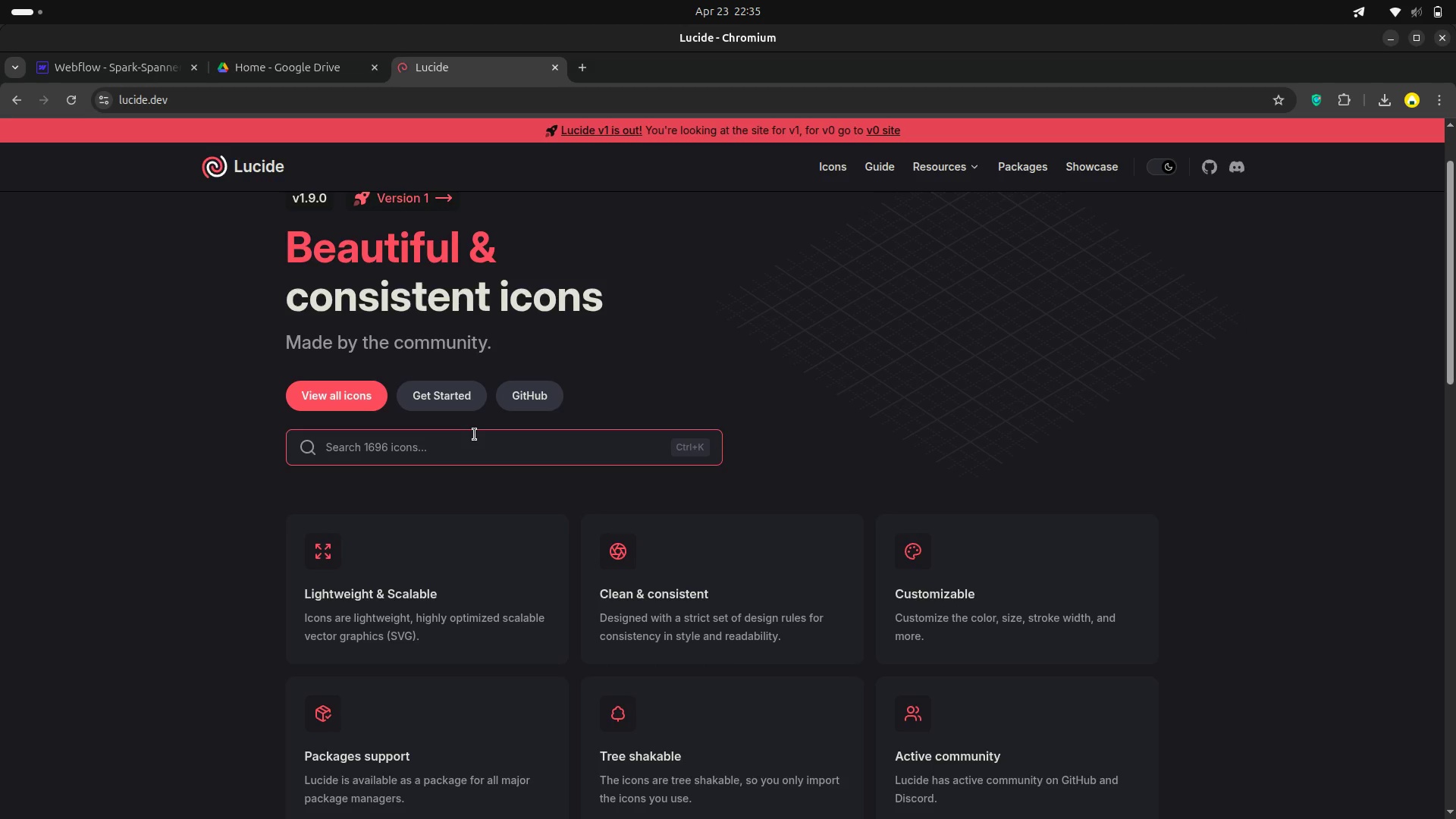 
wait(17.5)
 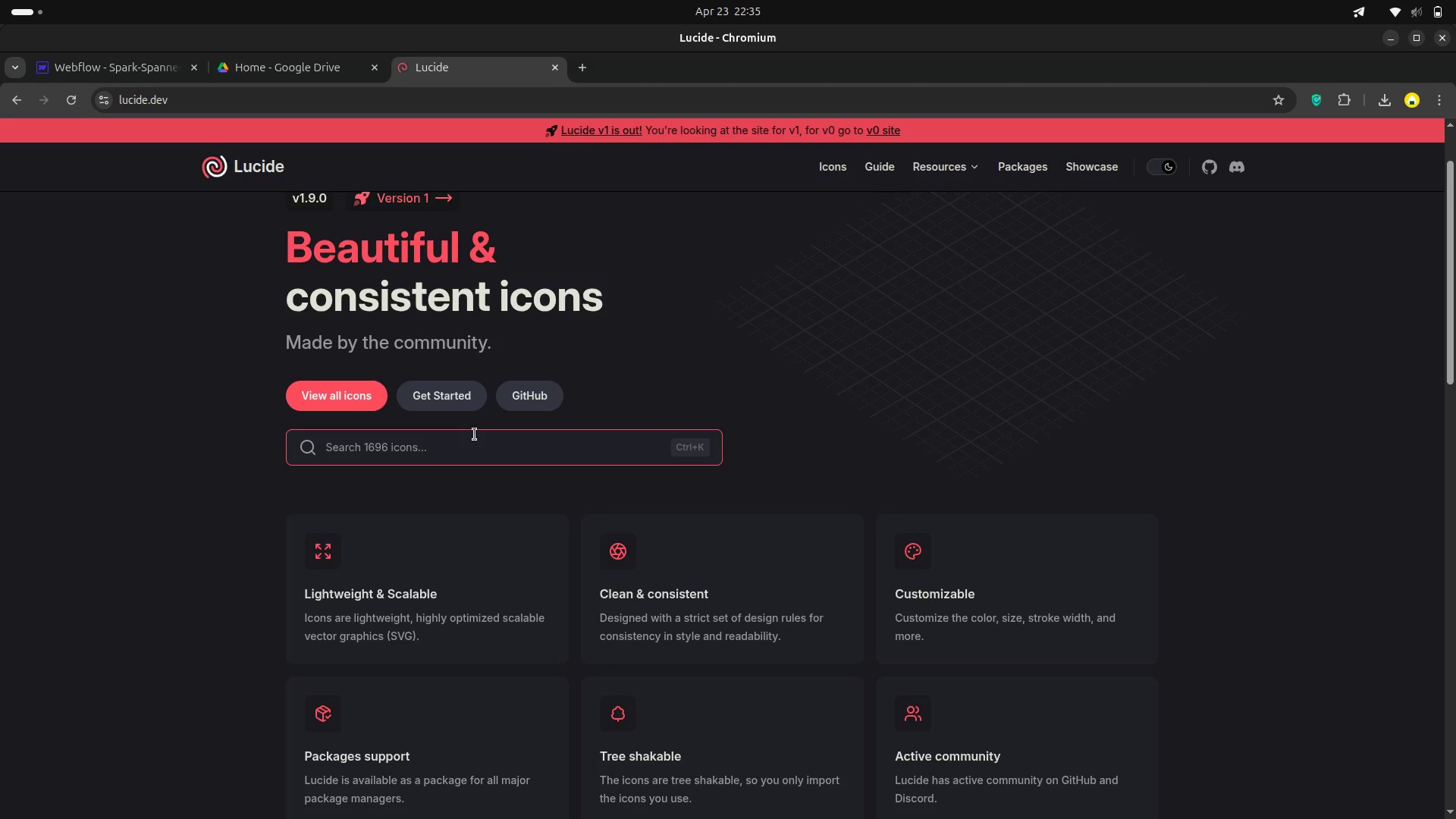 
left_click([463, 449])
 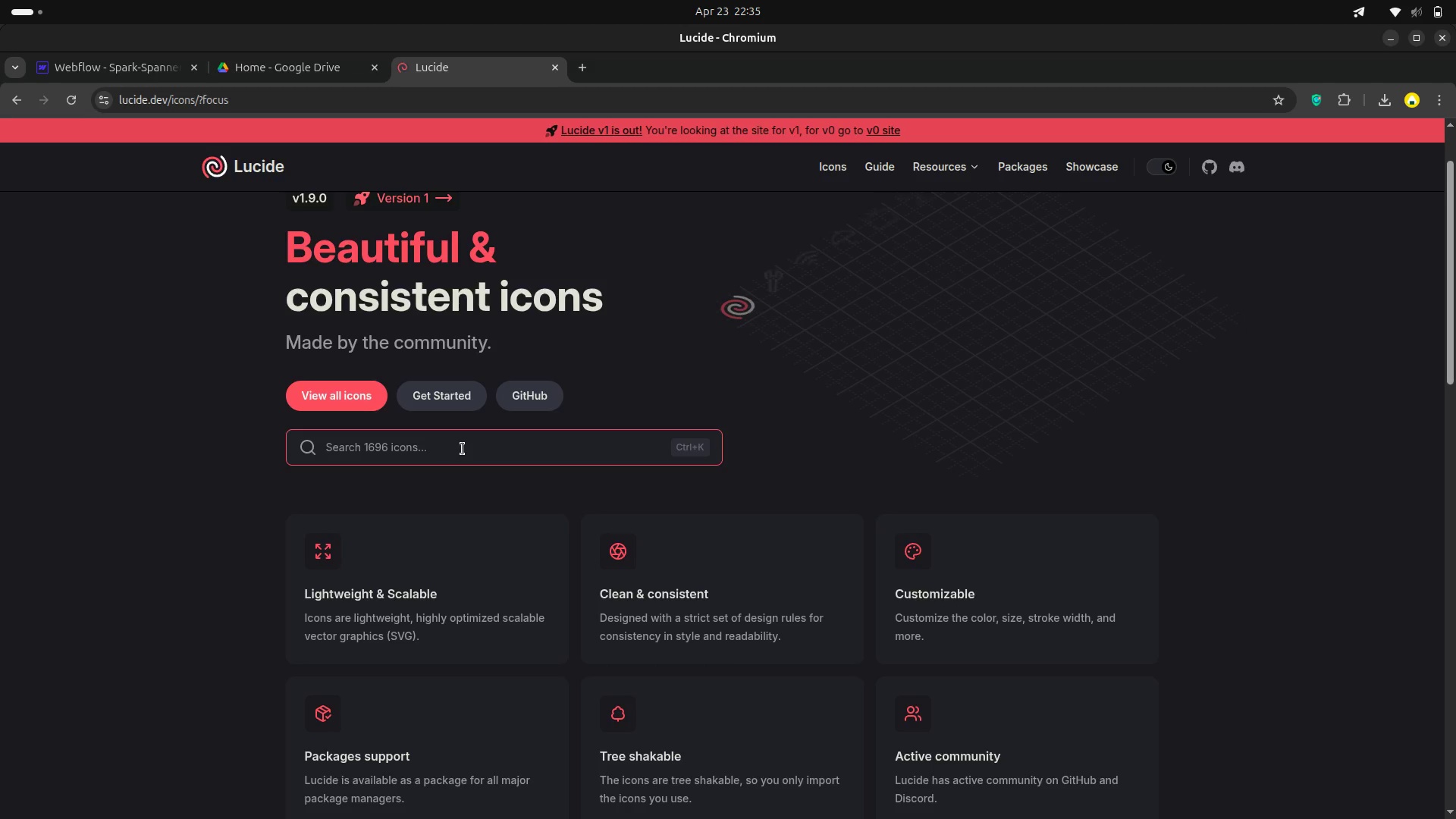 
wait(5.32)
 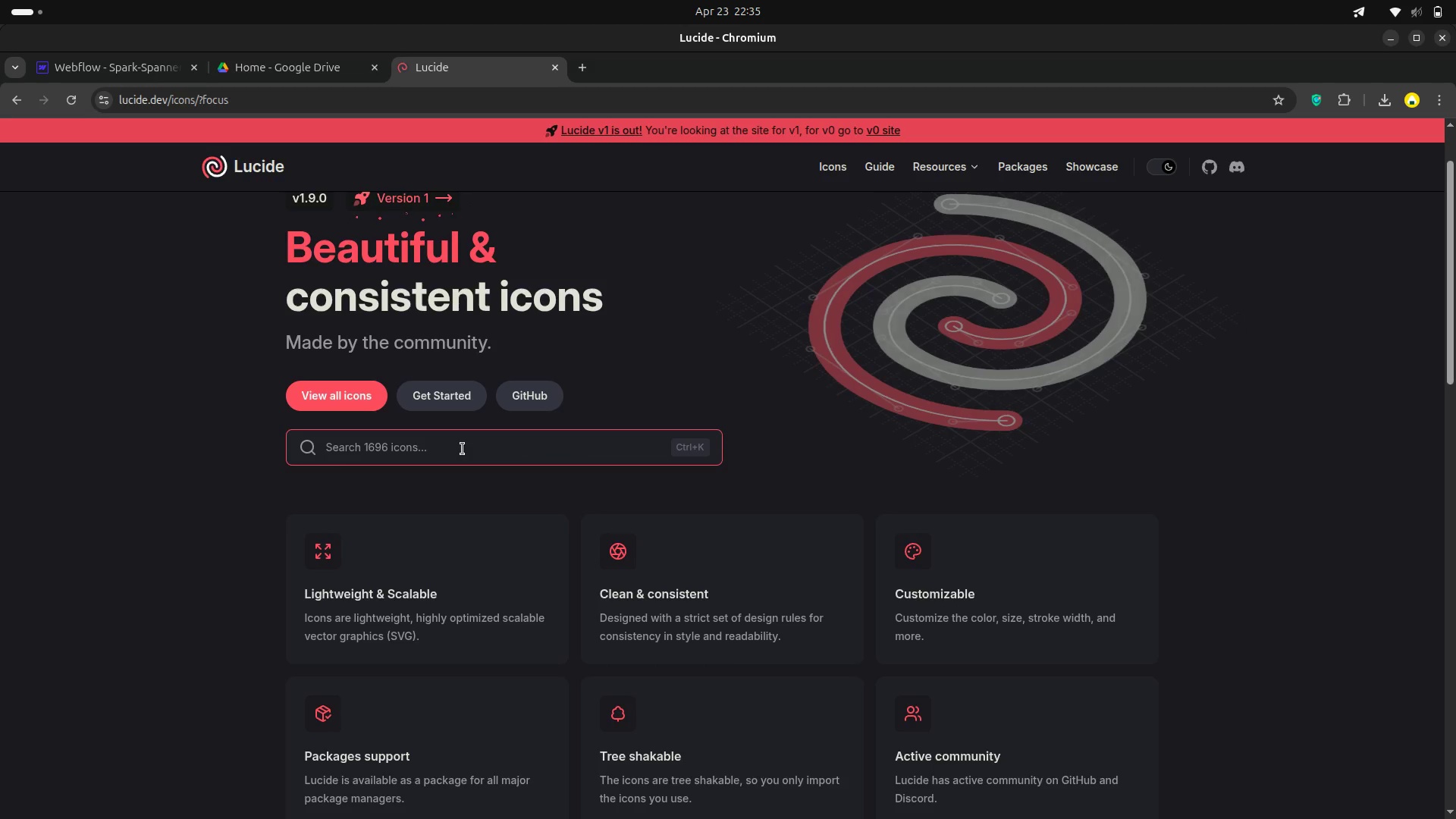 
type(wren)
 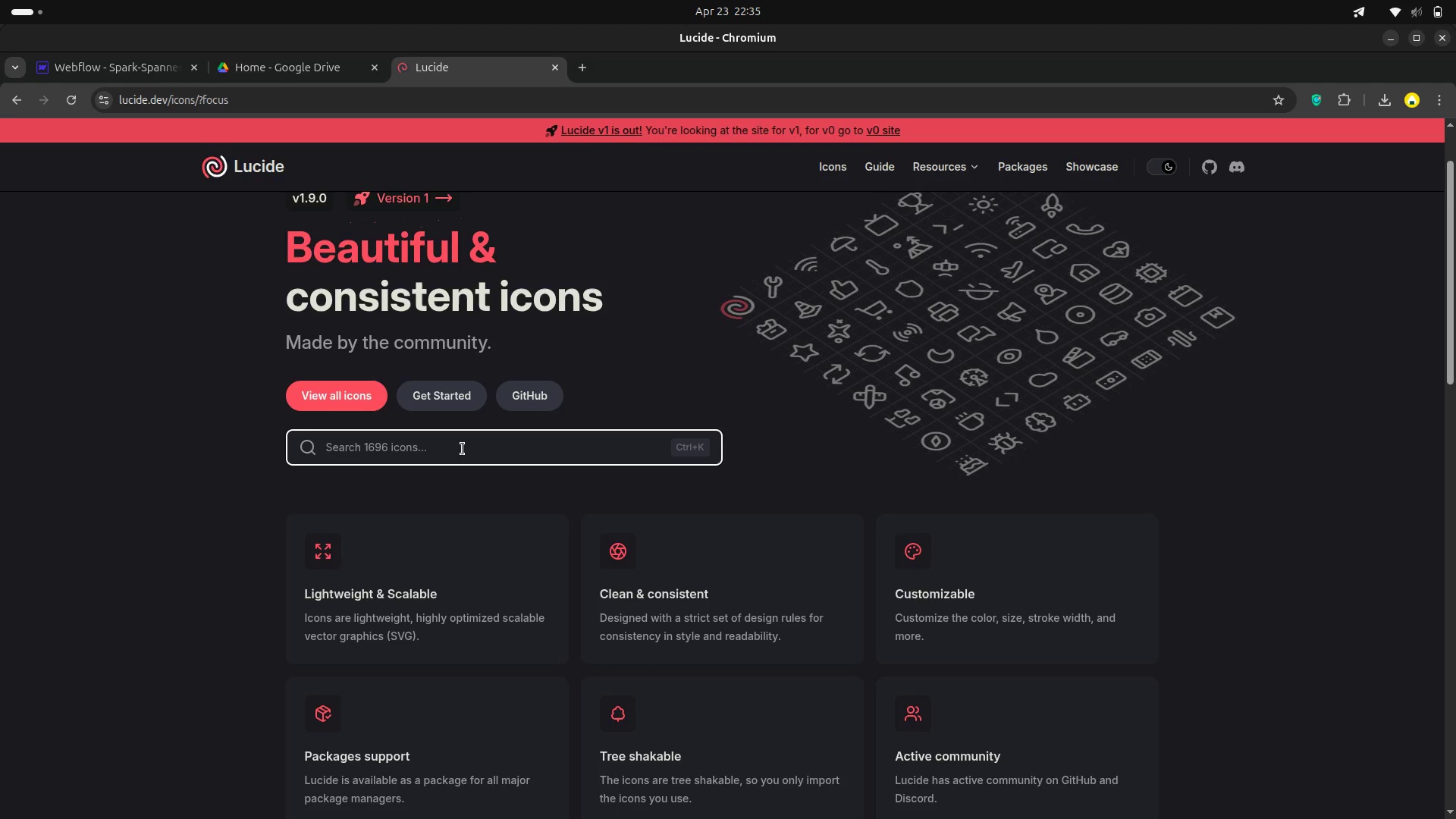 
left_click([463, 449])
 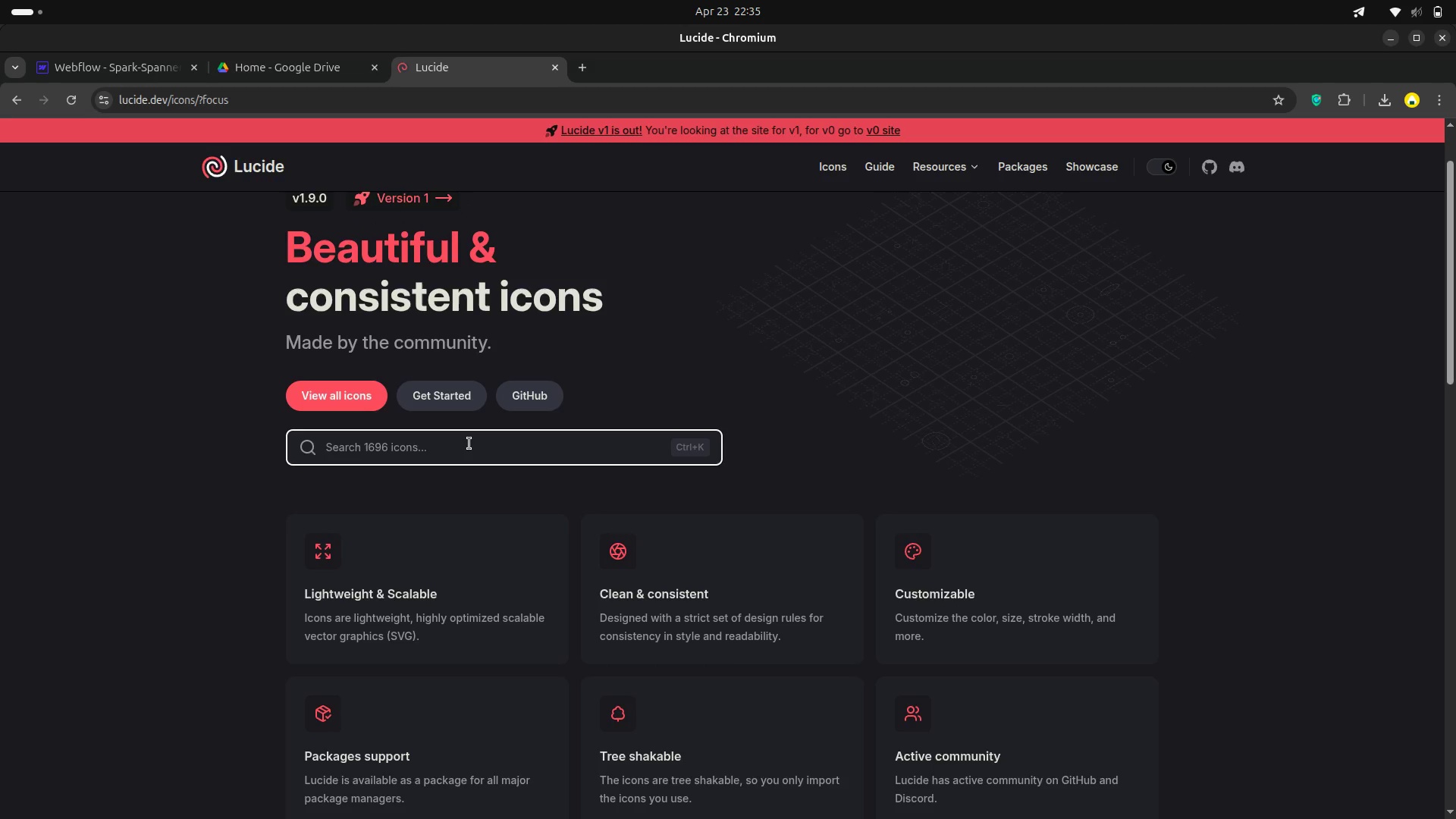 
left_click([469, 444])
 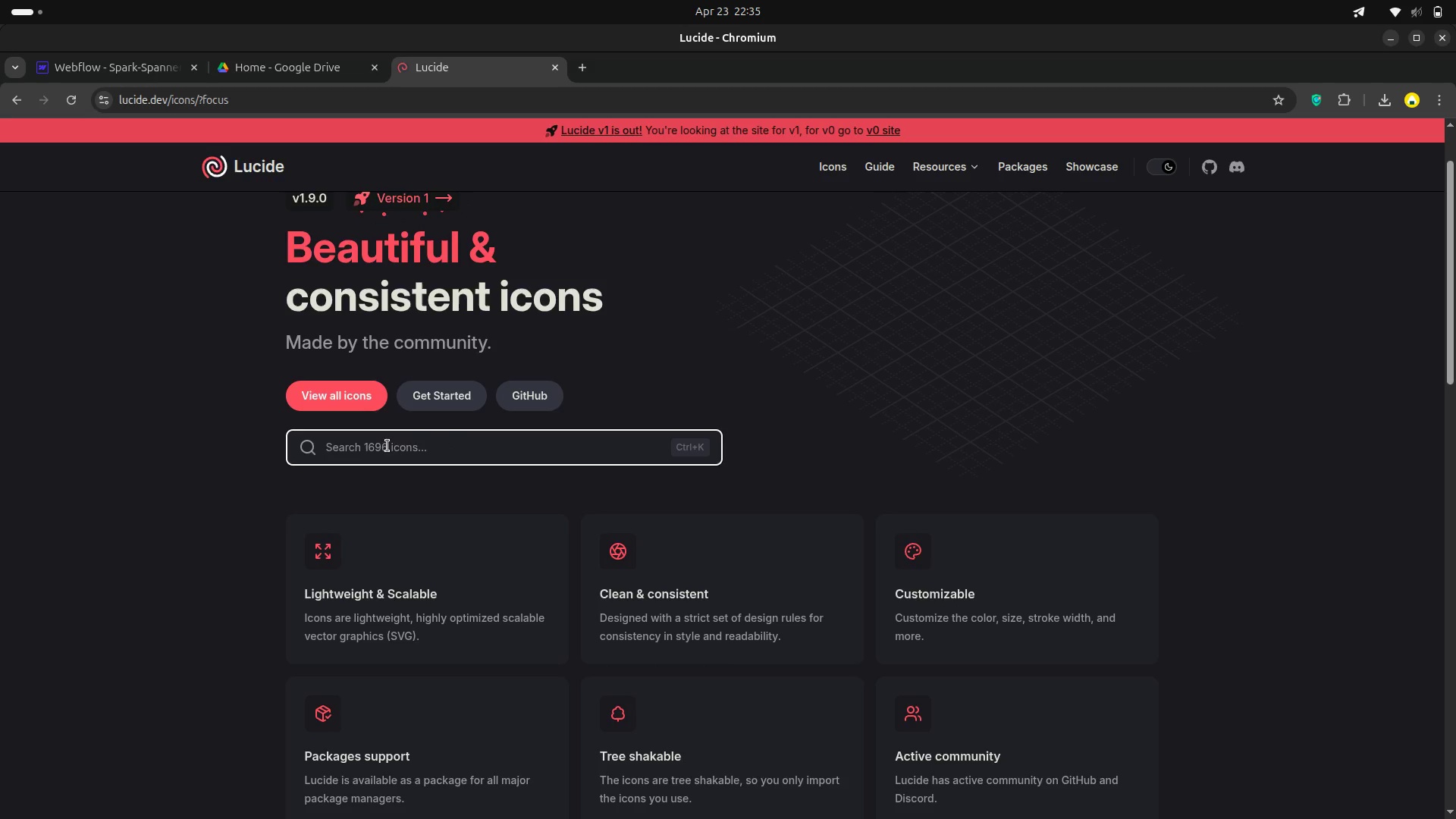 
left_click_drag(start_coordinate=[458, 441], to_coordinate=[463, 444])
 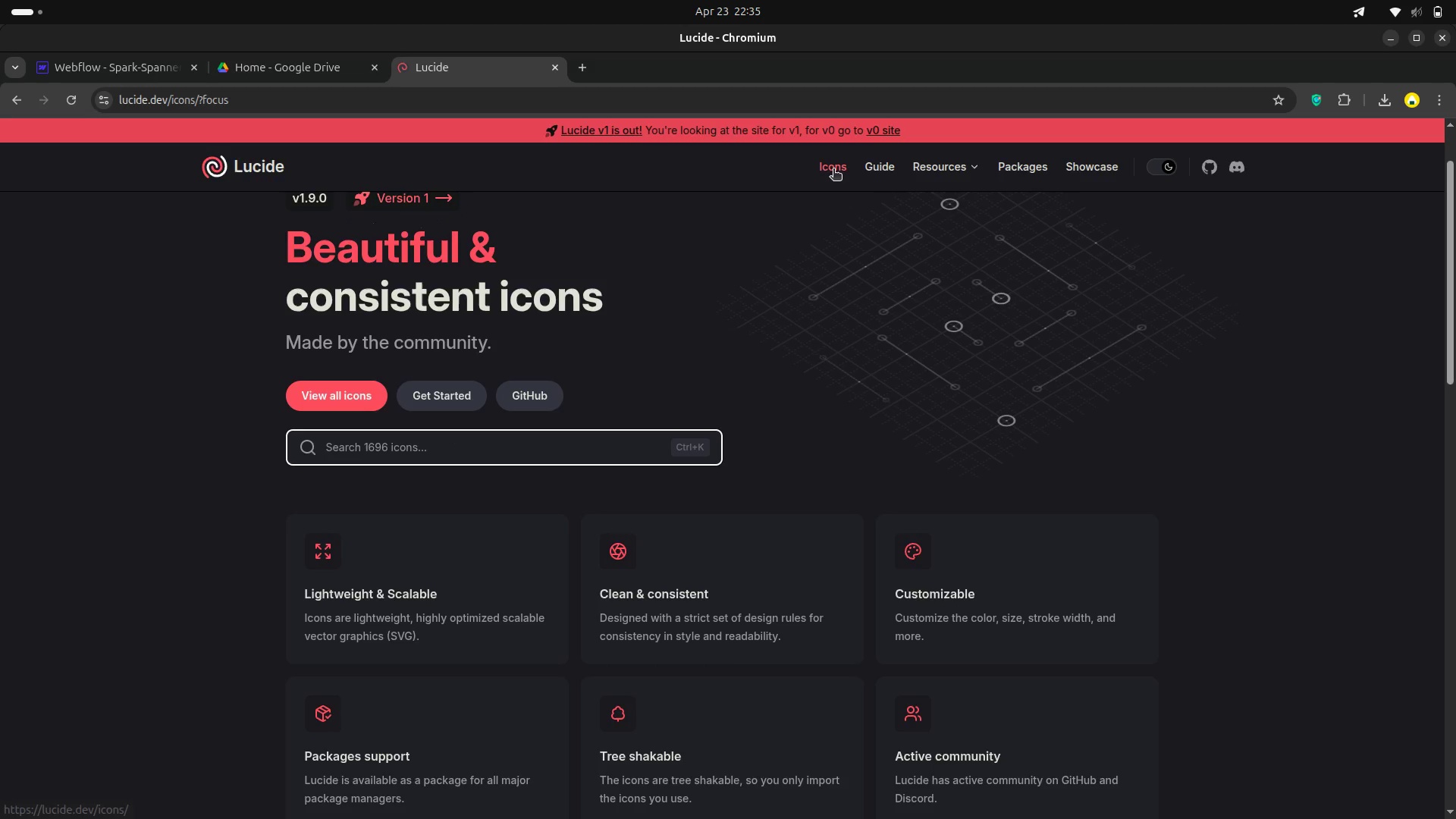 
left_click([833, 170])
 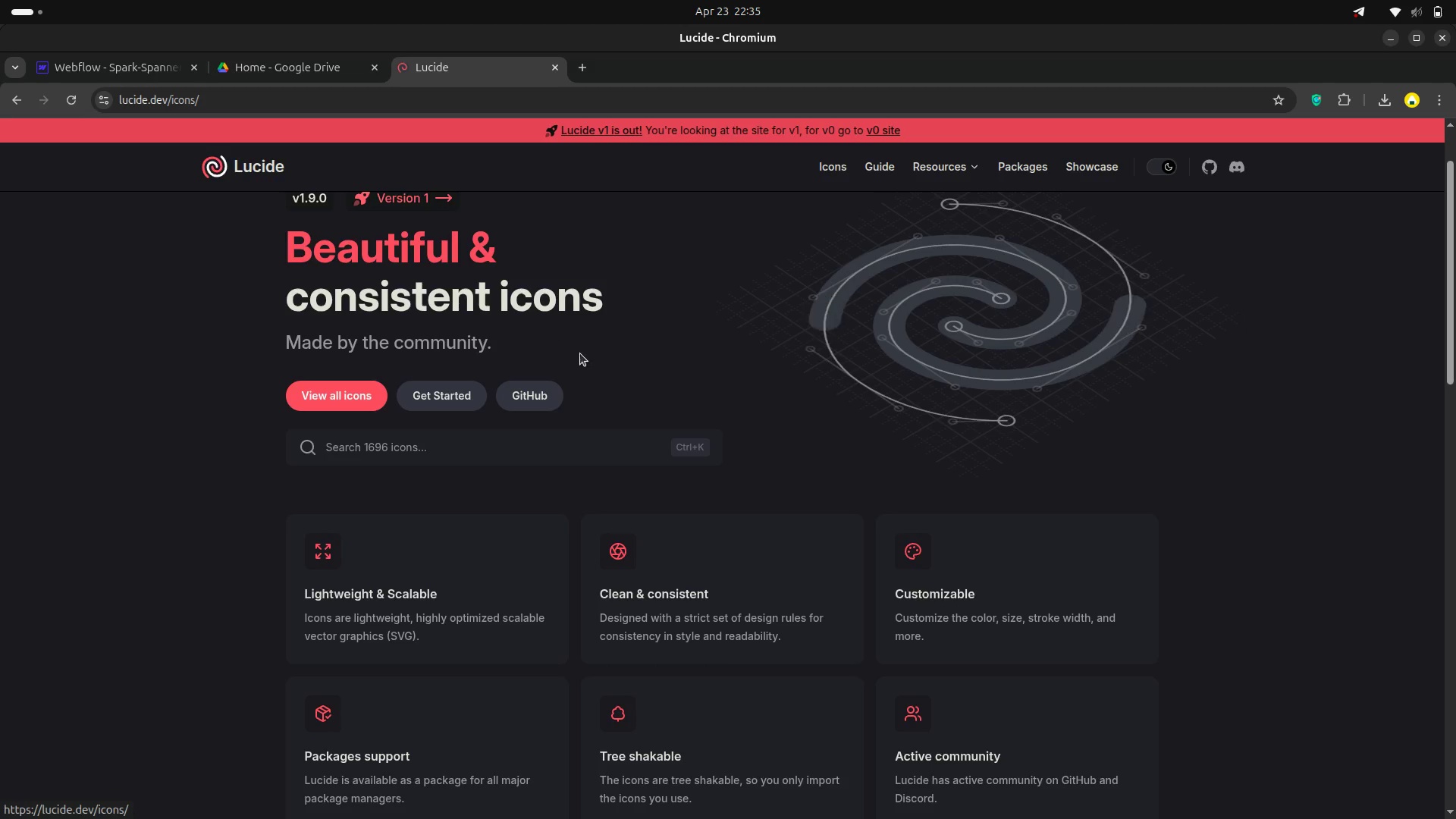 
scroll: coordinate [607, 366], scroll_direction: down, amount: 7.0
 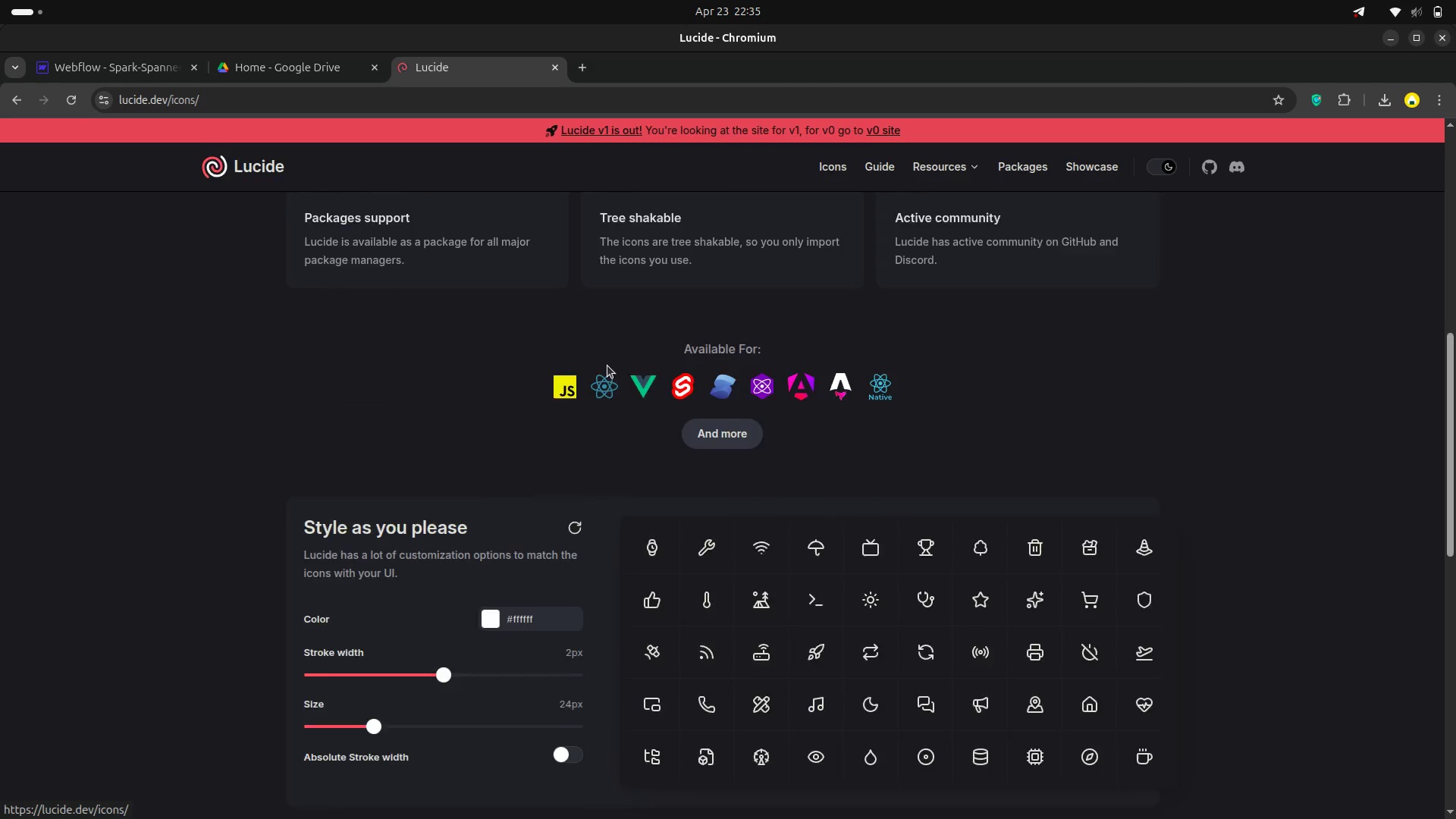 
scroll: coordinate [521, 395], scroll_direction: up, amount: 8.0
 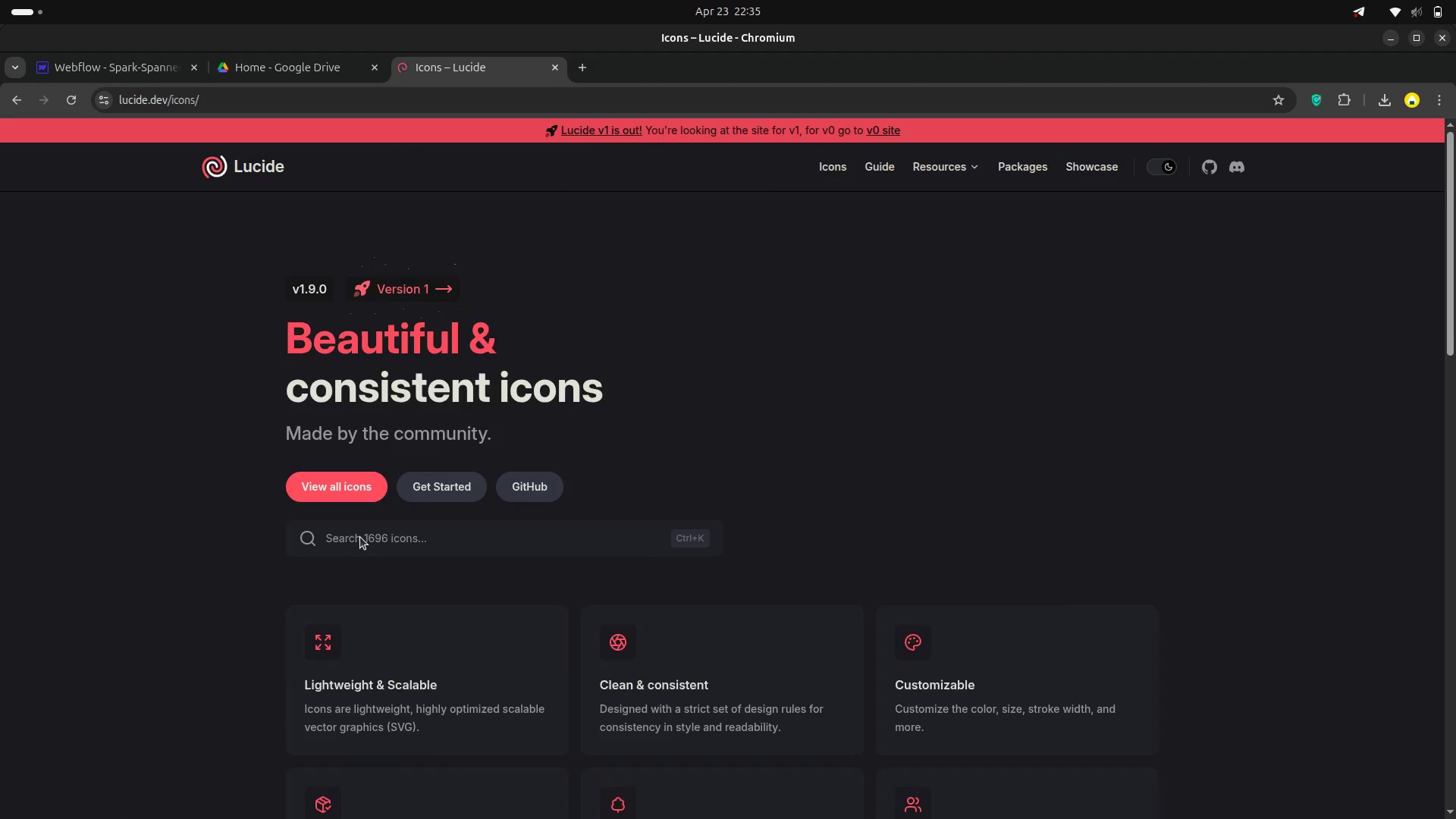 
left_click([360, 537])
 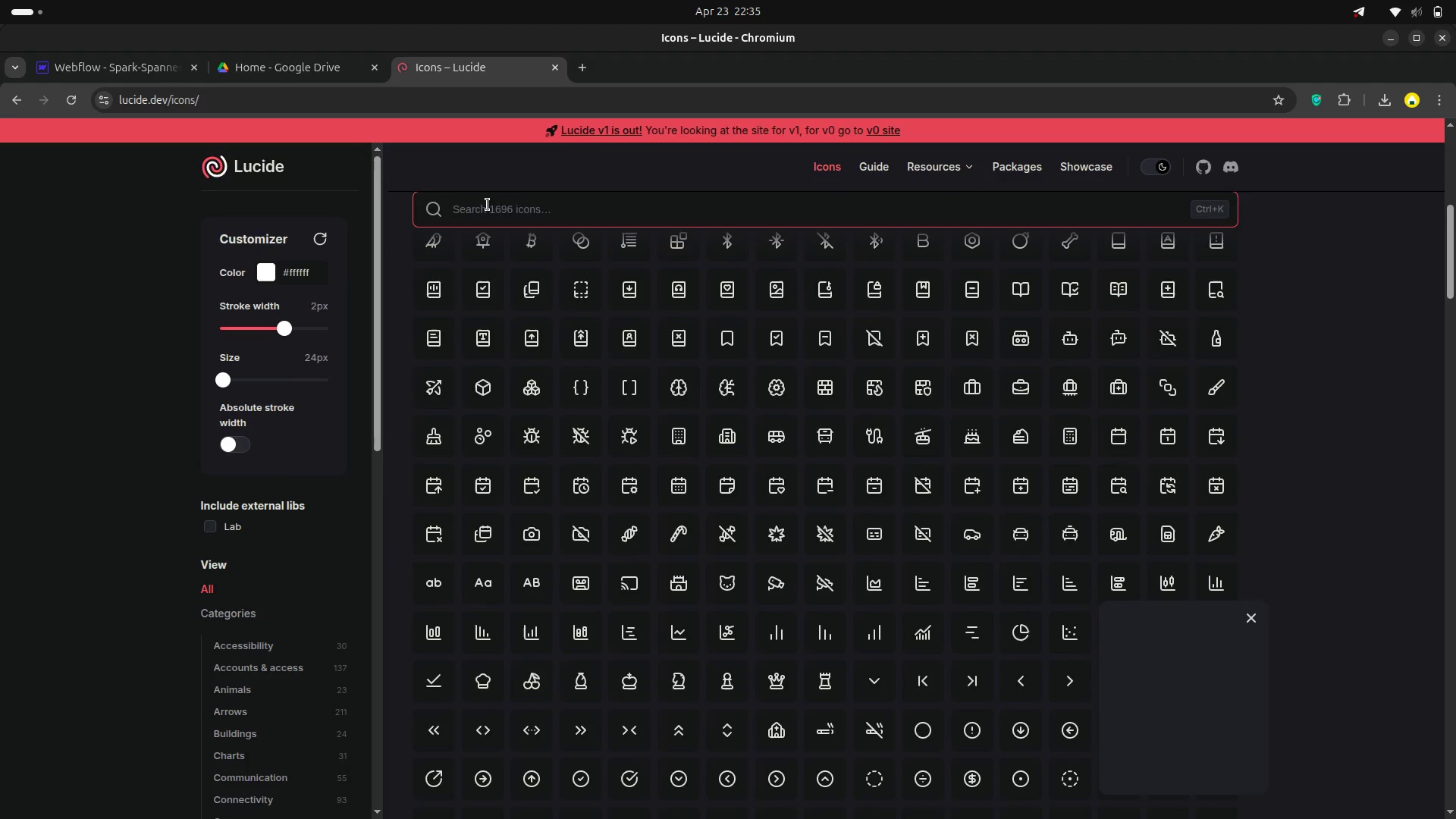 
left_click([482, 212])
 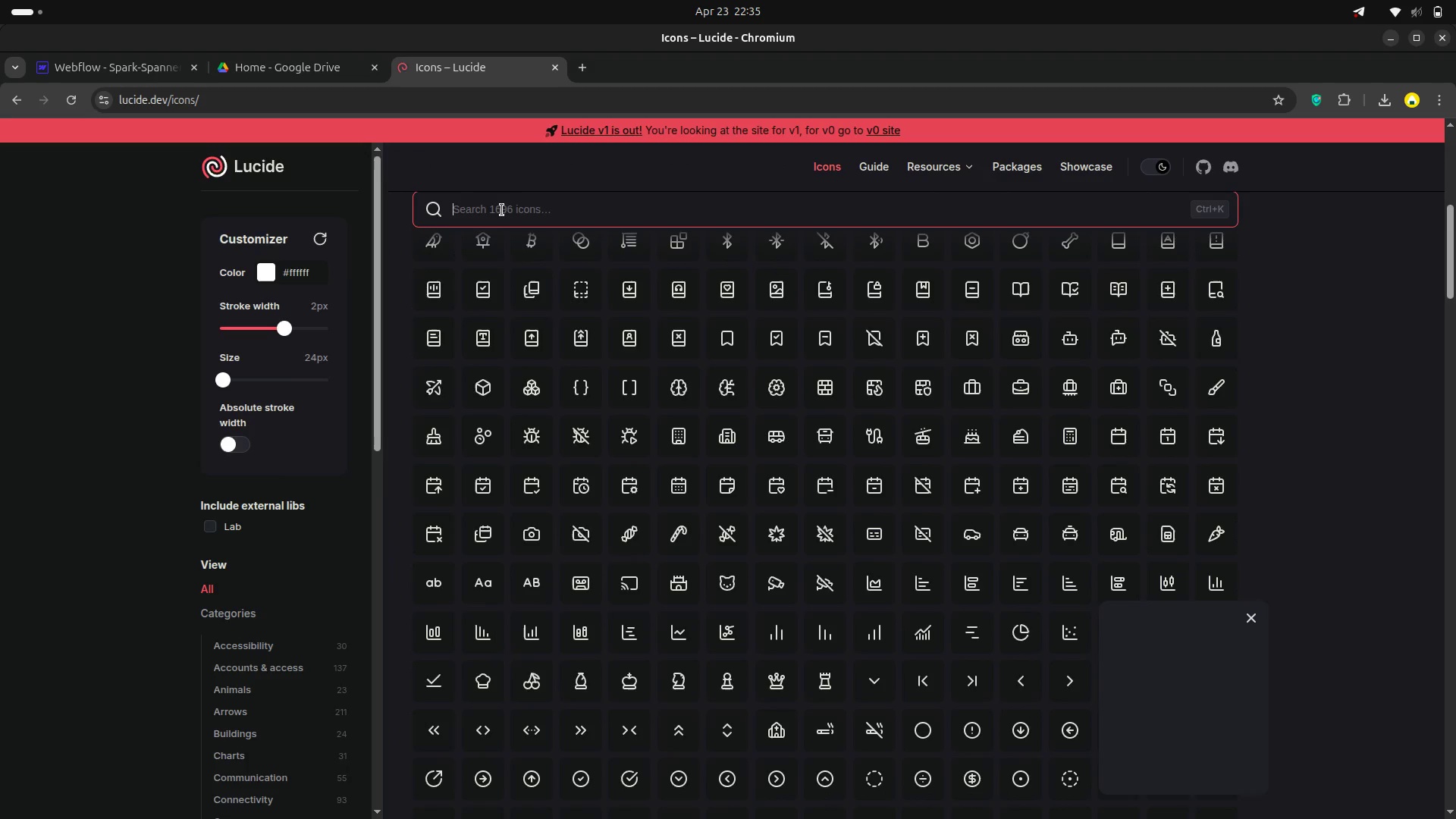 
type(wrench)
 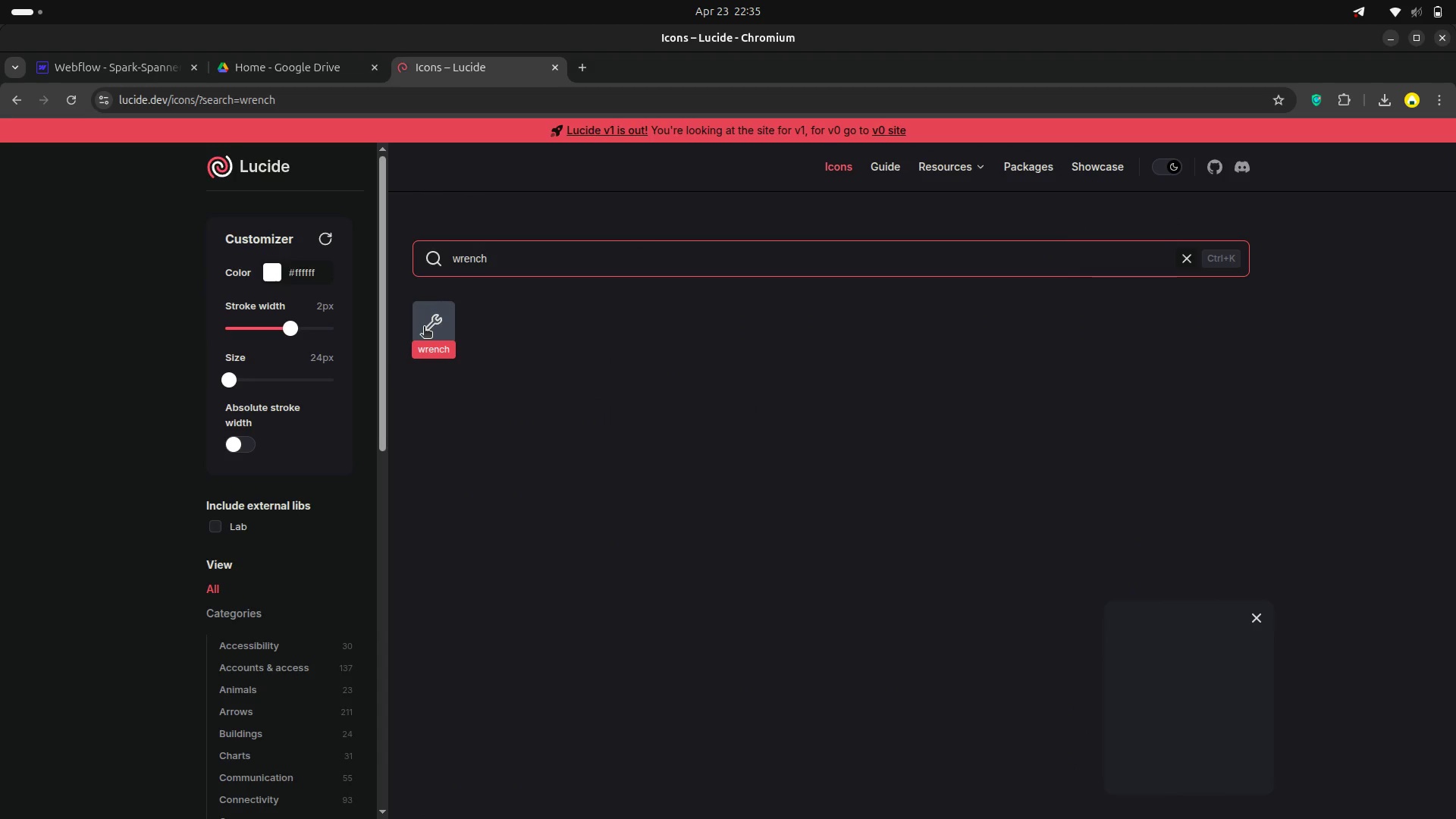 
wait(9.53)
 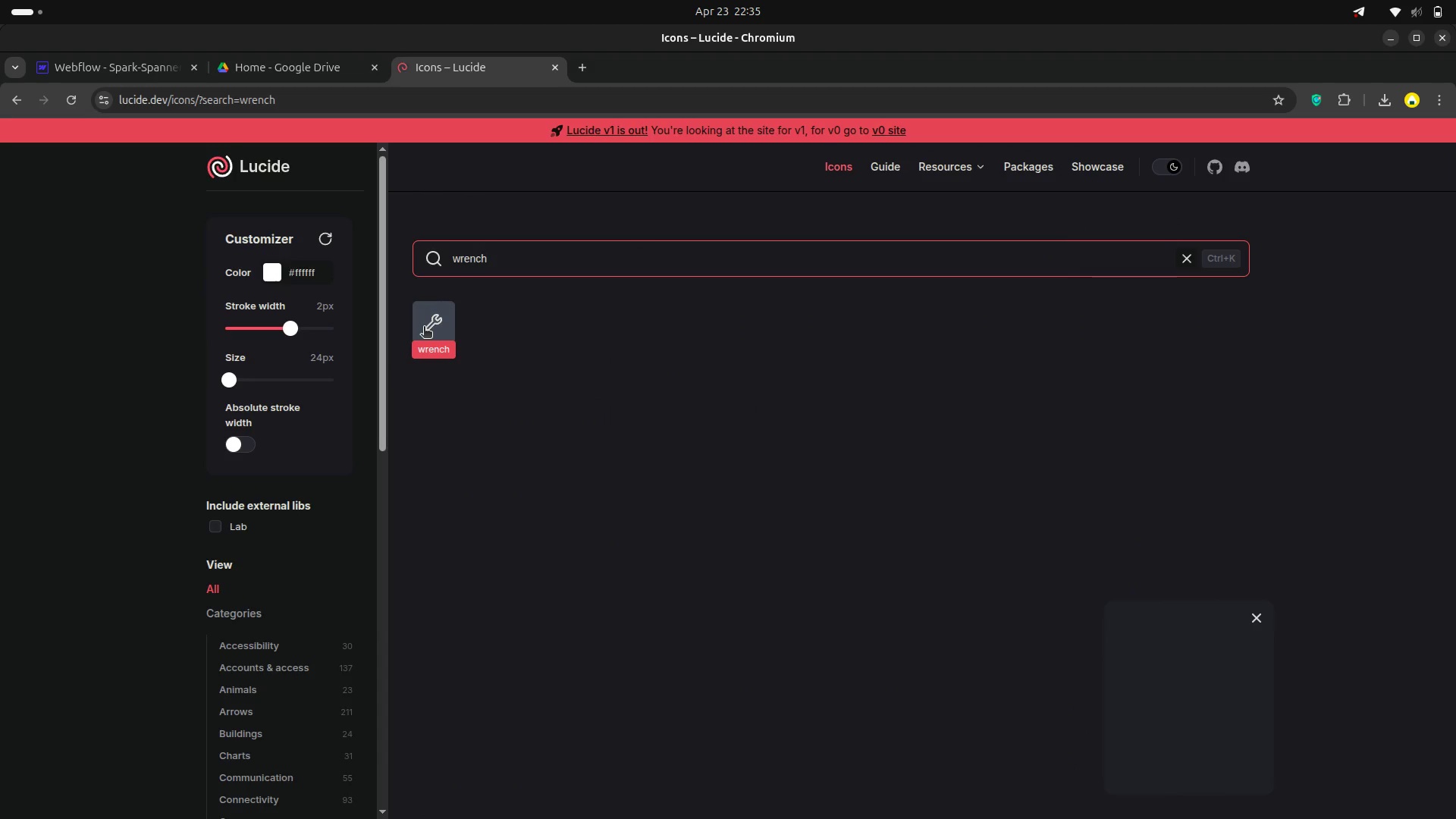 
scroll: coordinate [661, 704], scroll_direction: down, amount: 17.0
 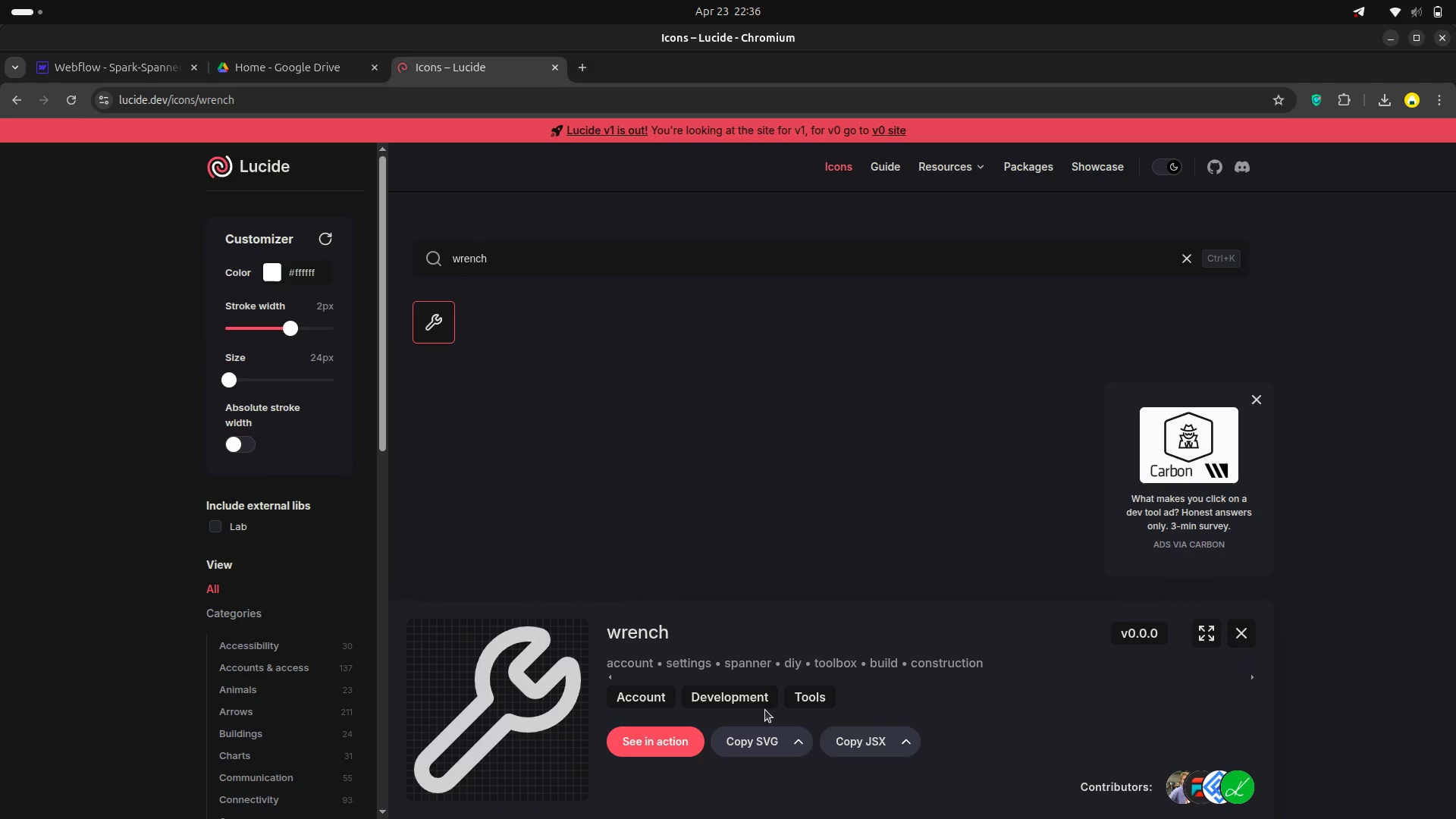 
wait(23.57)
 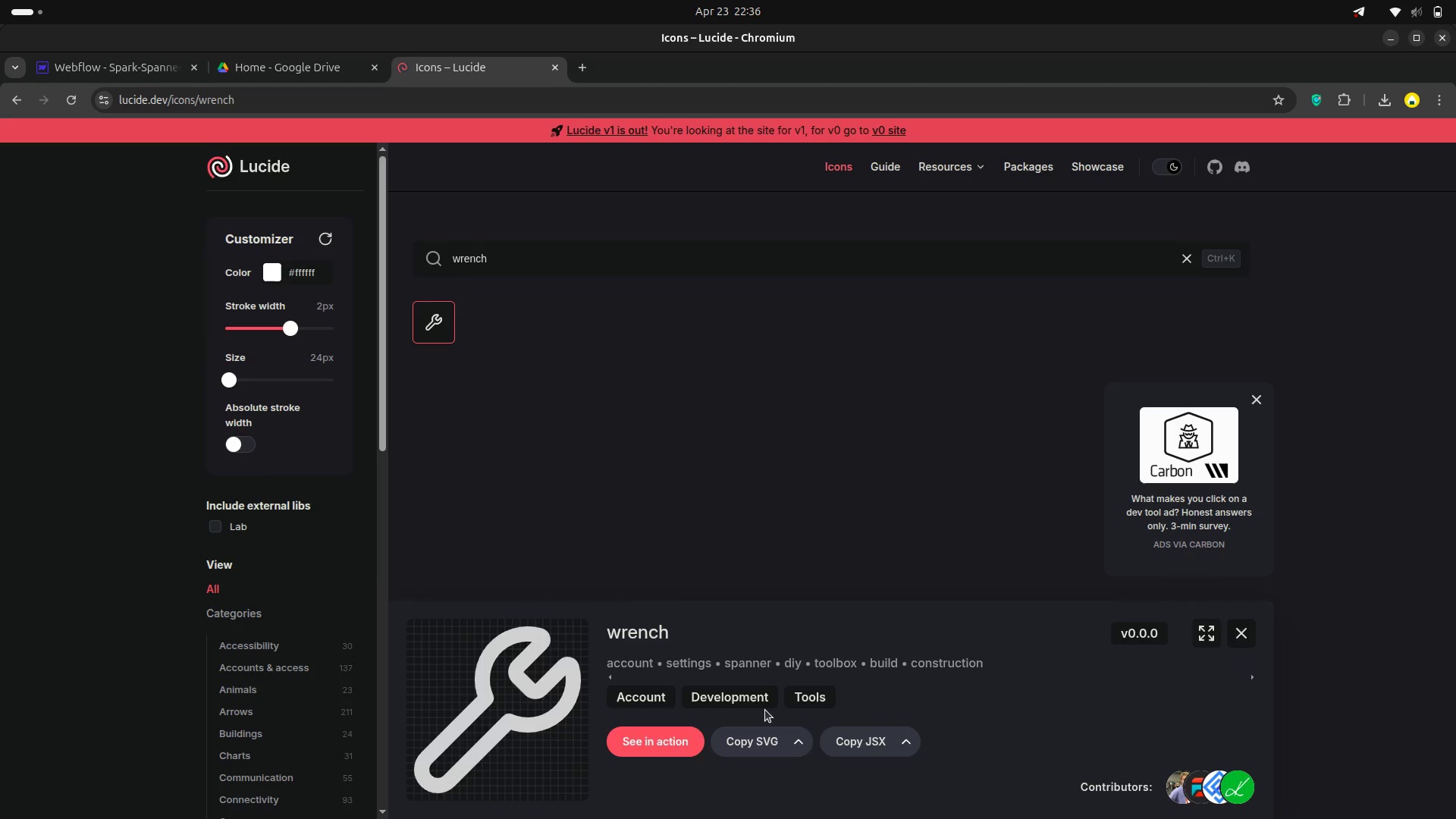 
scroll: coordinate [714, 680], scroll_direction: down, amount: 6.0
 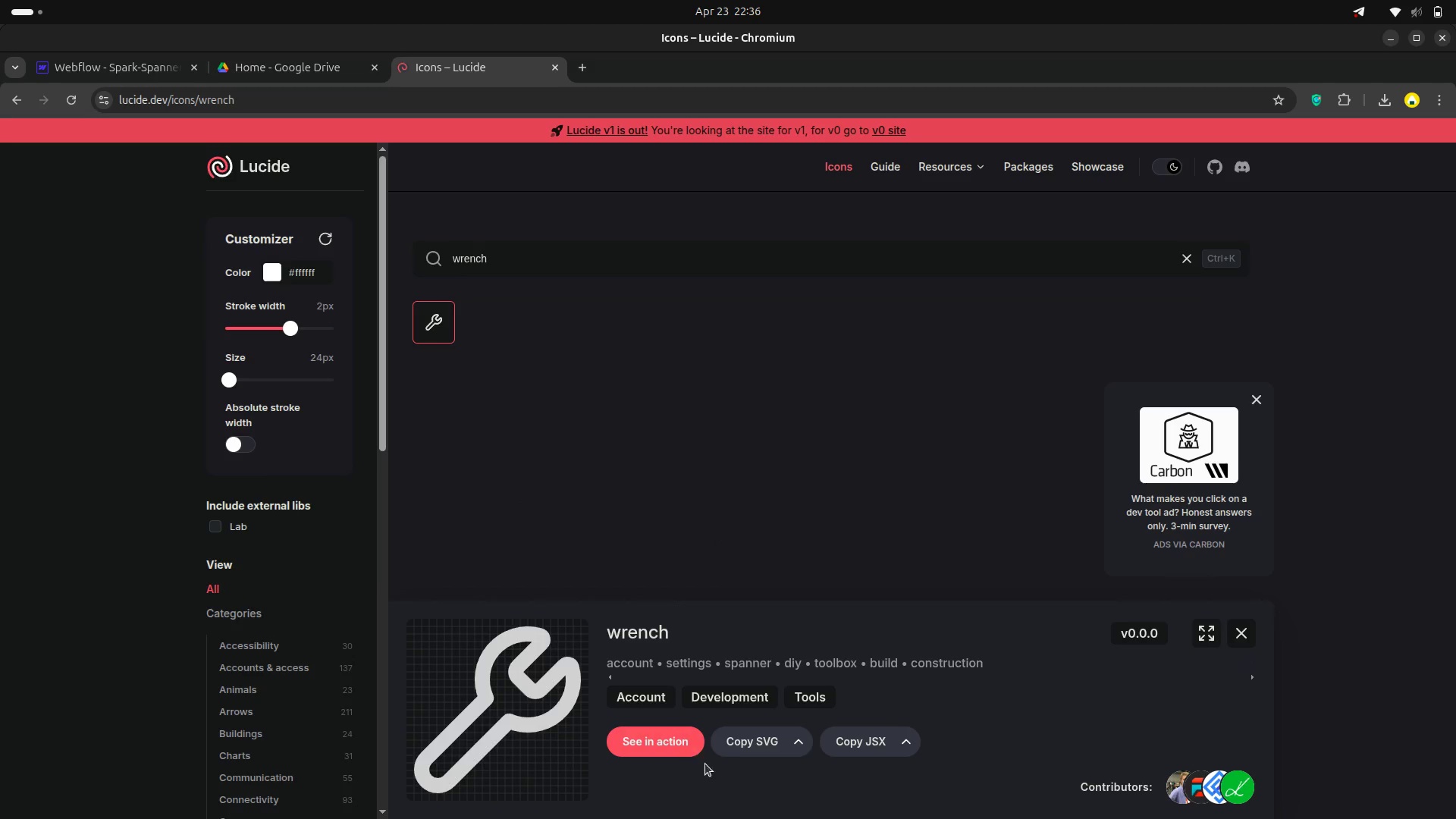 
left_click([764, 745])
 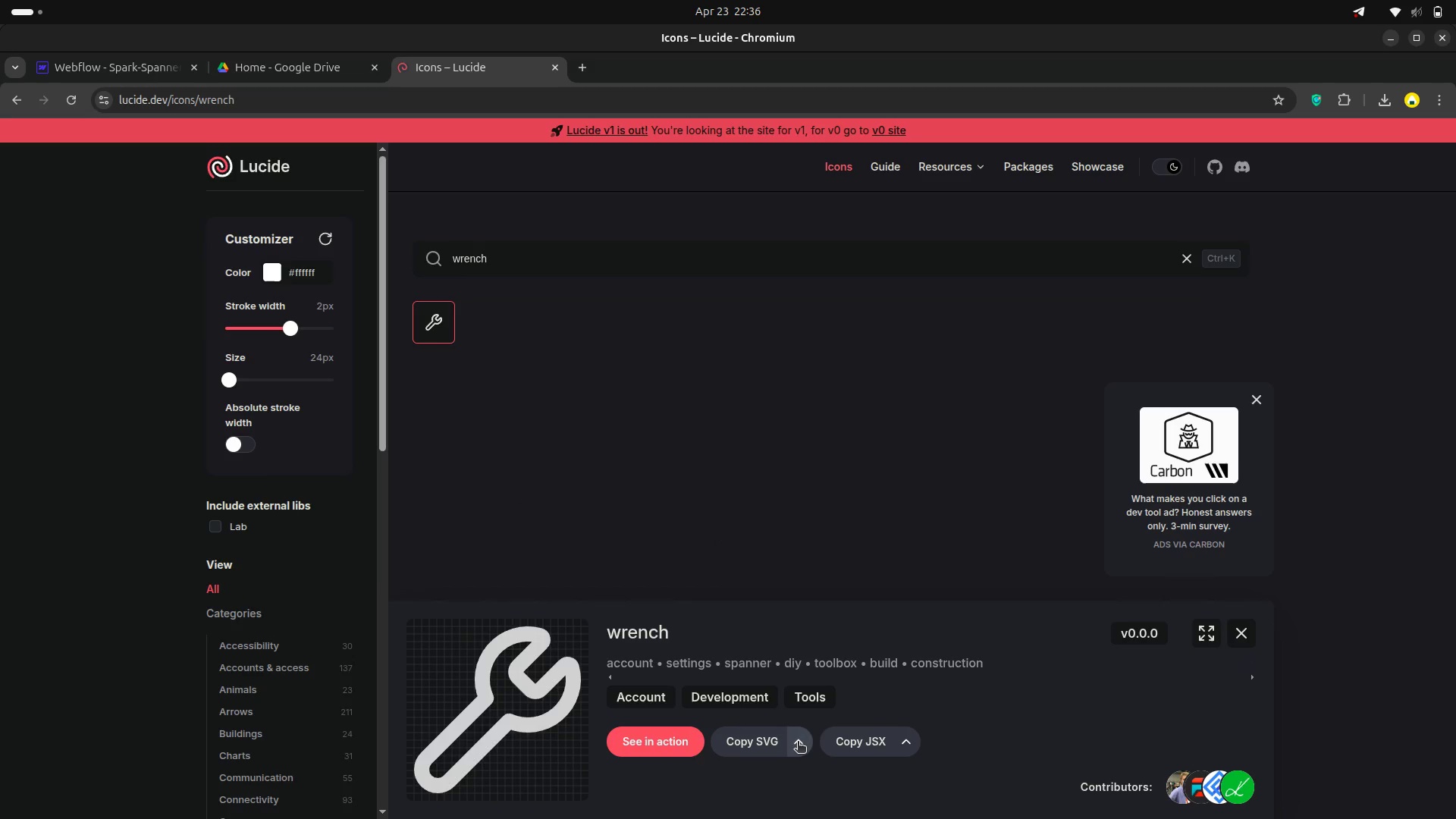 
left_click([798, 742])
 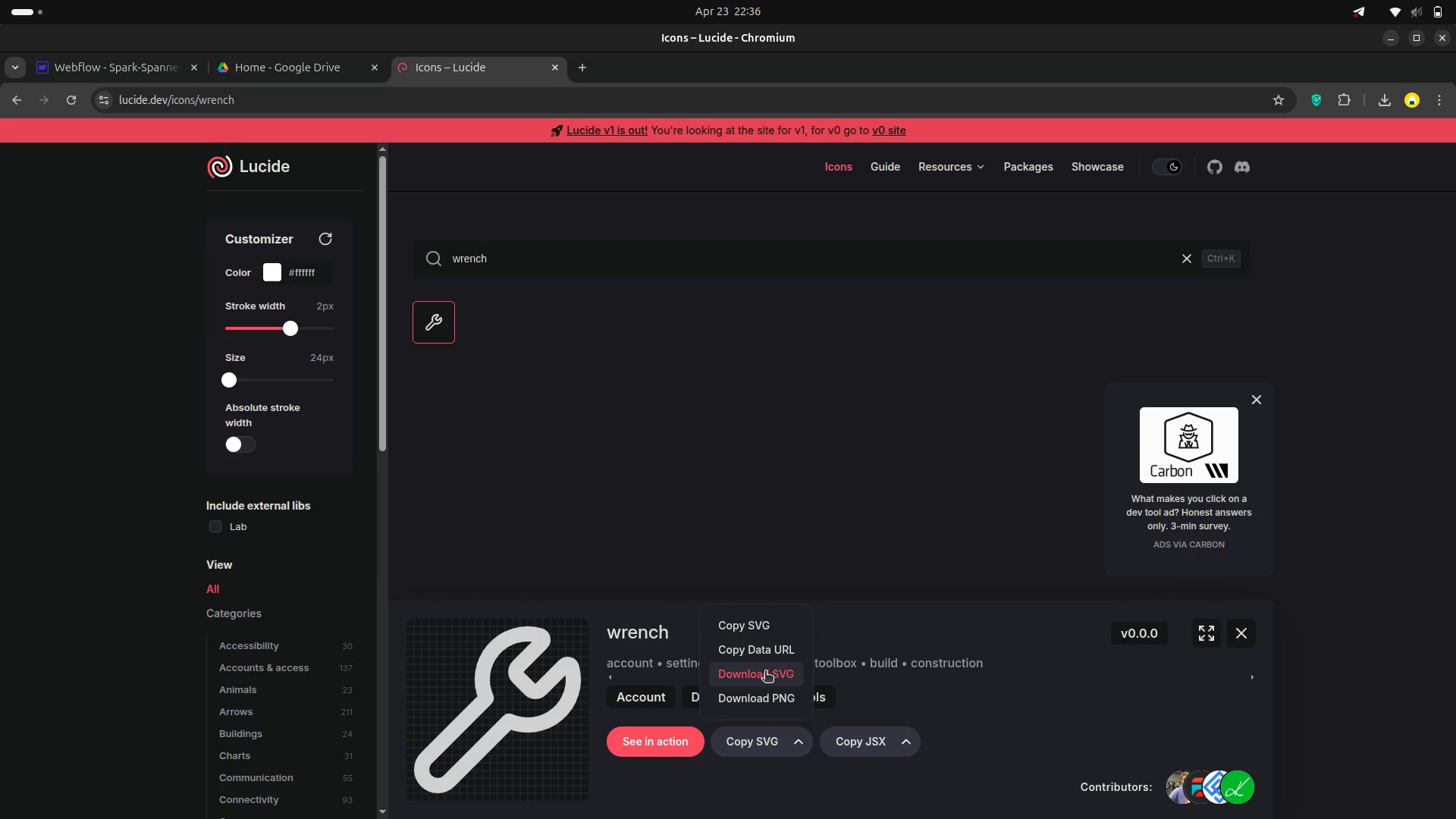 
left_click([765, 672])
 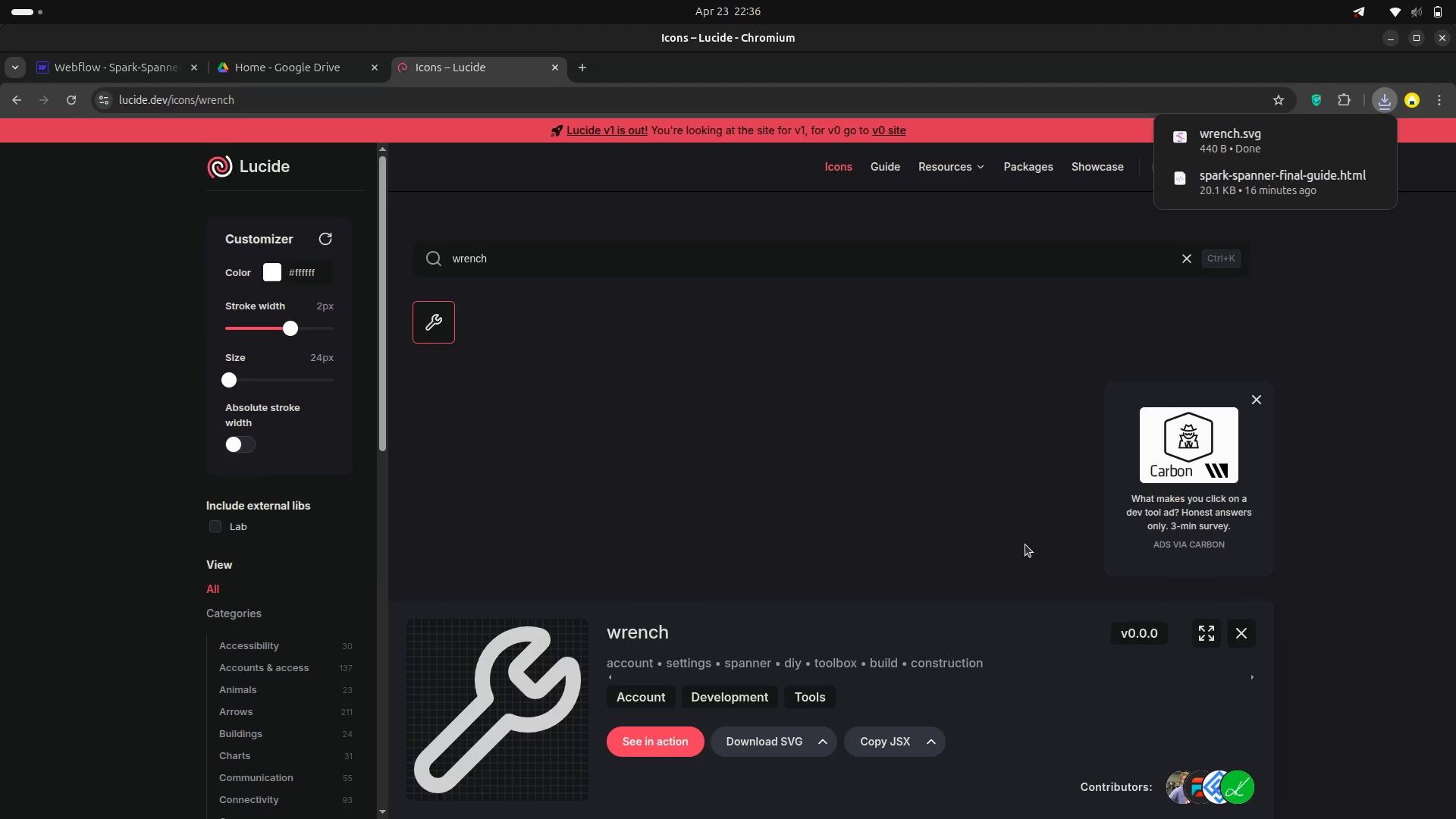 
wait(10.24)
 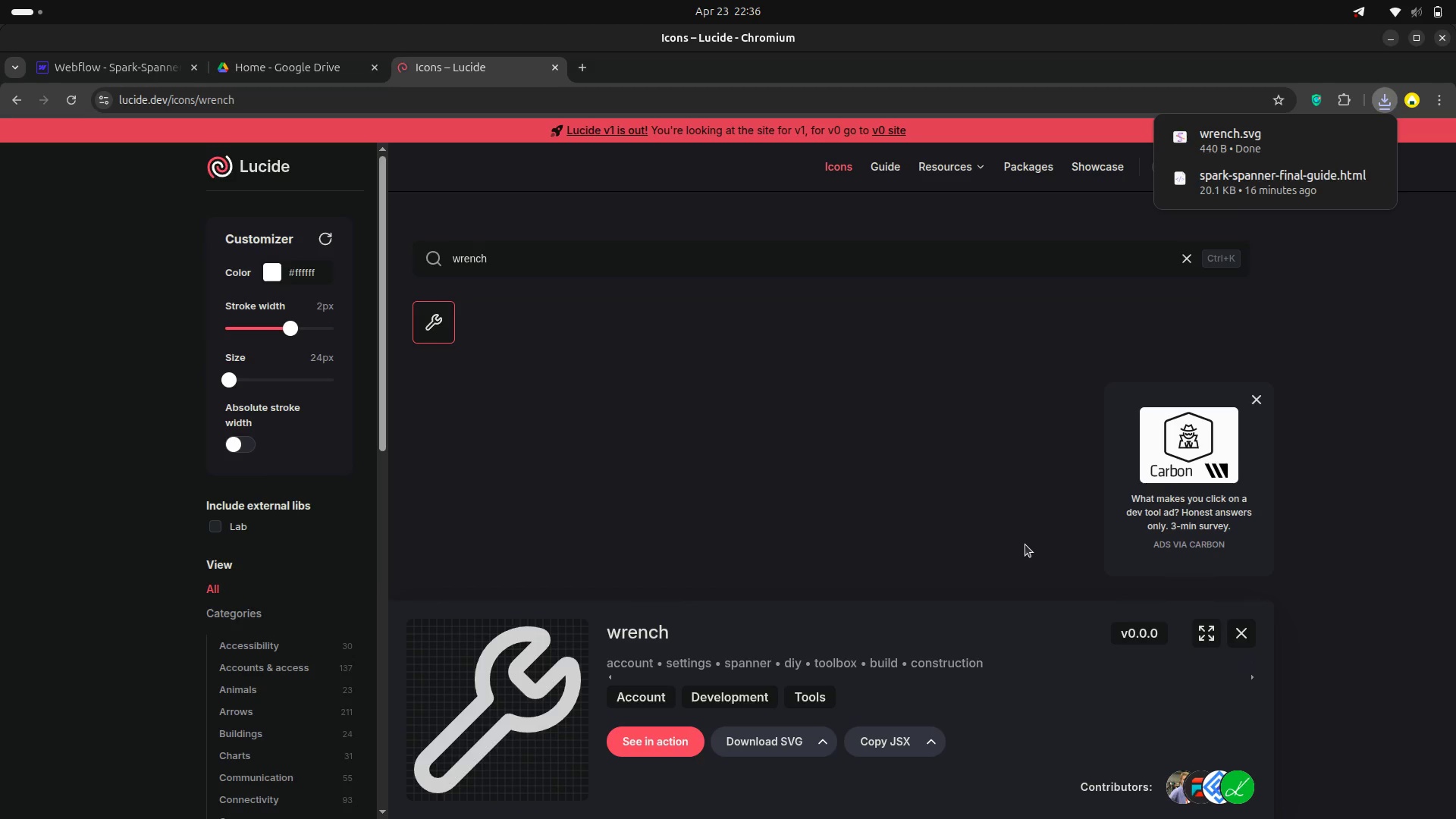 
double_click([249, 806])
 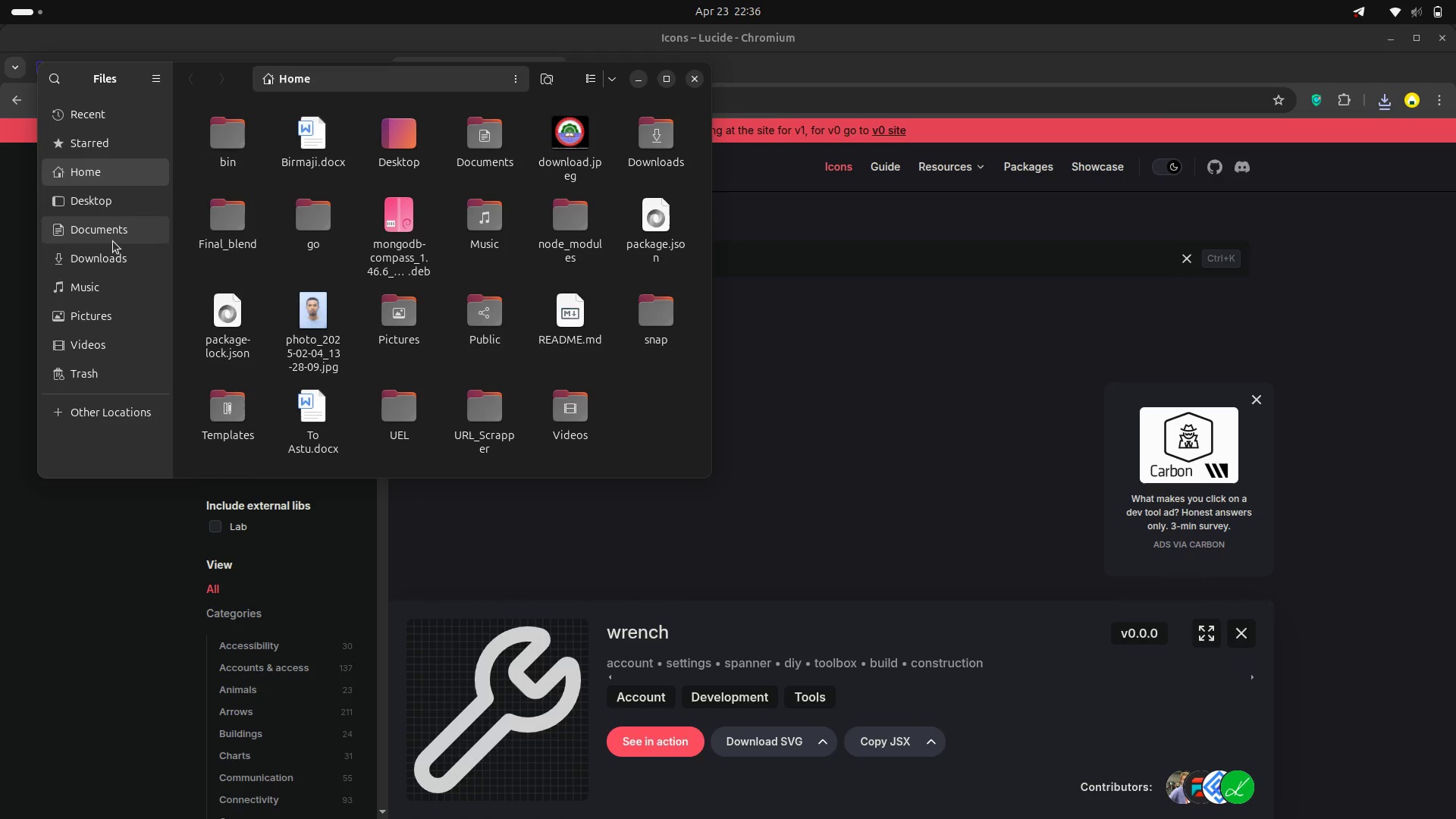 
double_click([102, 258])
 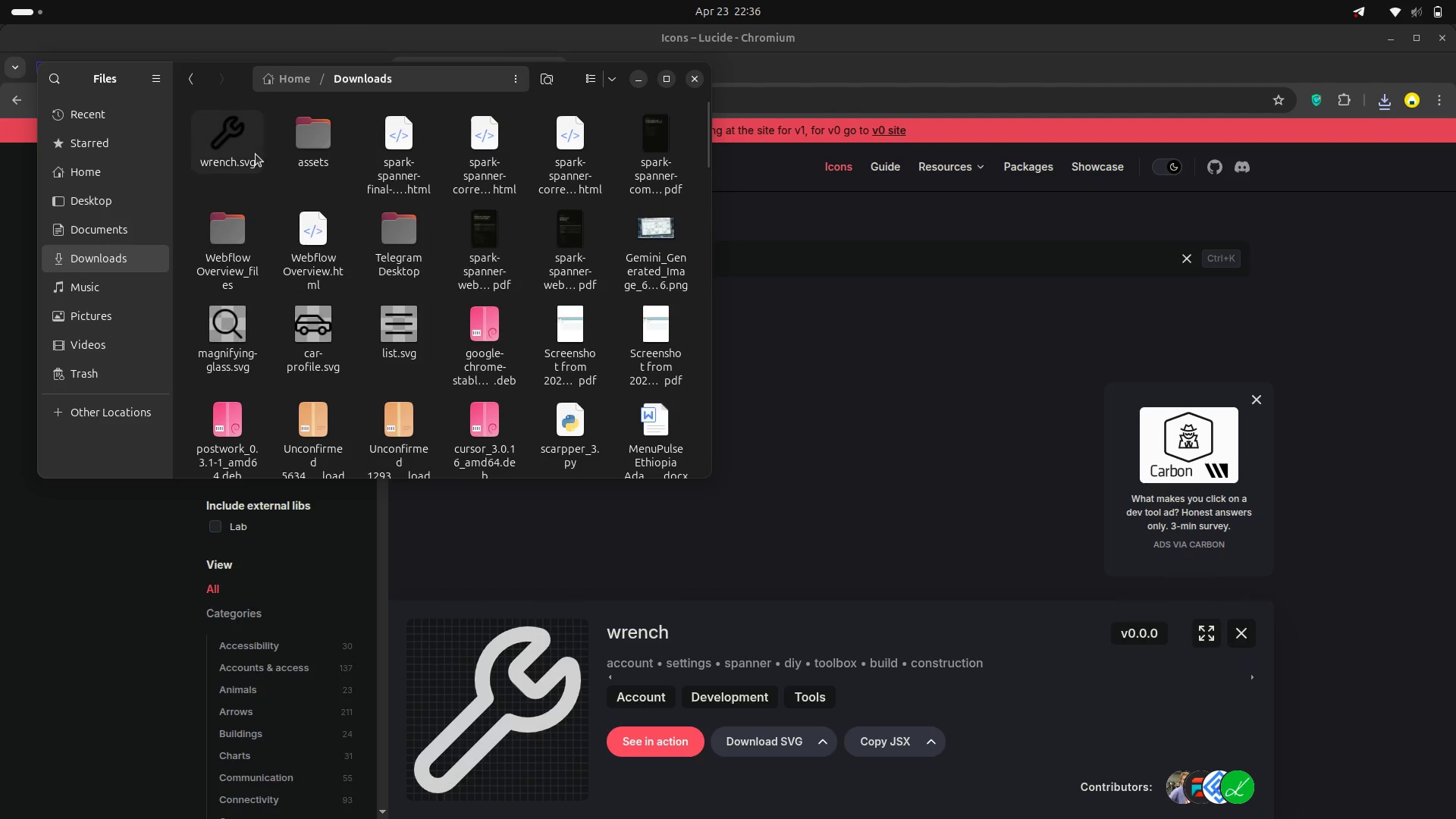 
left_click_drag(start_coordinate=[237, 150], to_coordinate=[329, 164])
 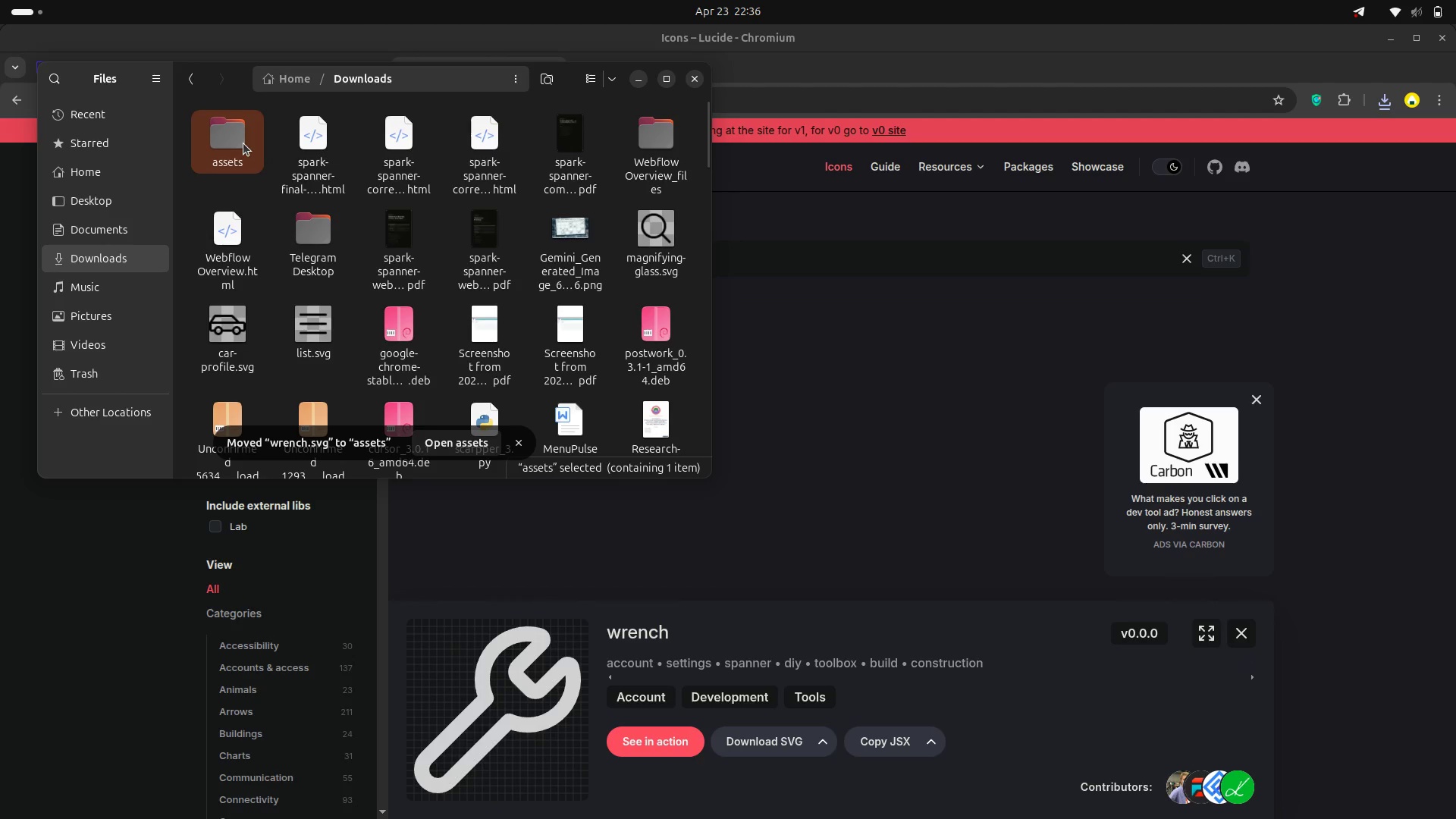 
left_click([243, 143])
 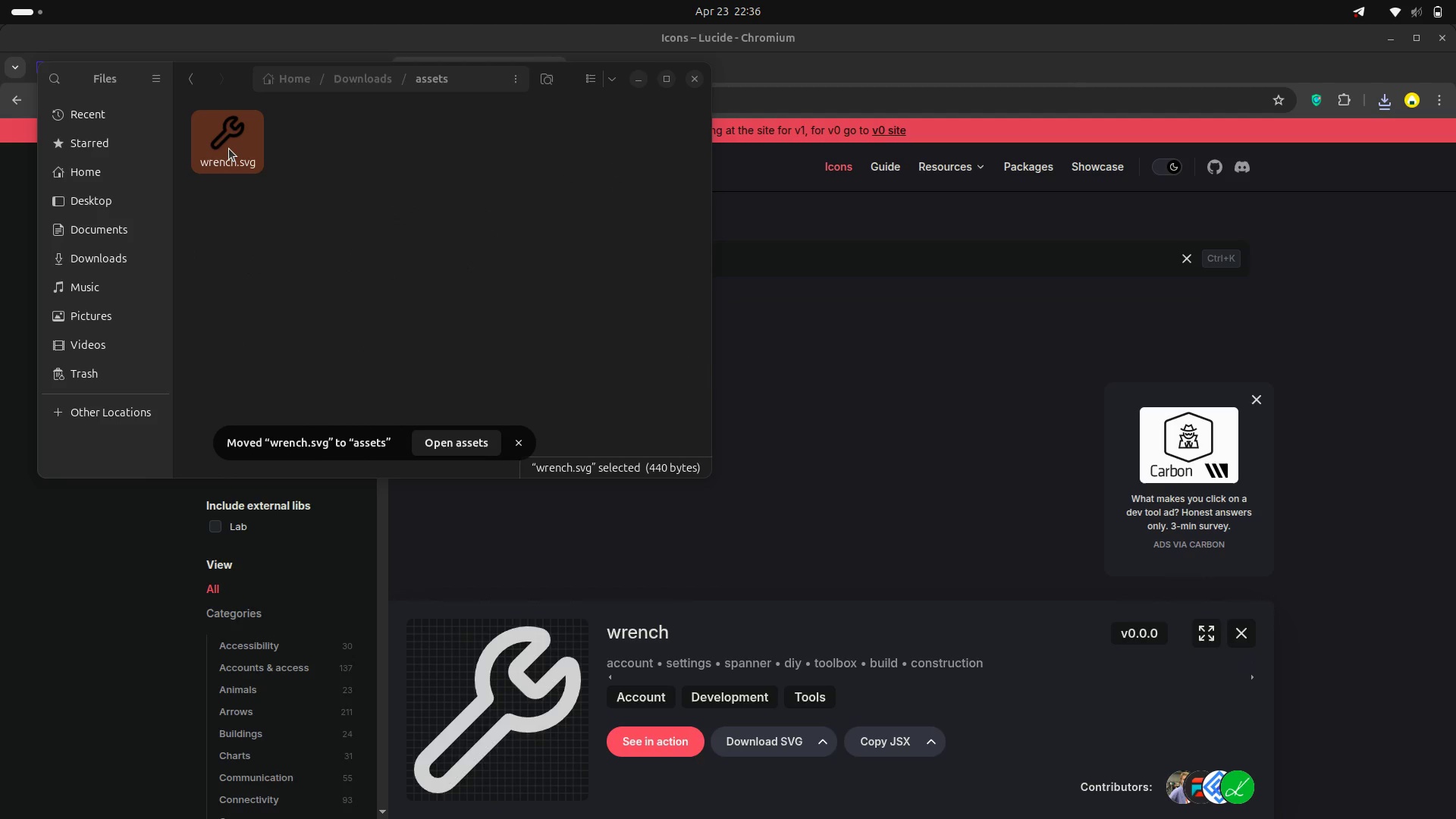 
wait(8.19)
 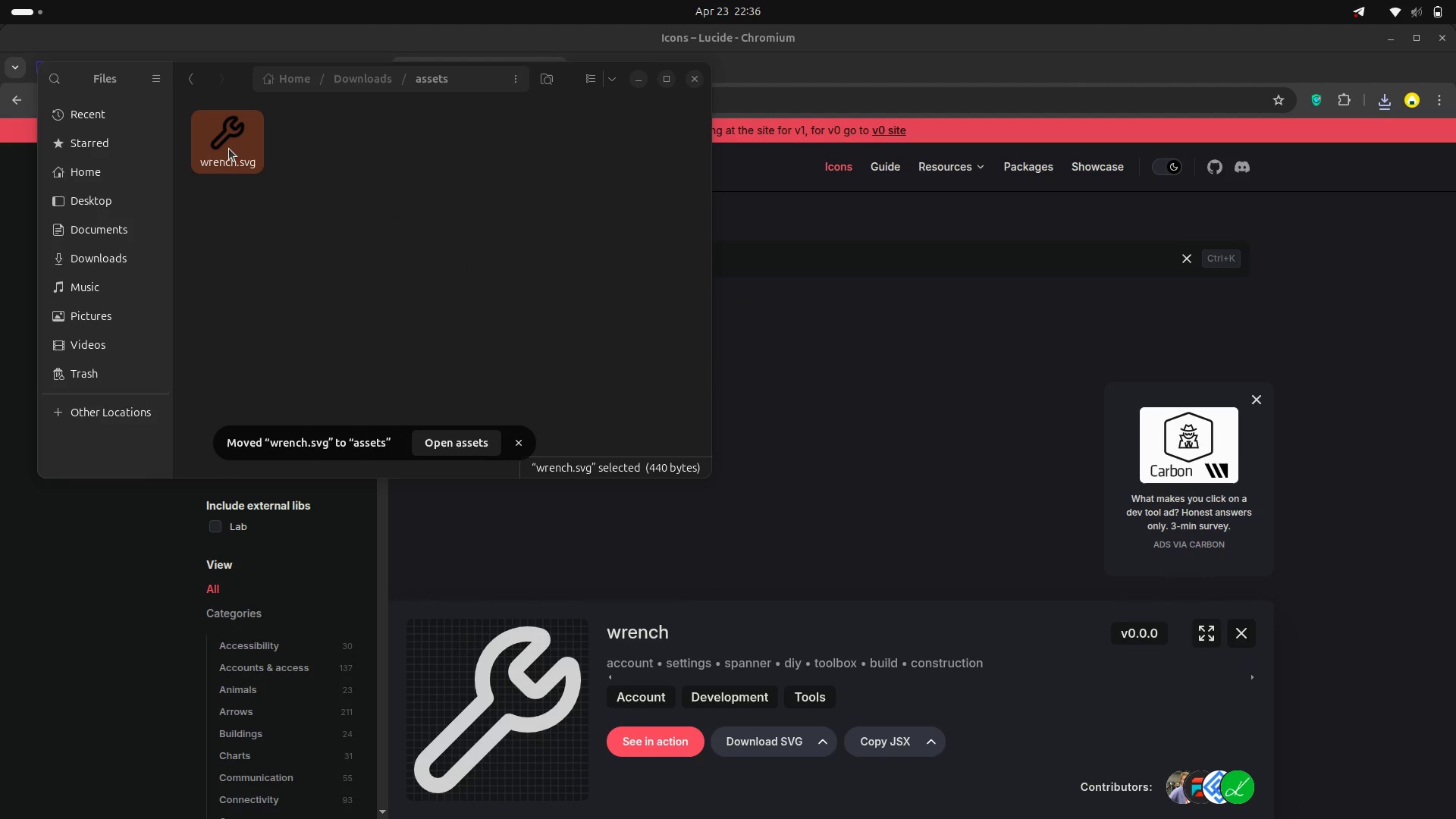 
left_click([284, 184])
 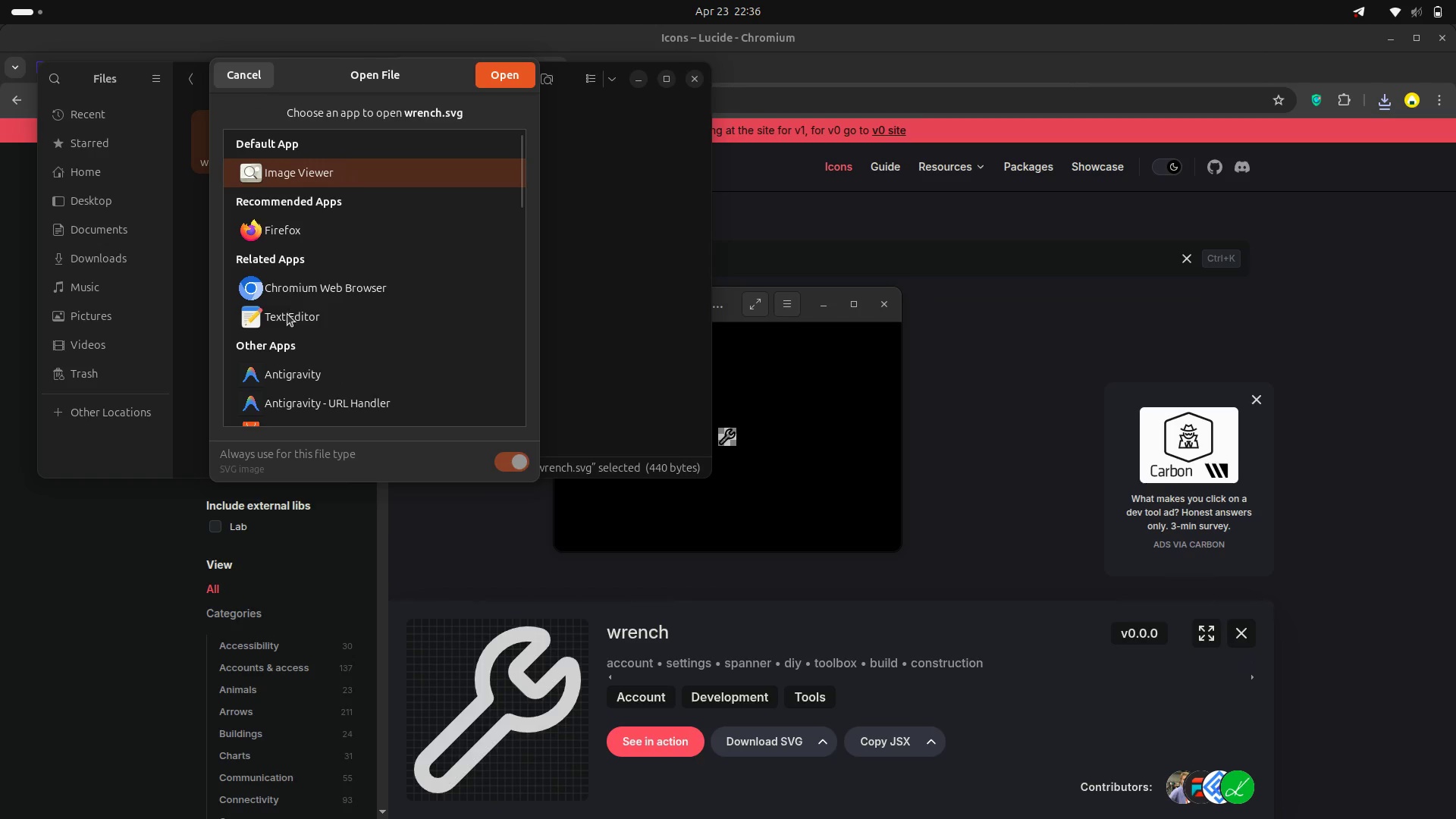 
left_click([287, 314])
 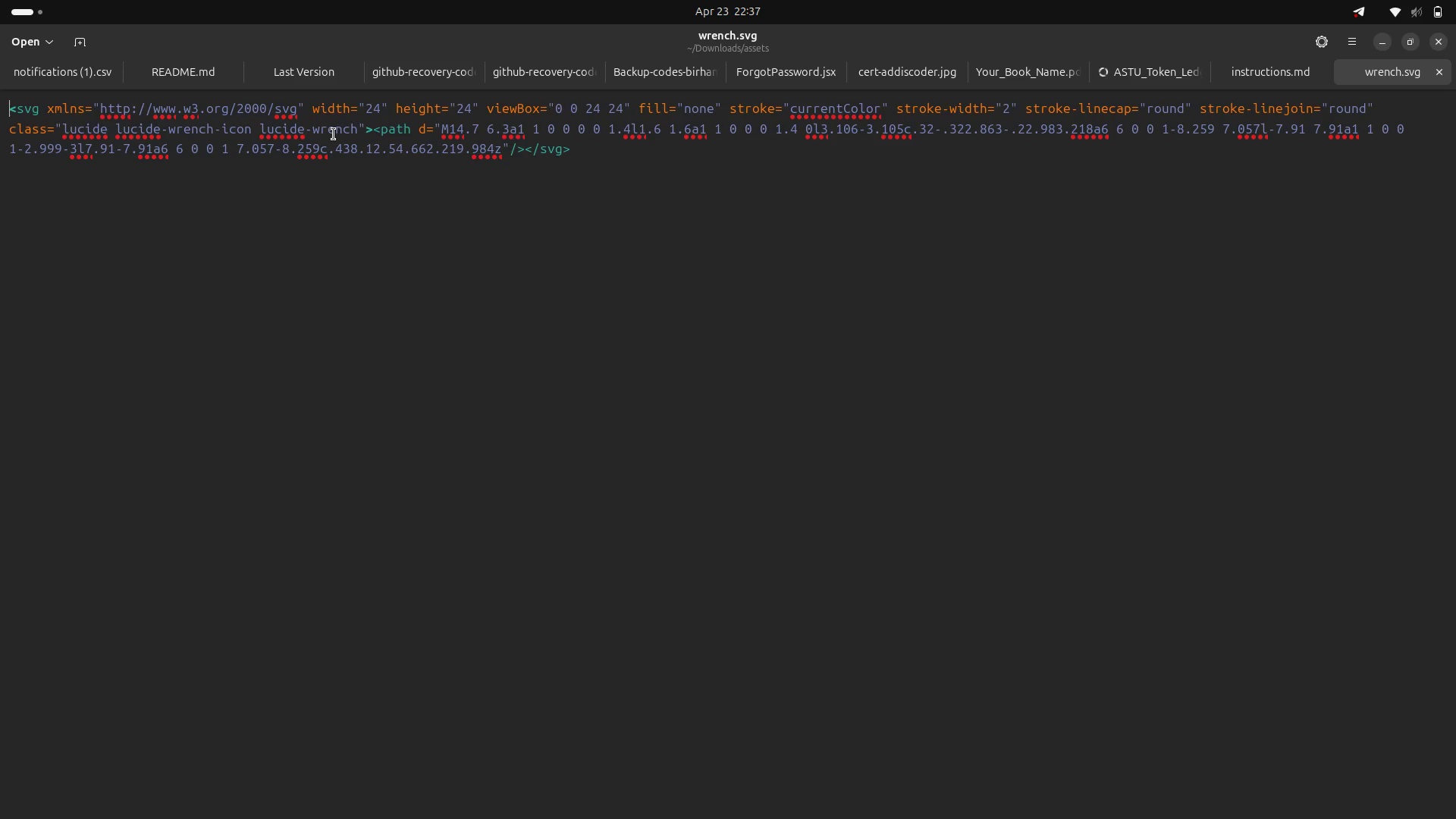 
wait(13.8)
 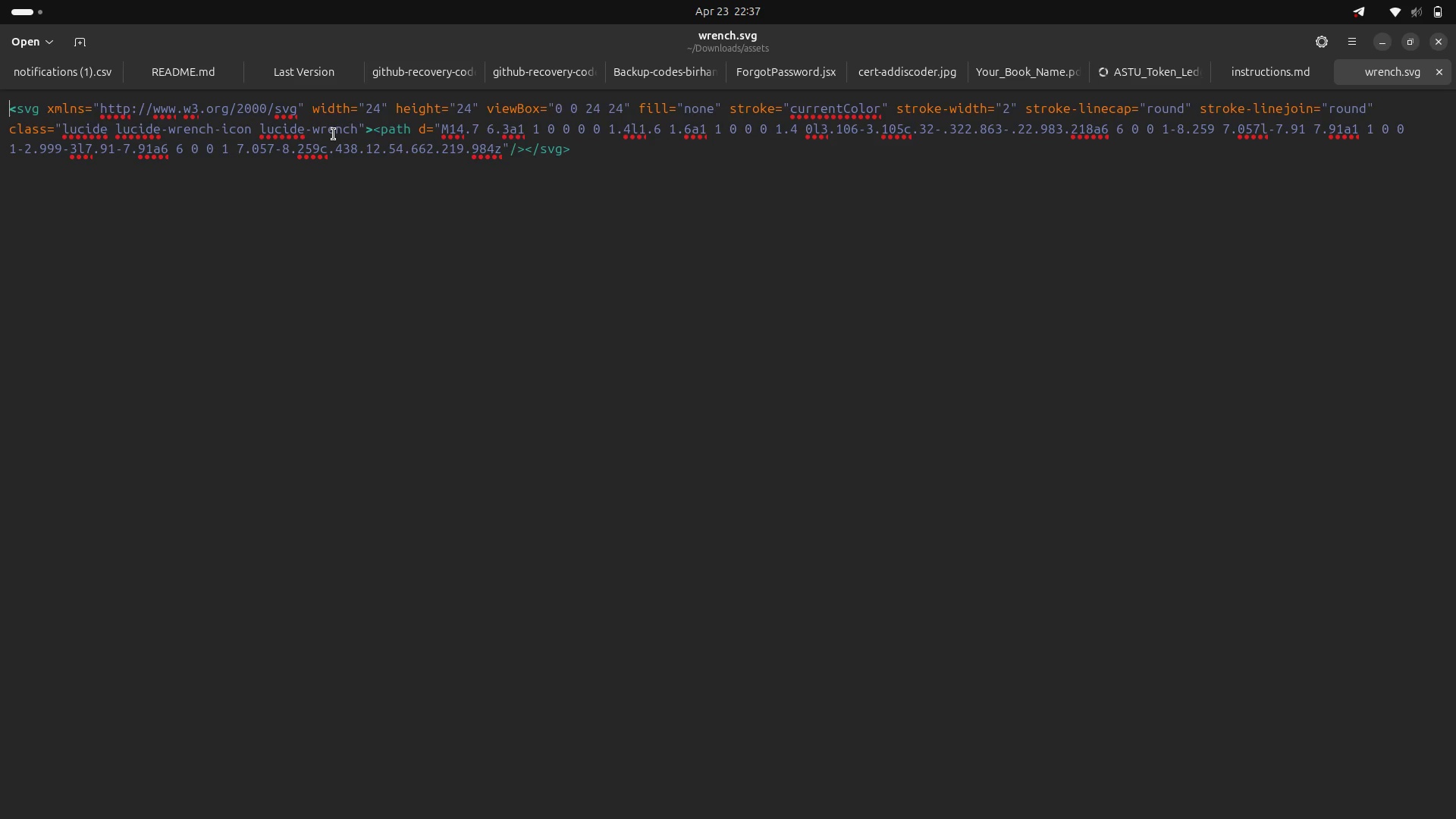 
left_click([878, 104])
 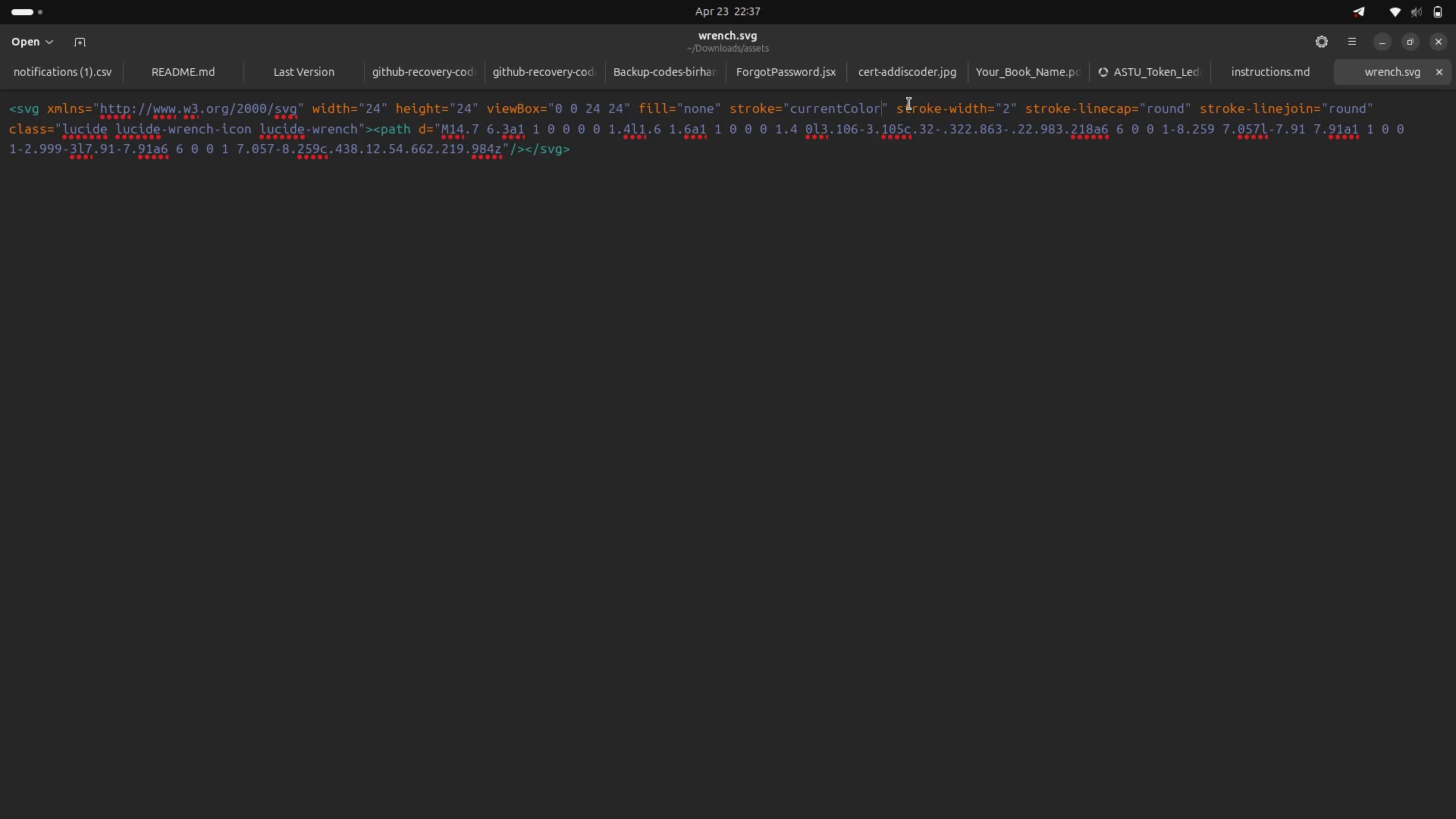 
key(Backspace)
 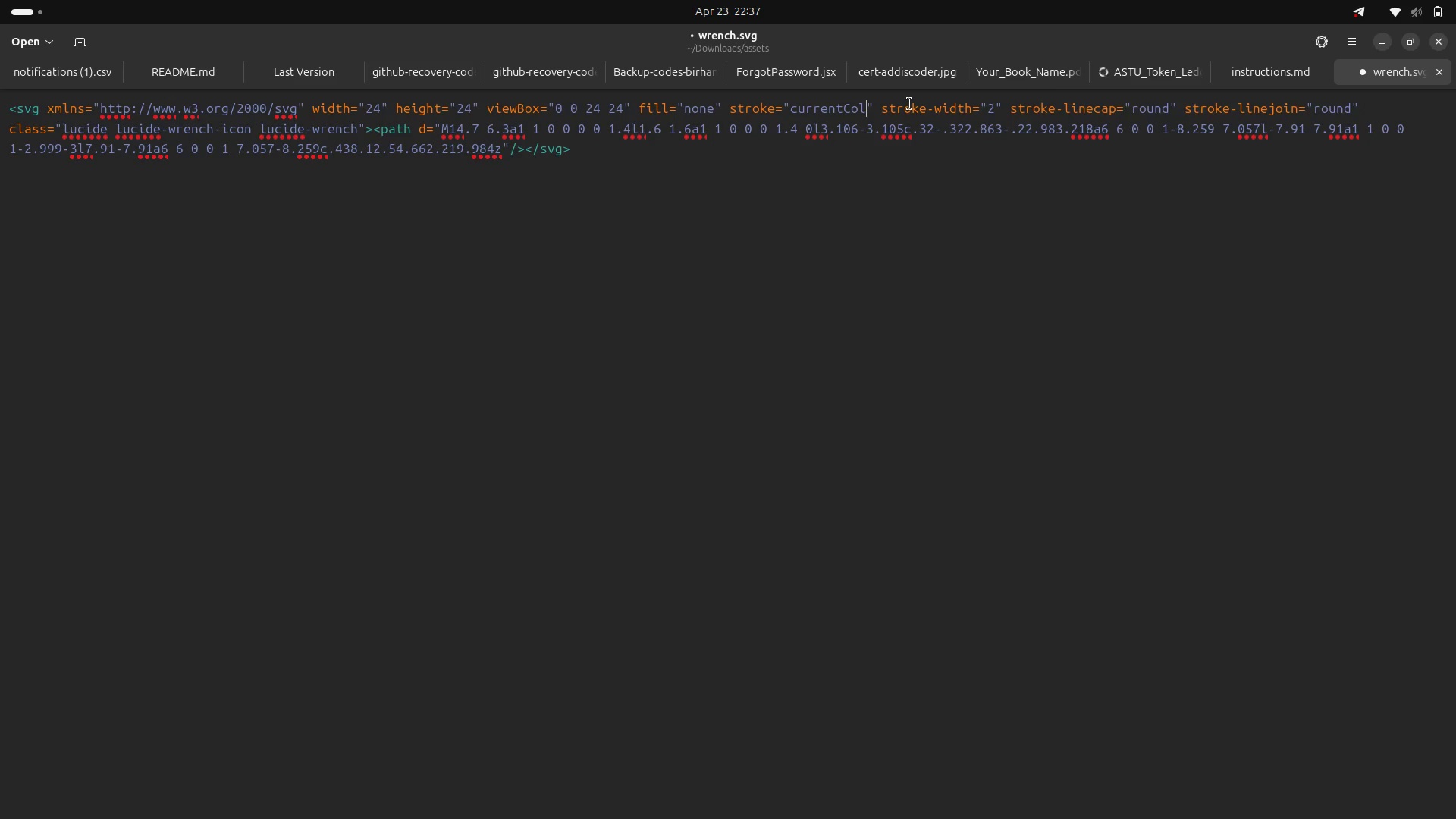 
key(Backspace)
 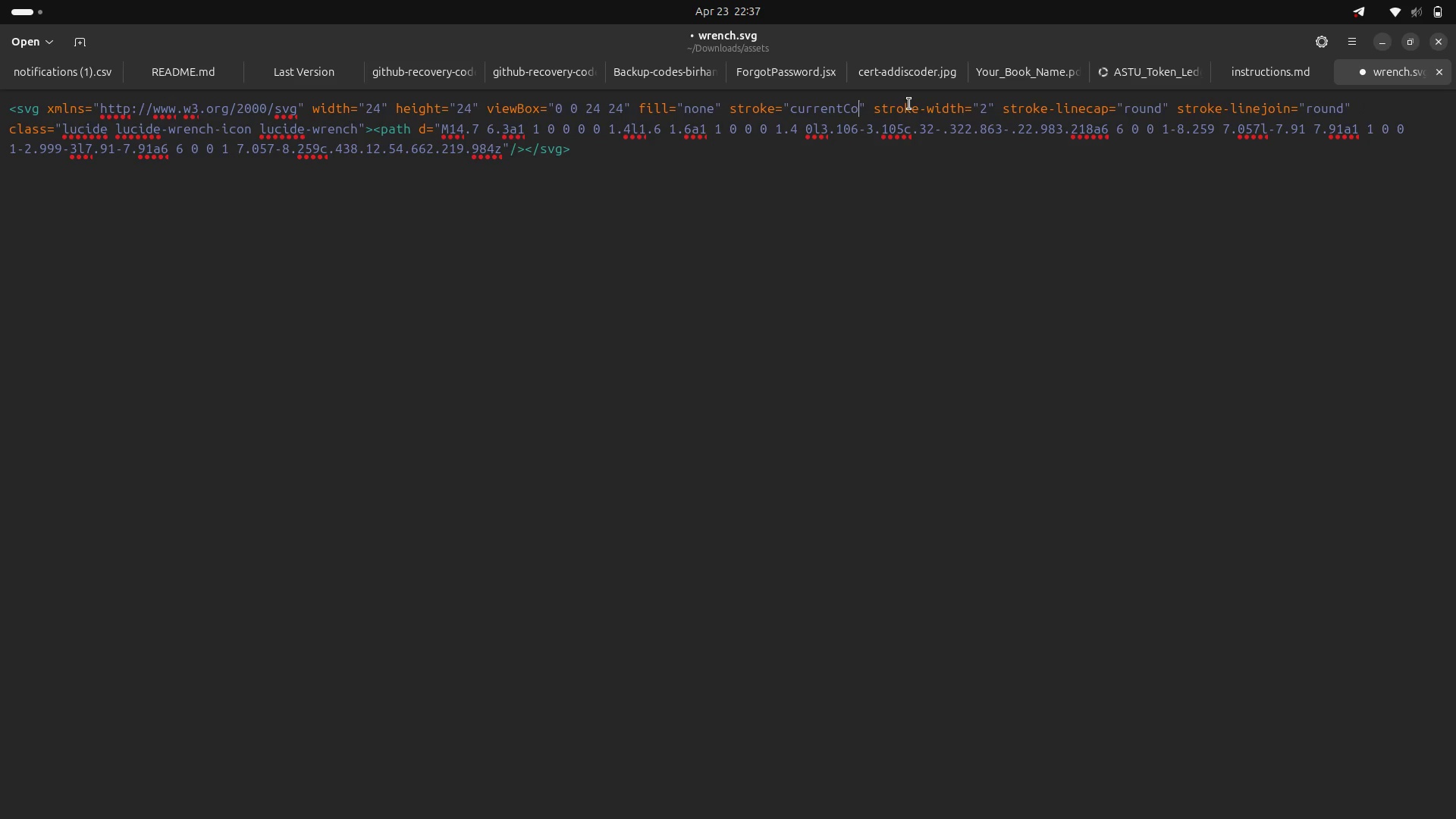 
key(Backspace)
 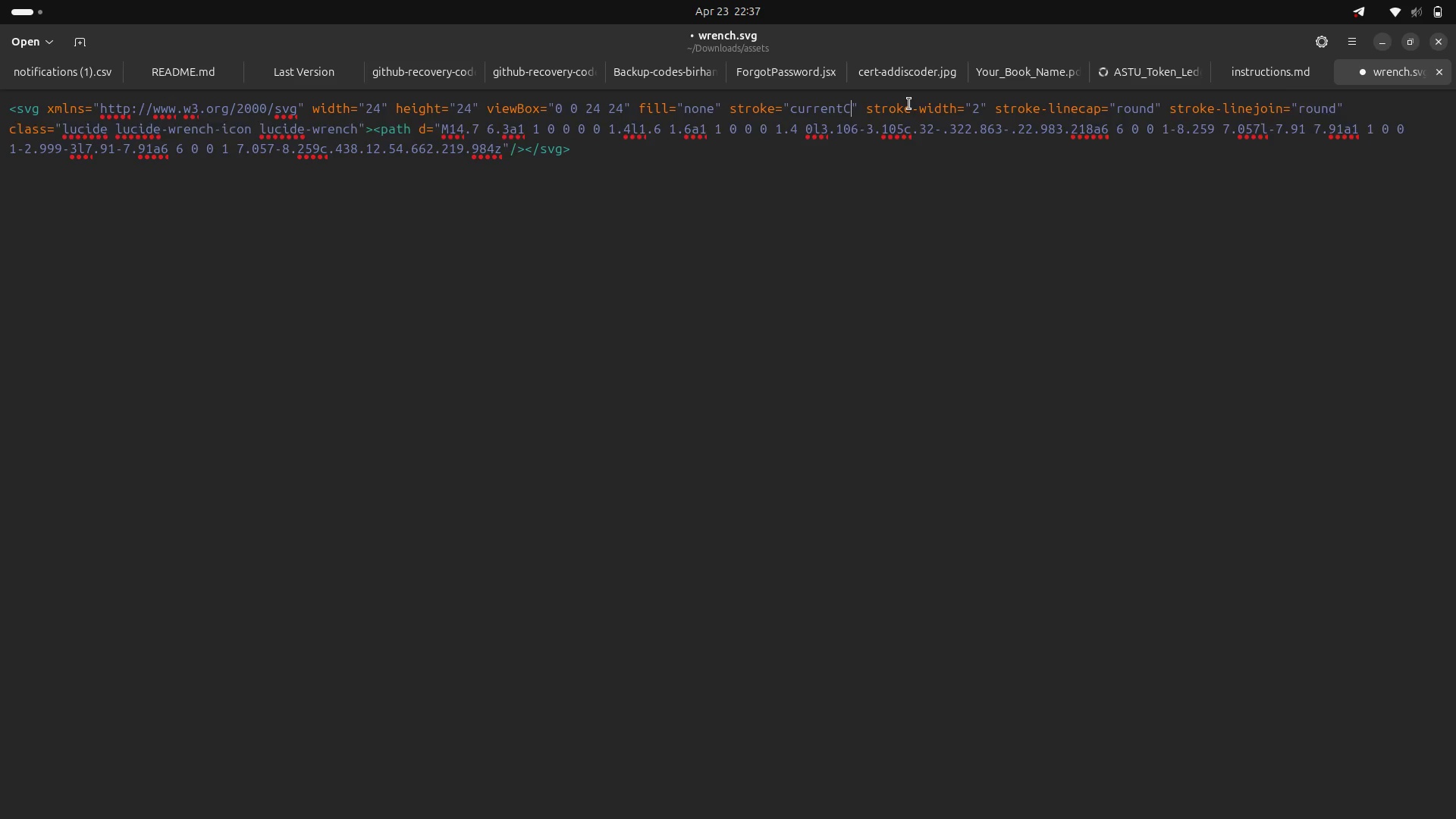 
key(Backspace)
 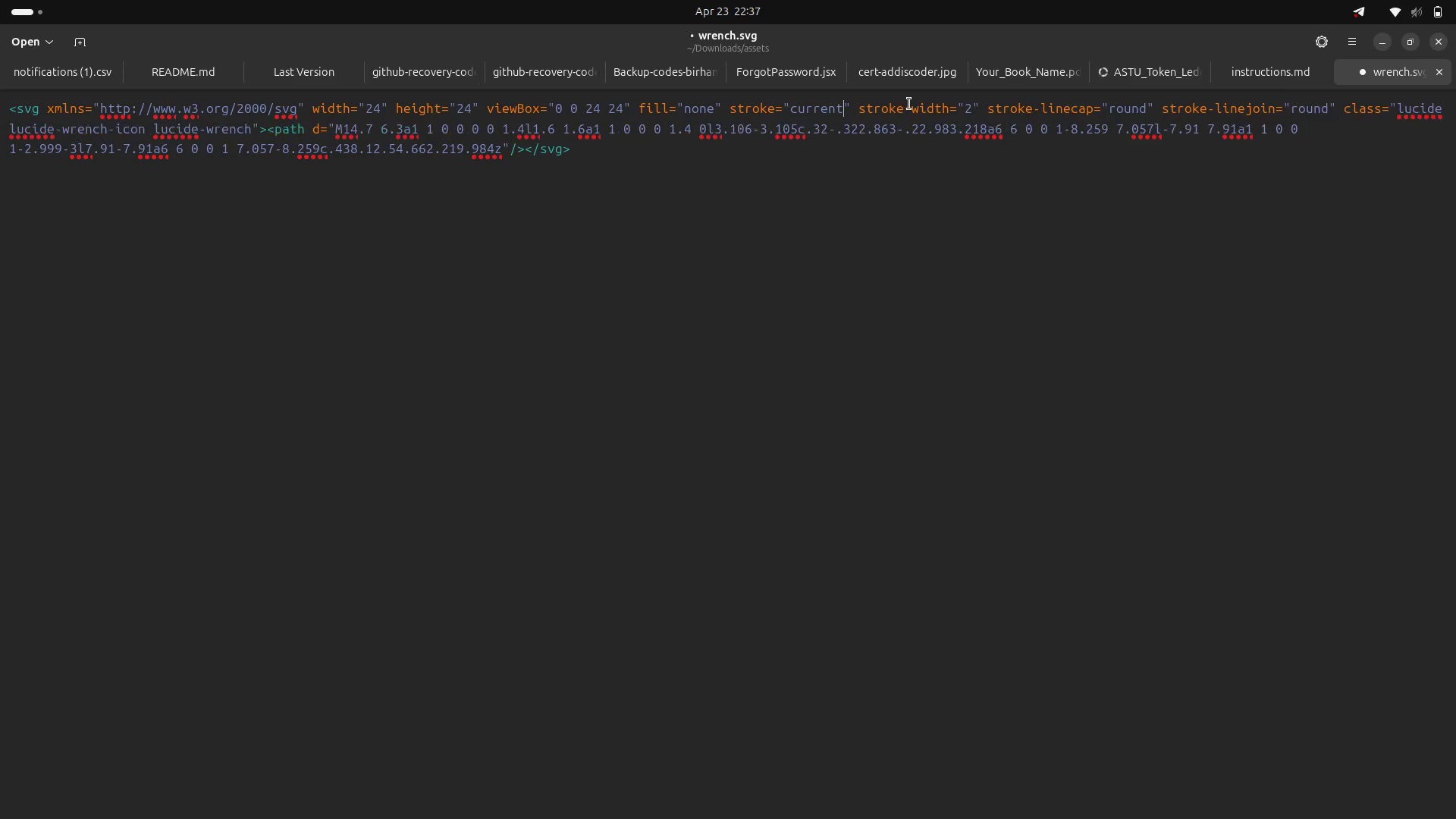 
key(Backspace)
 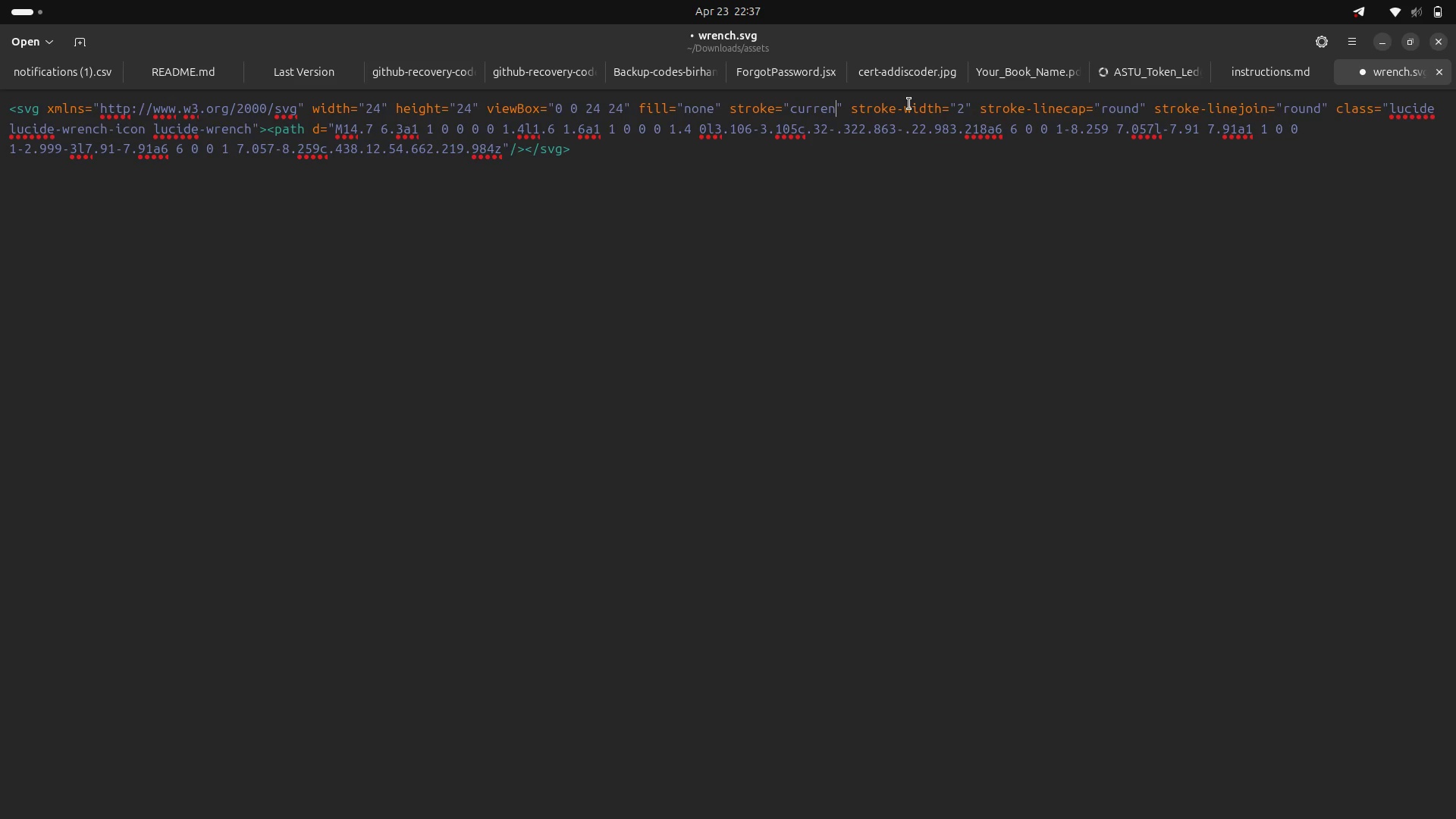 
key(Backspace)
 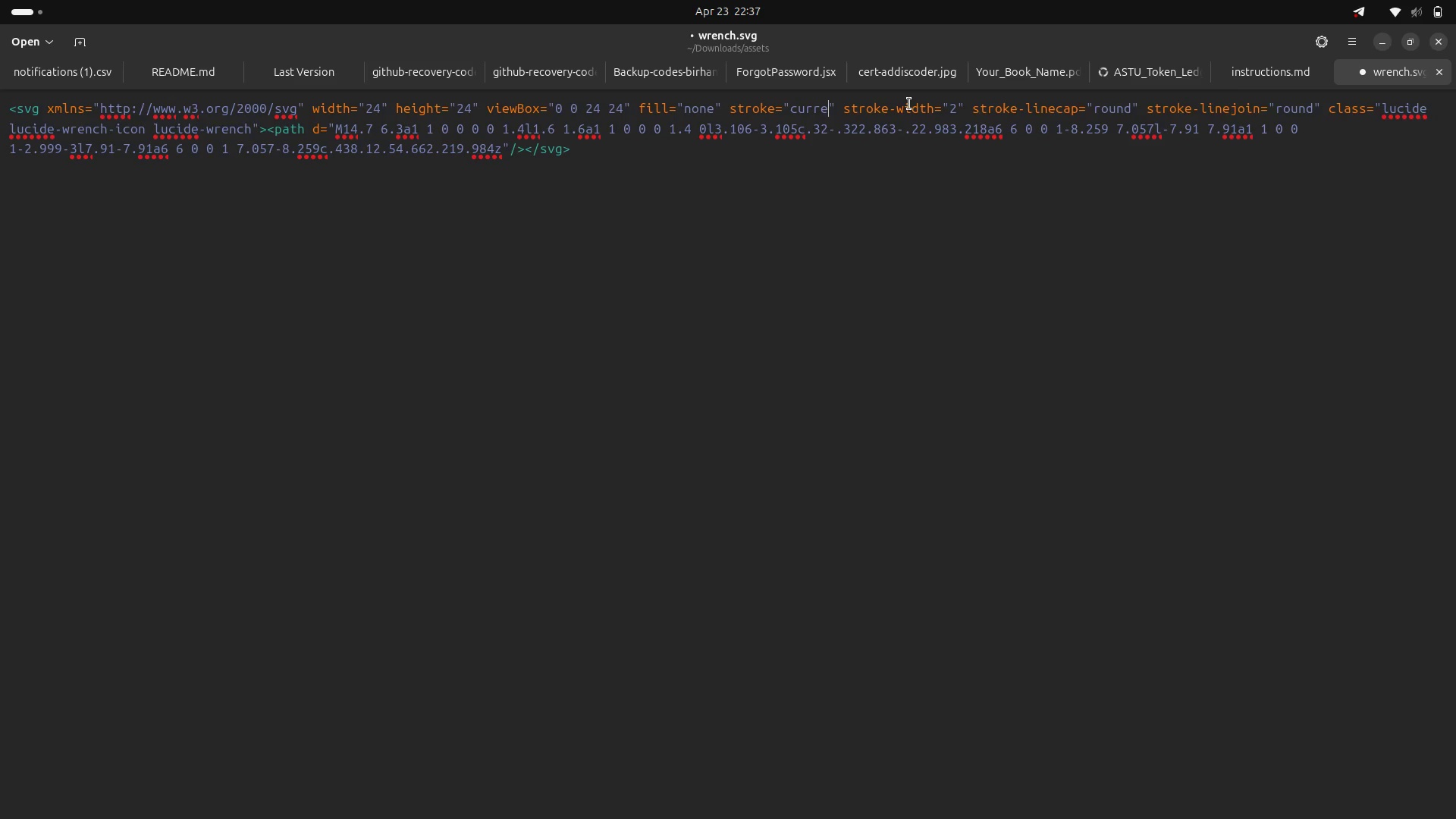 
key(Backspace)
 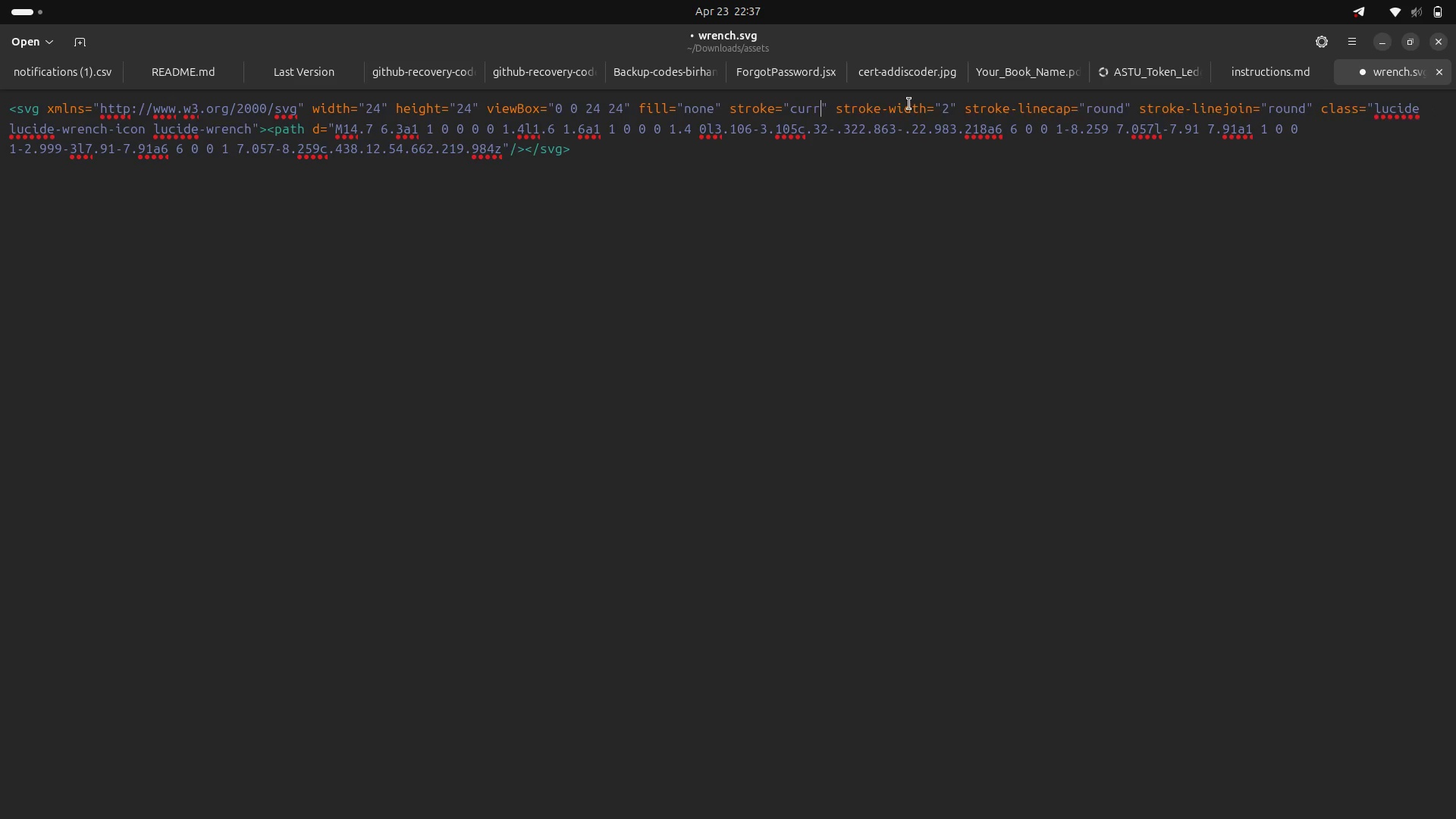 
key(Backspace)
 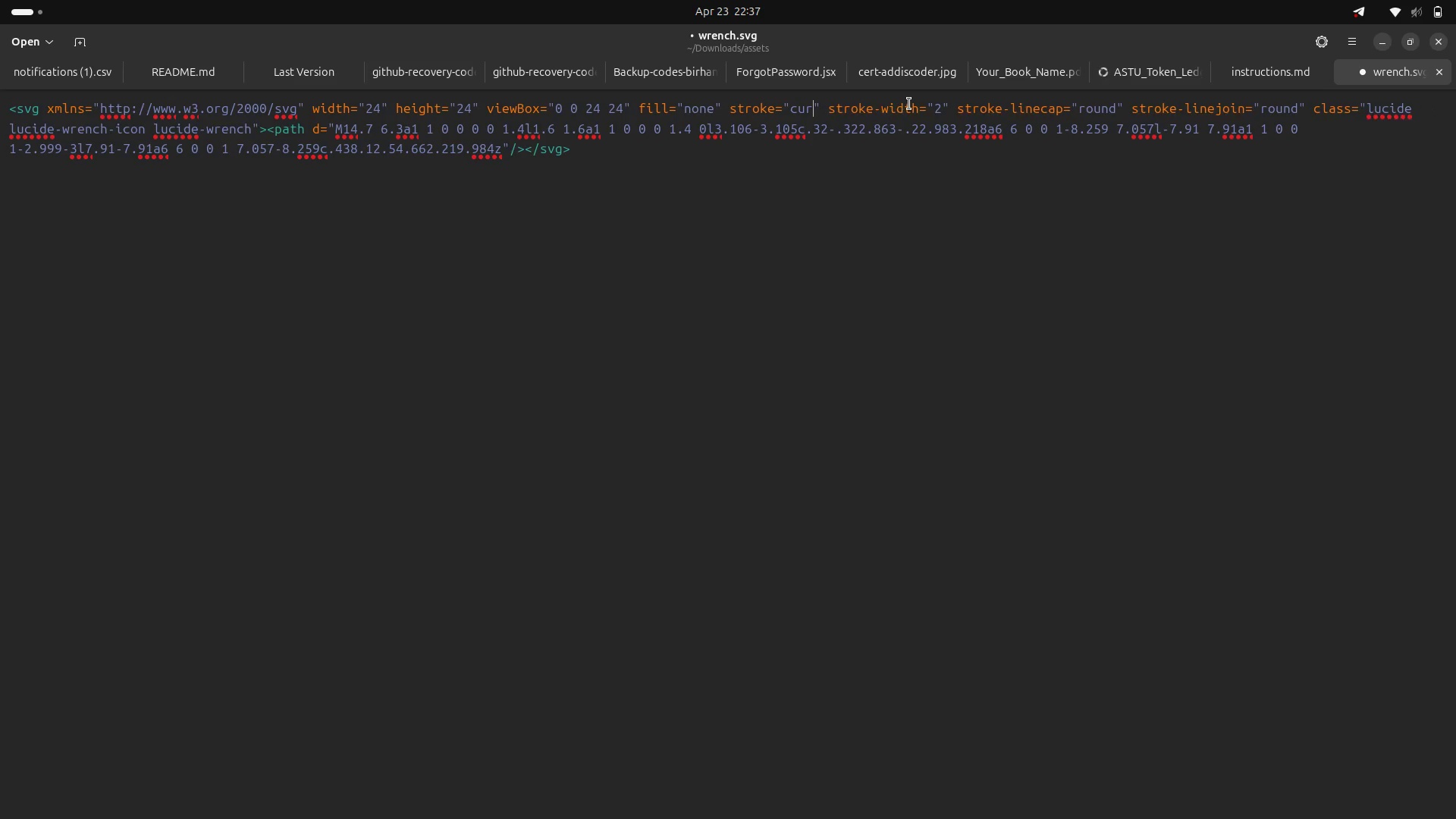 
key(Backspace)
 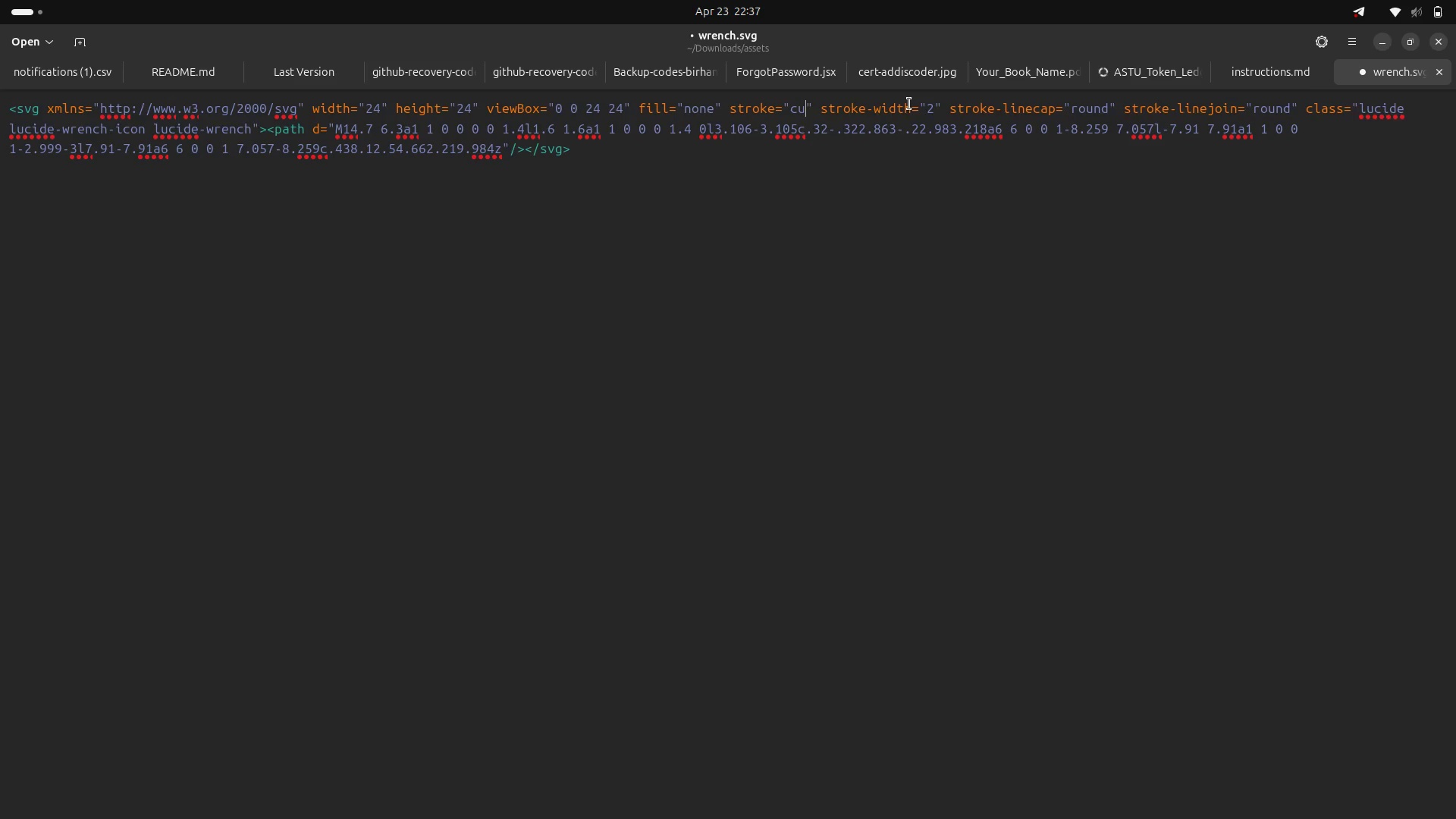 
key(Backspace)
 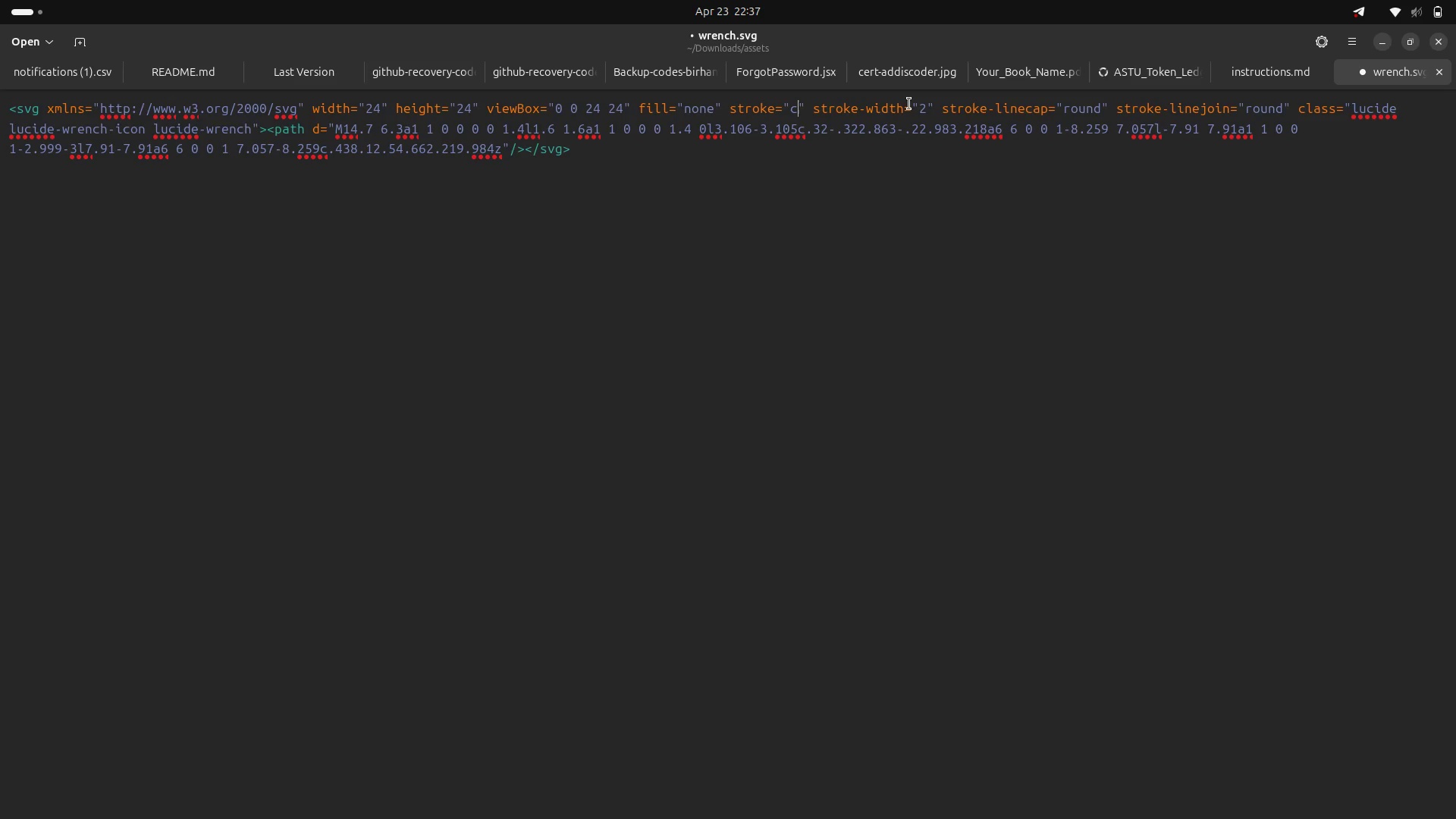 
key(Backspace)
 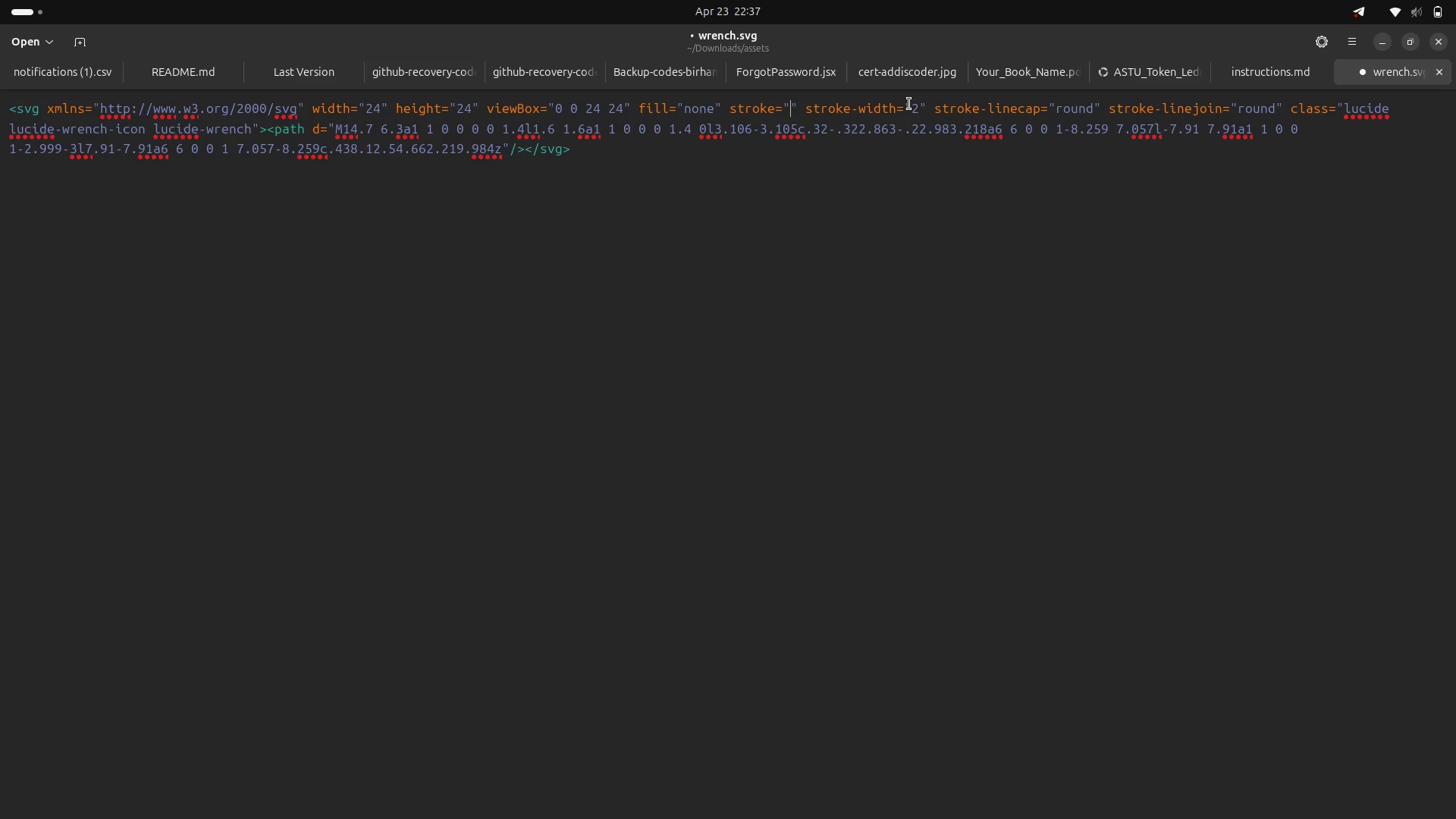 
key(Backspace)
 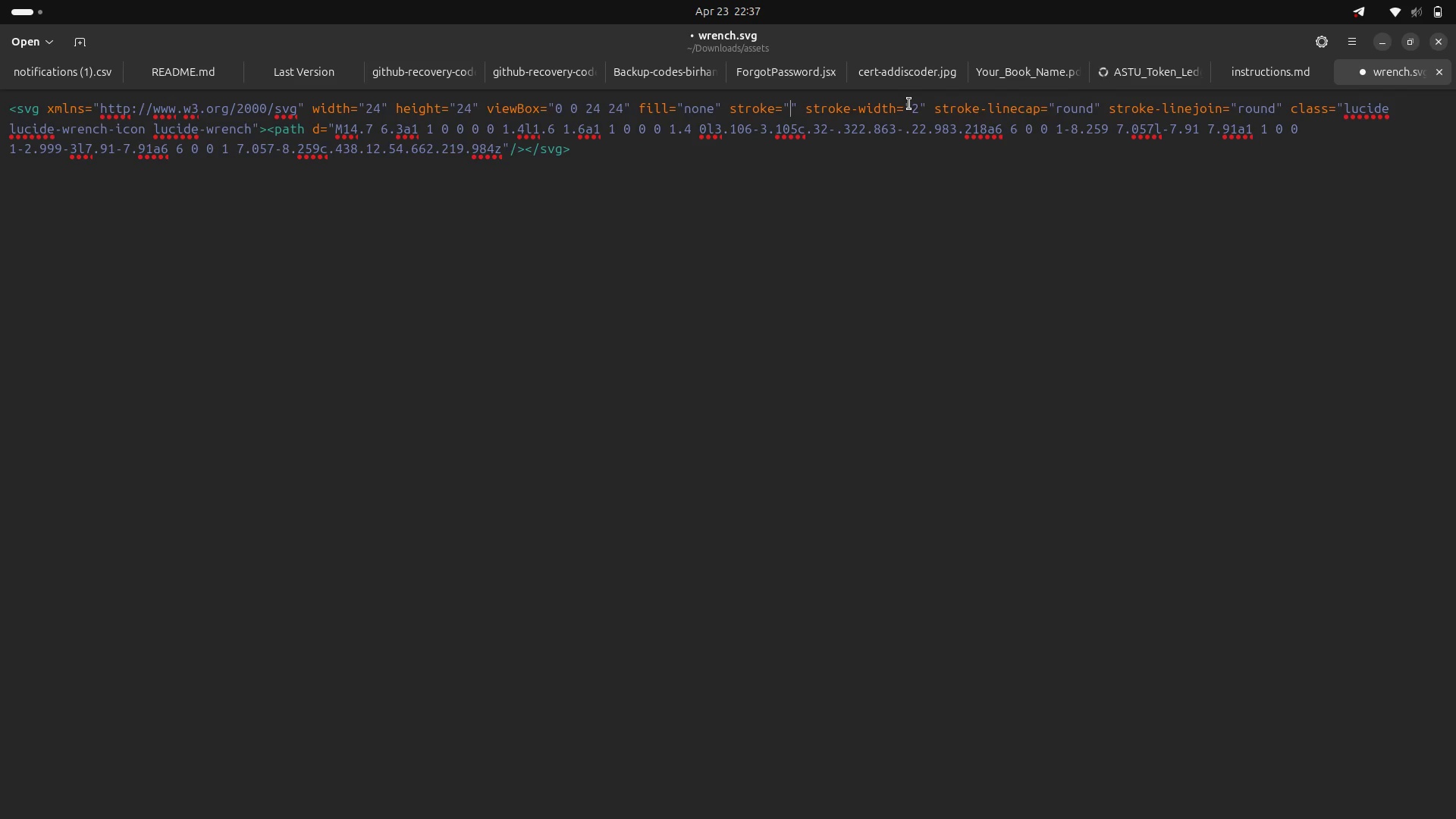 
type(#c8a96a)
 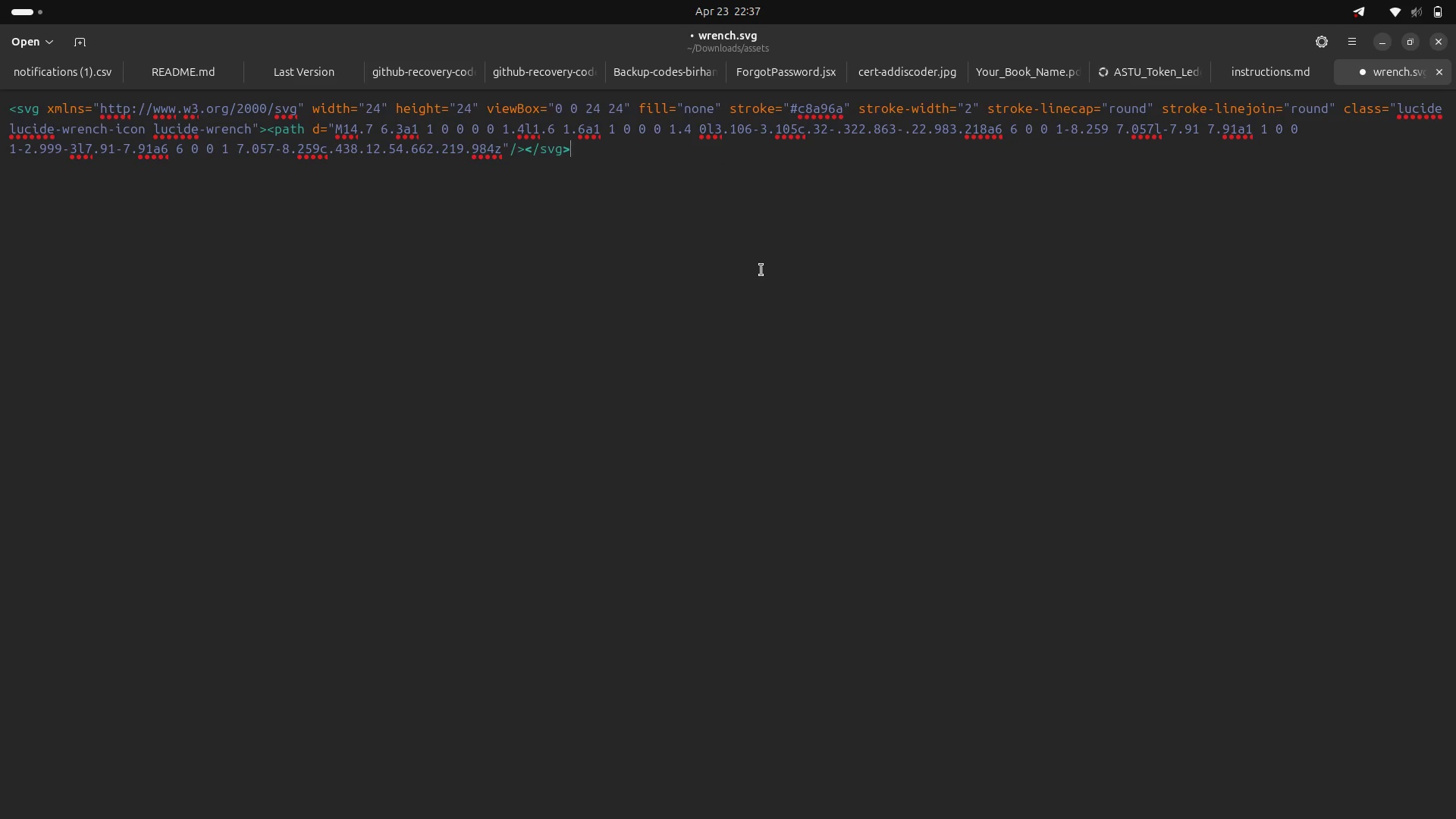 
key(Control+S)
 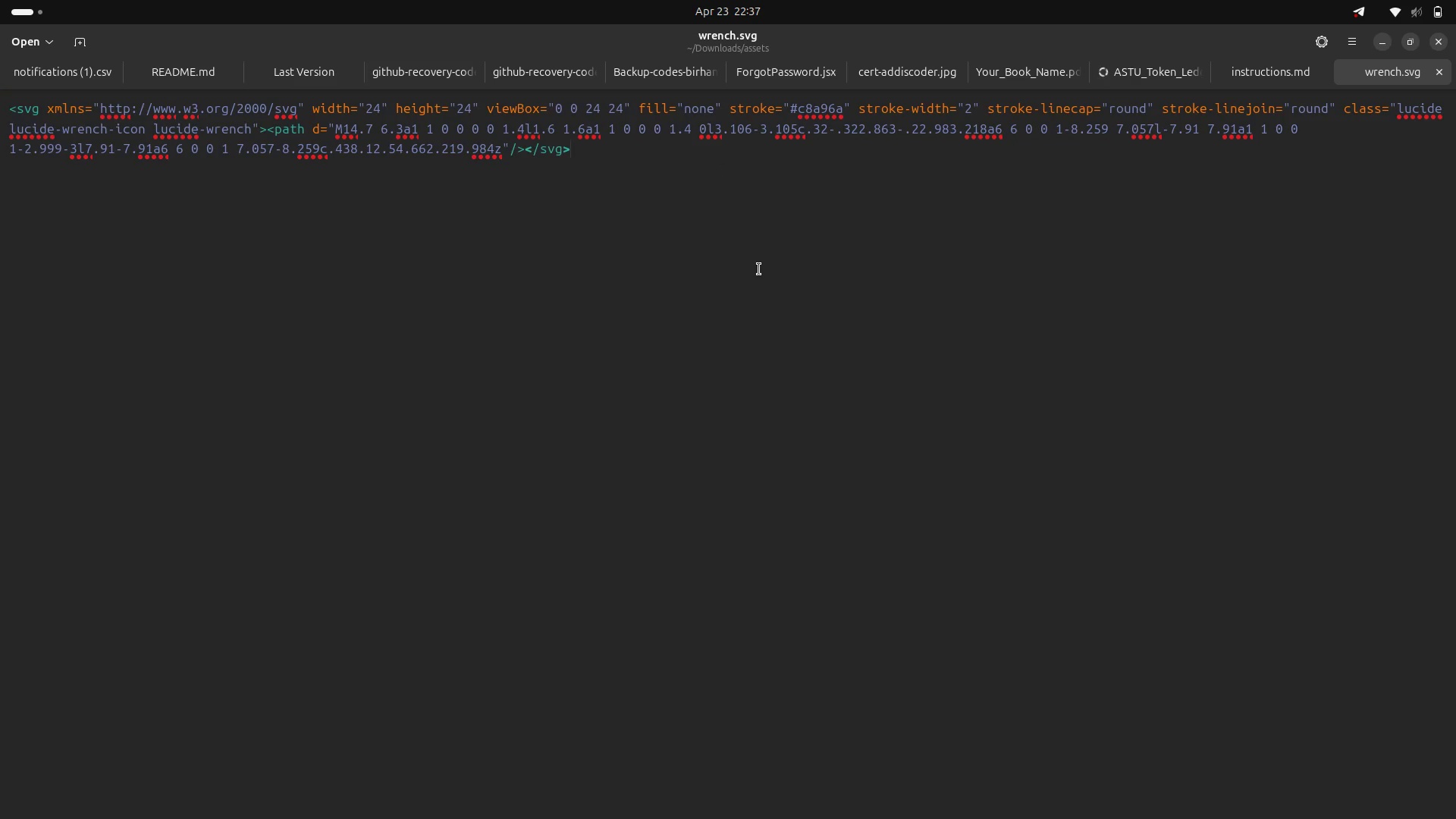 
key(Control+S)
 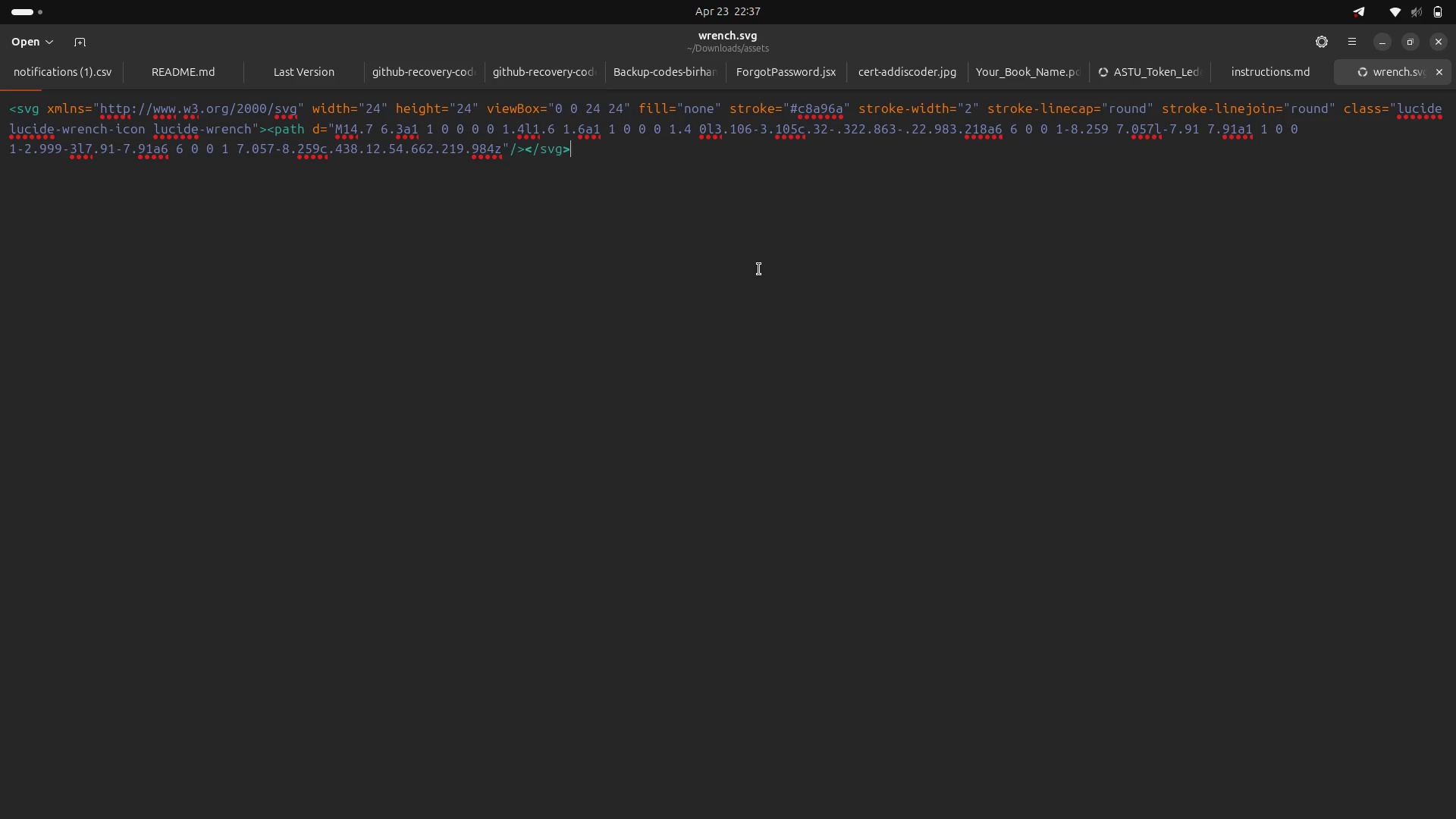 
key(Control+S)
 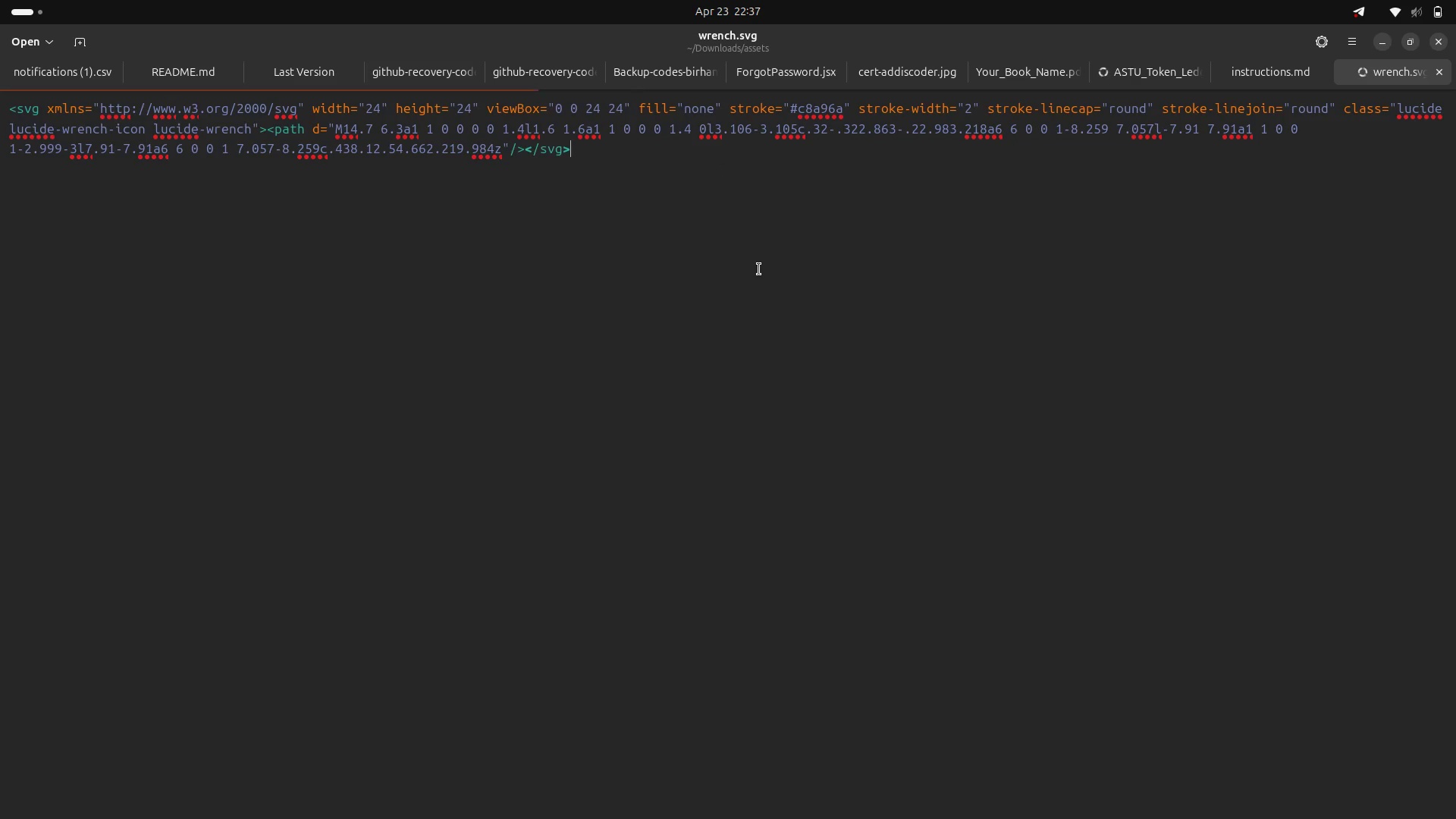 
key(Control+S)
 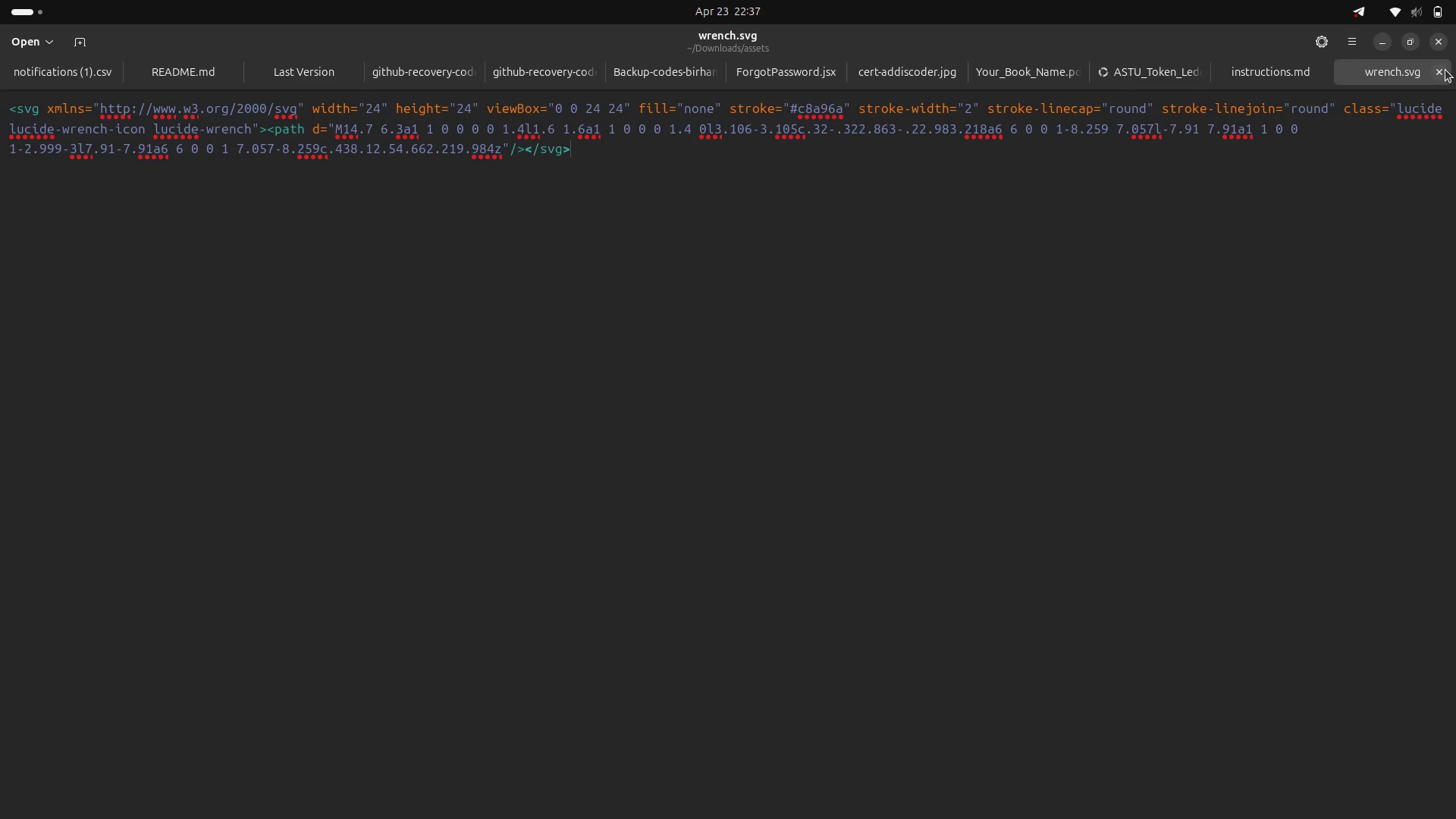 
left_click([1443, 71])
 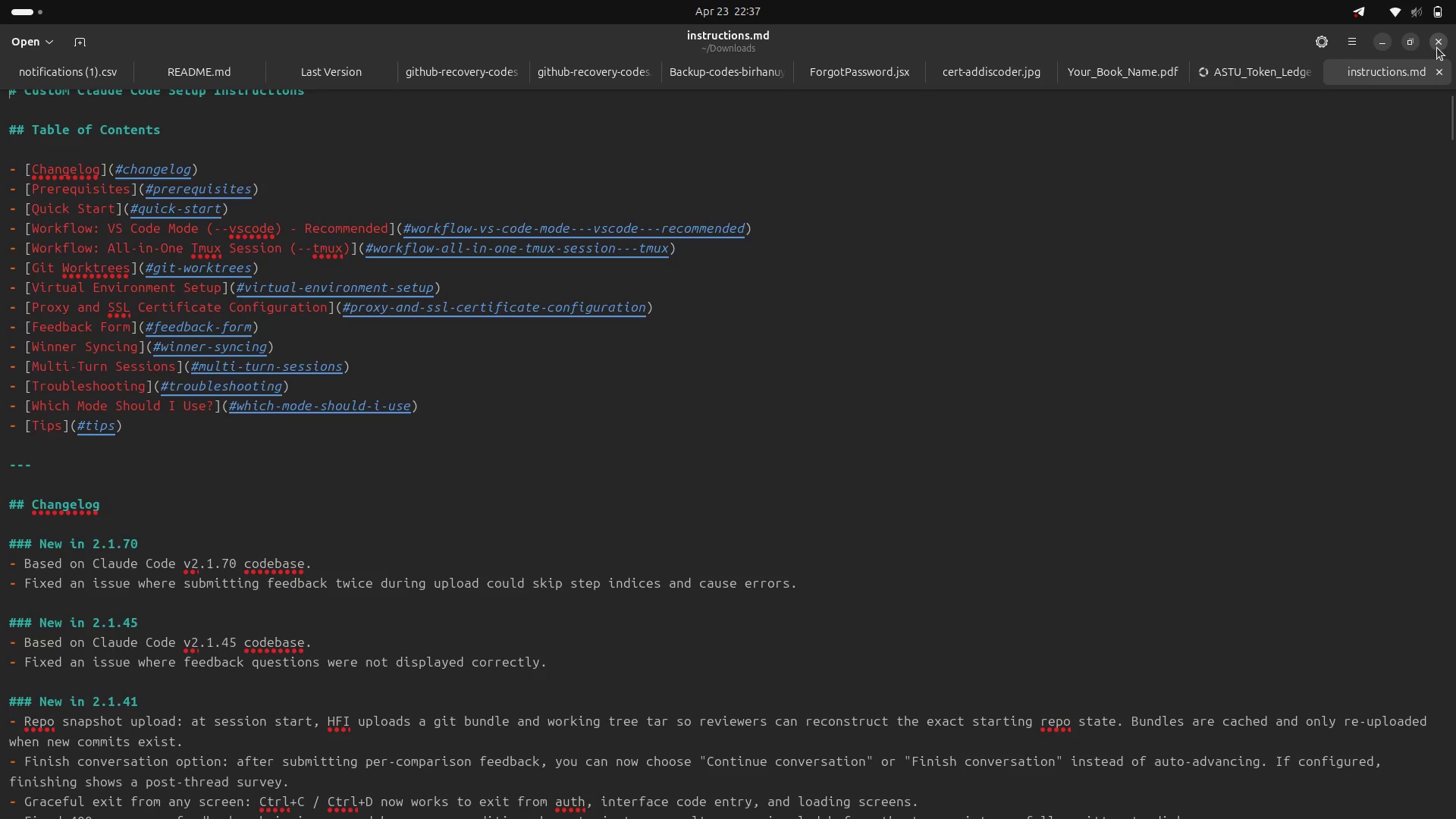 
left_click([1439, 46])
 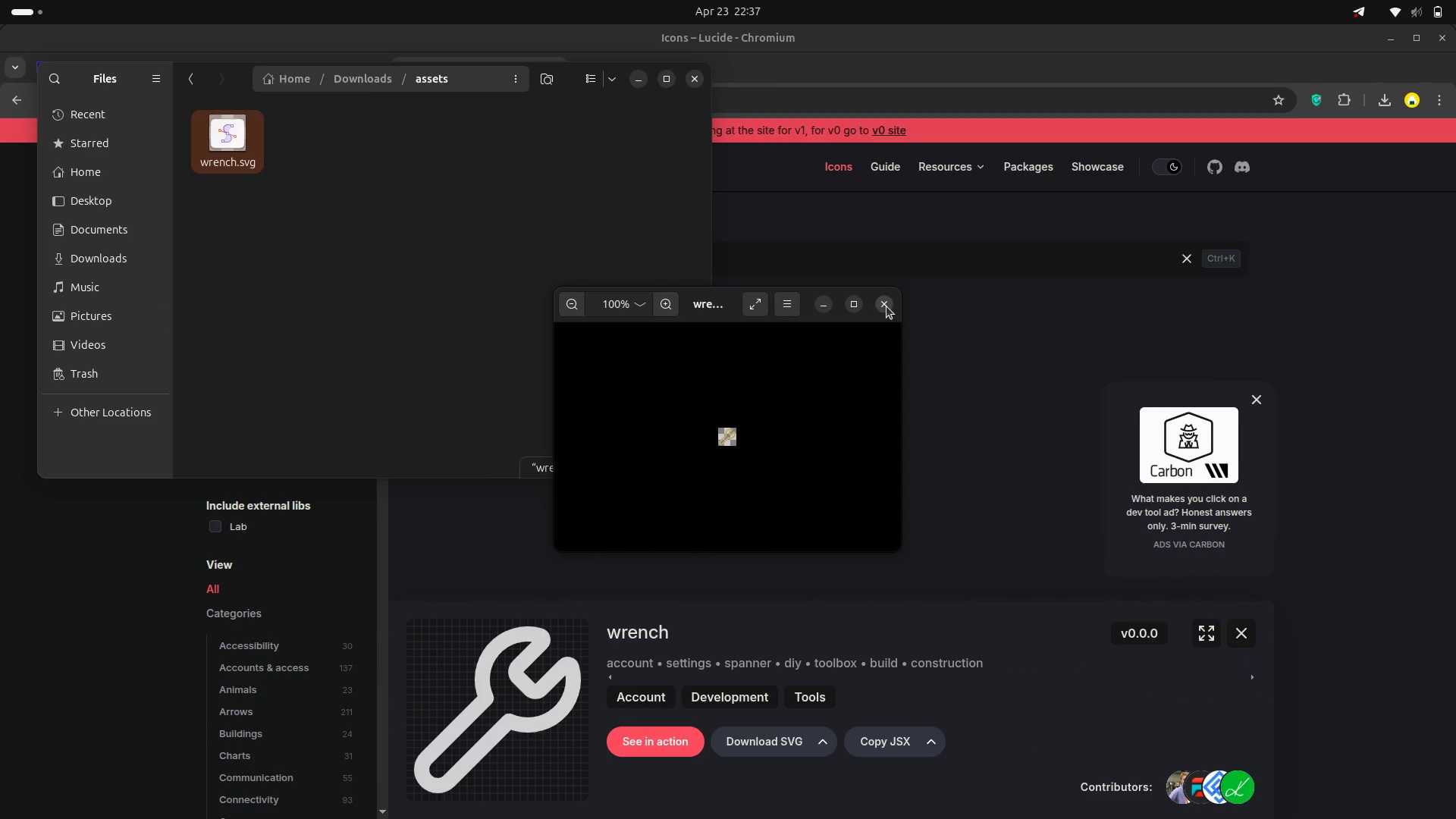 
left_click([886, 306])
 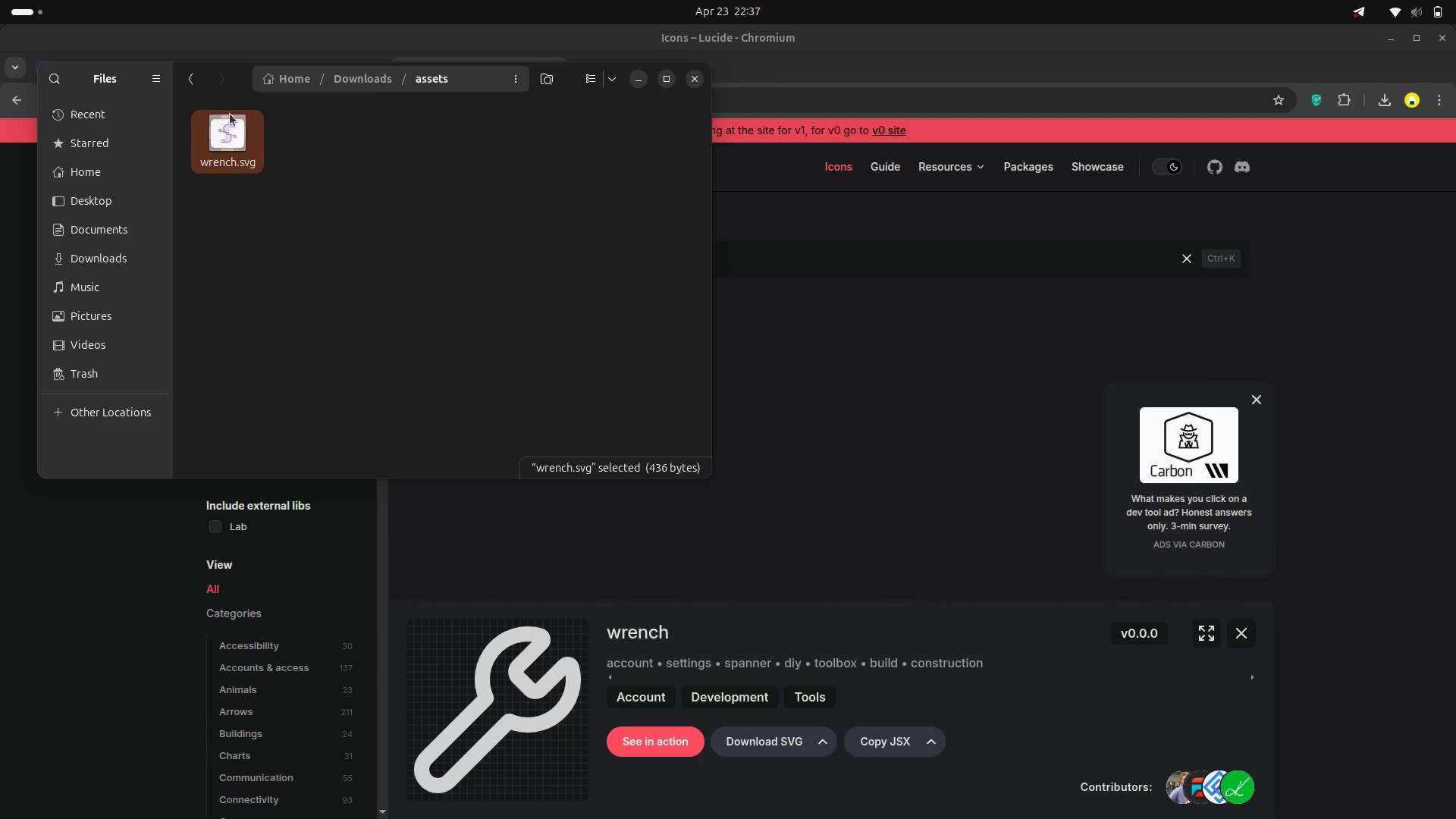 
left_click([228, 136])
 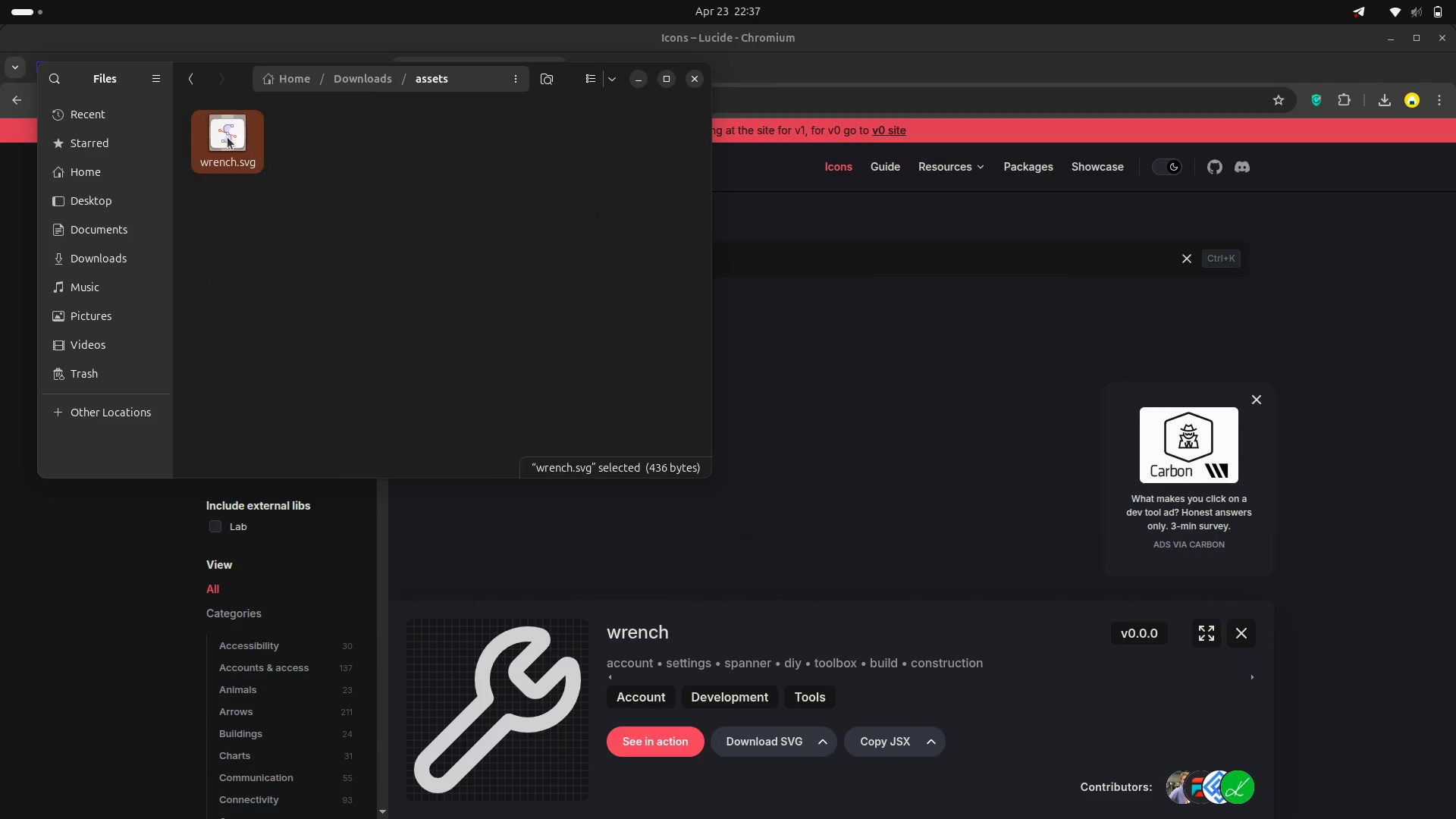 
left_click([228, 137])
 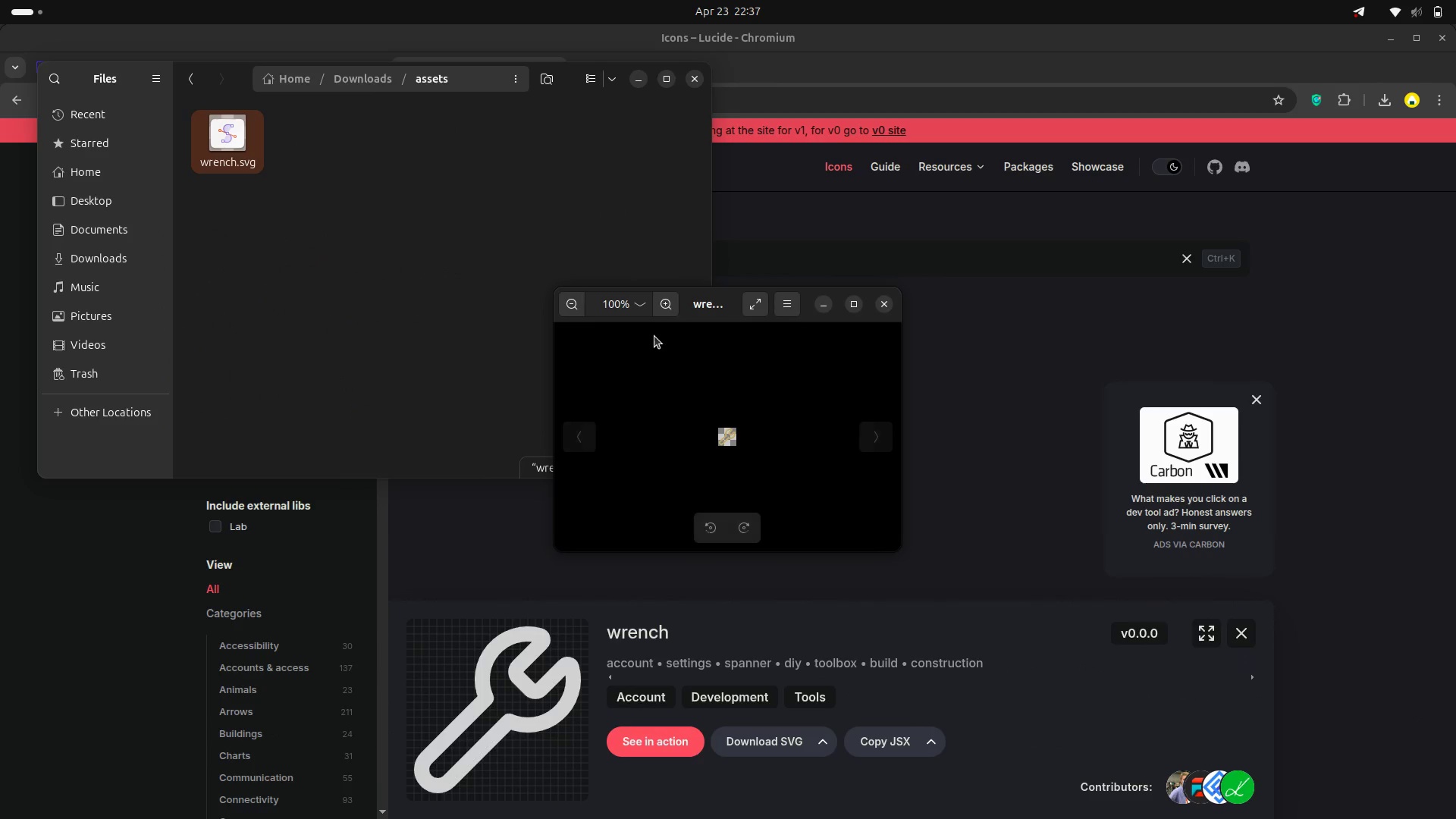 
scroll: coordinate [726, 419], scroll_direction: up, amount: 39.0
 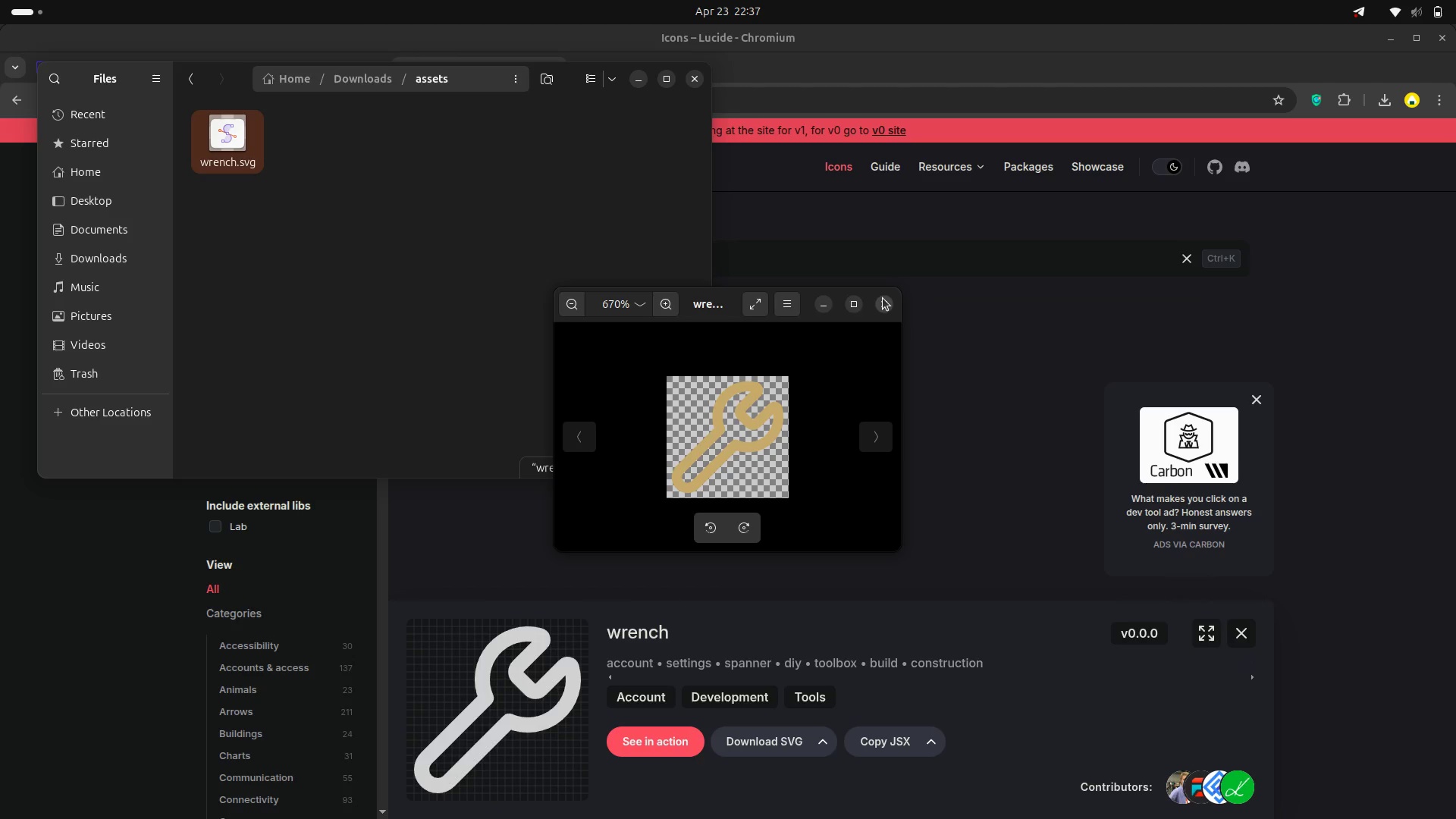 
left_click([883, 303])
 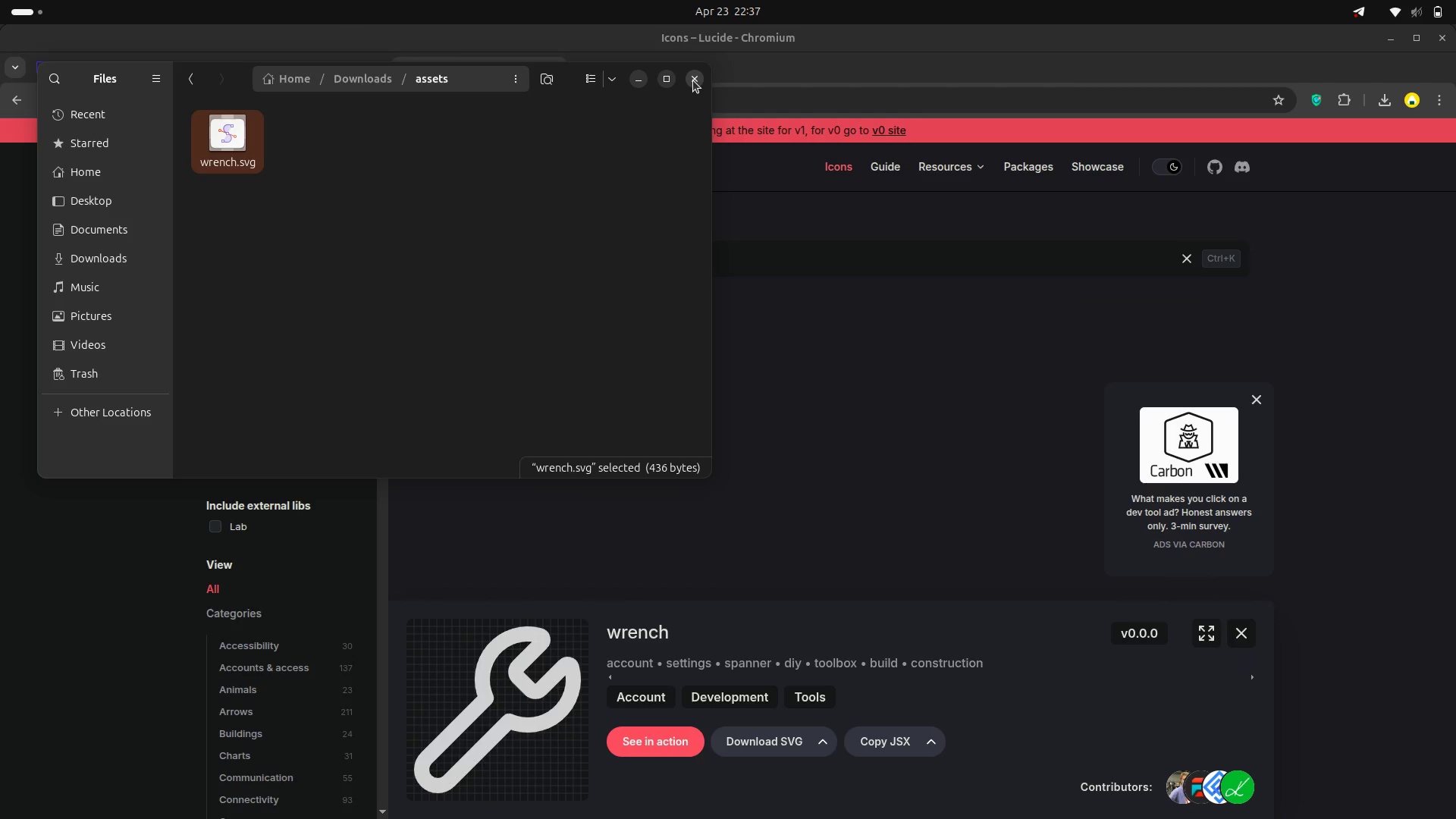 
left_click([693, 80])
 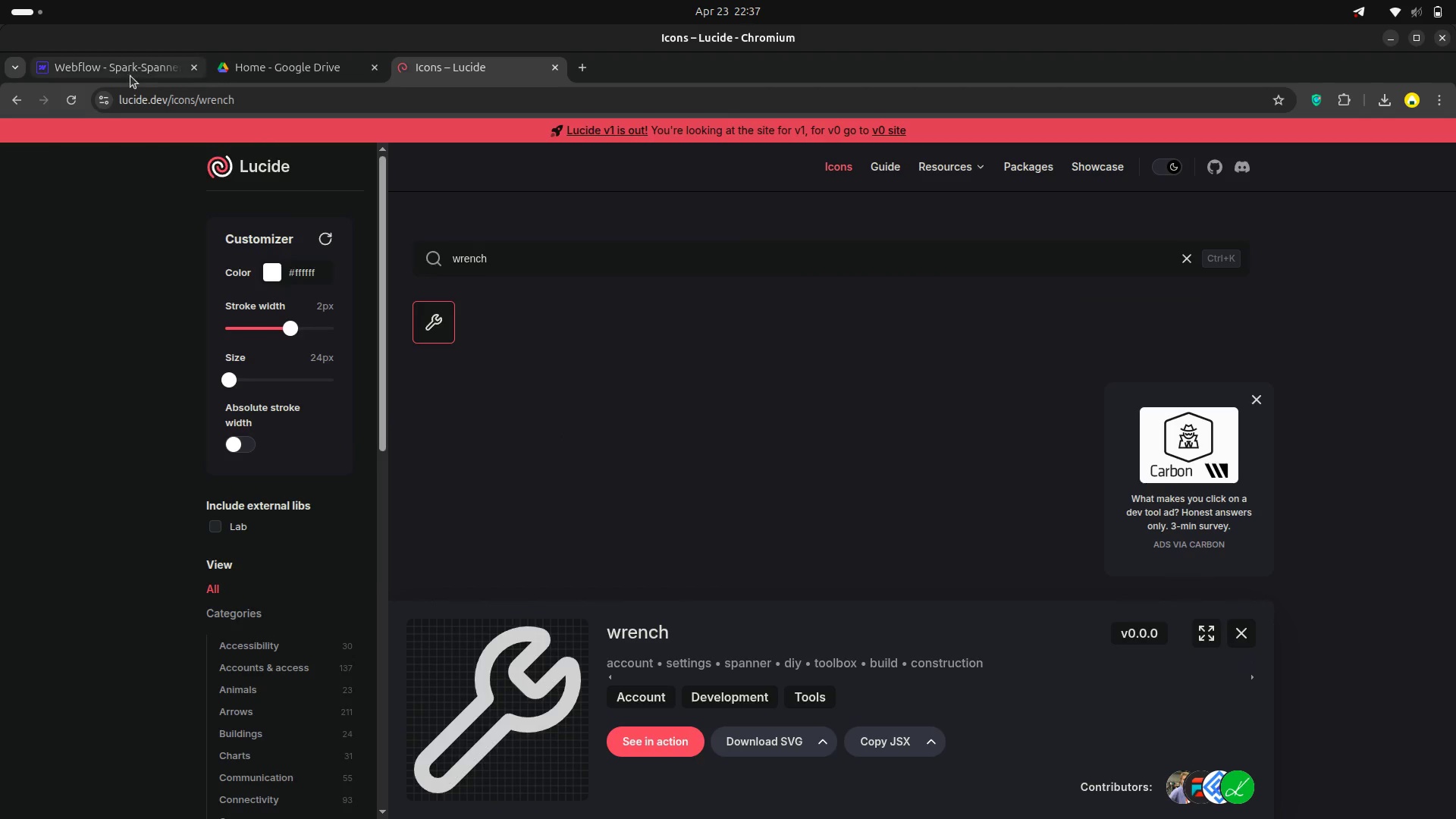 
left_click([111, 73])
 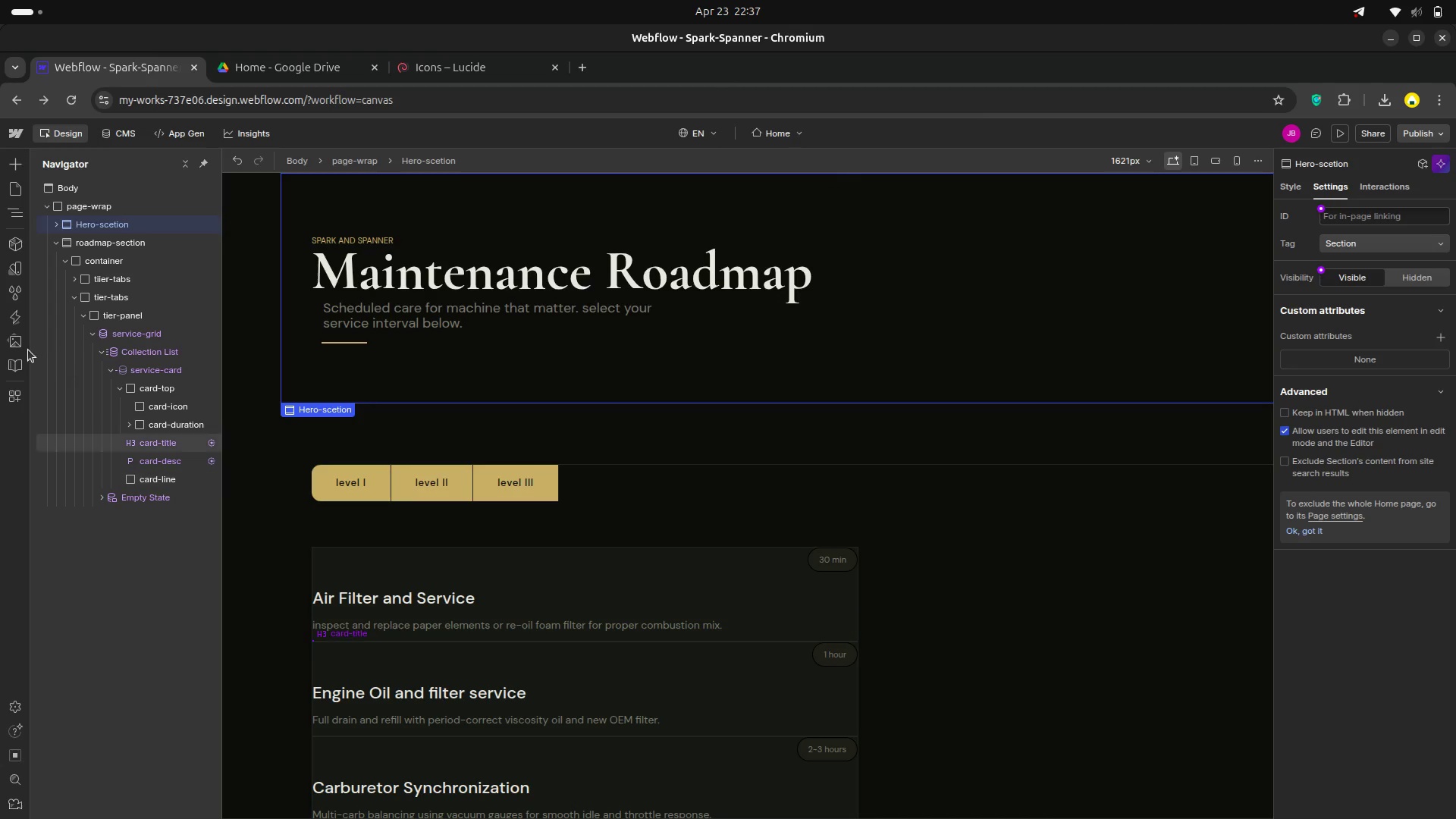 
mouse_move([2, 323])
 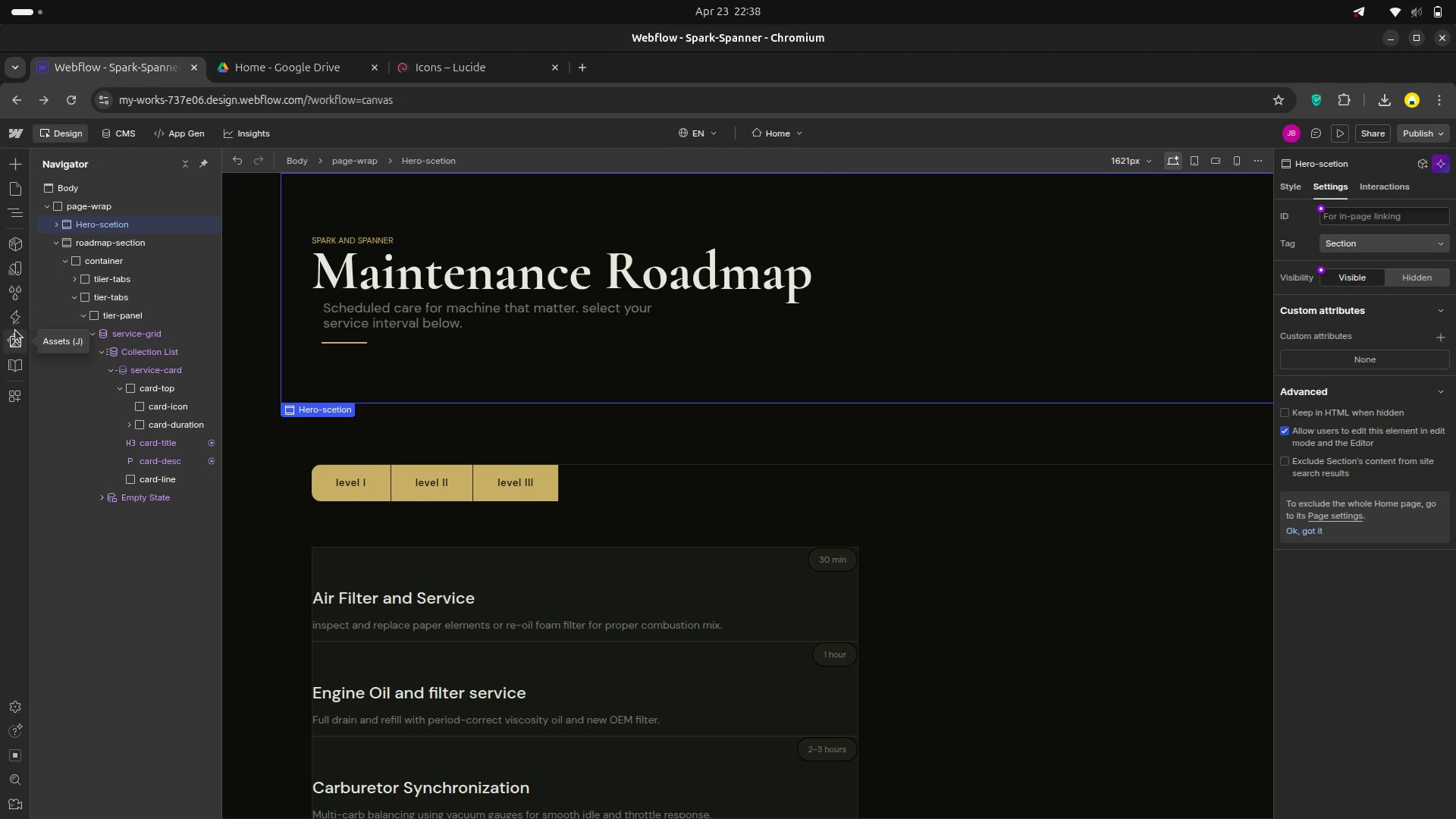 
left_click([14, 333])
 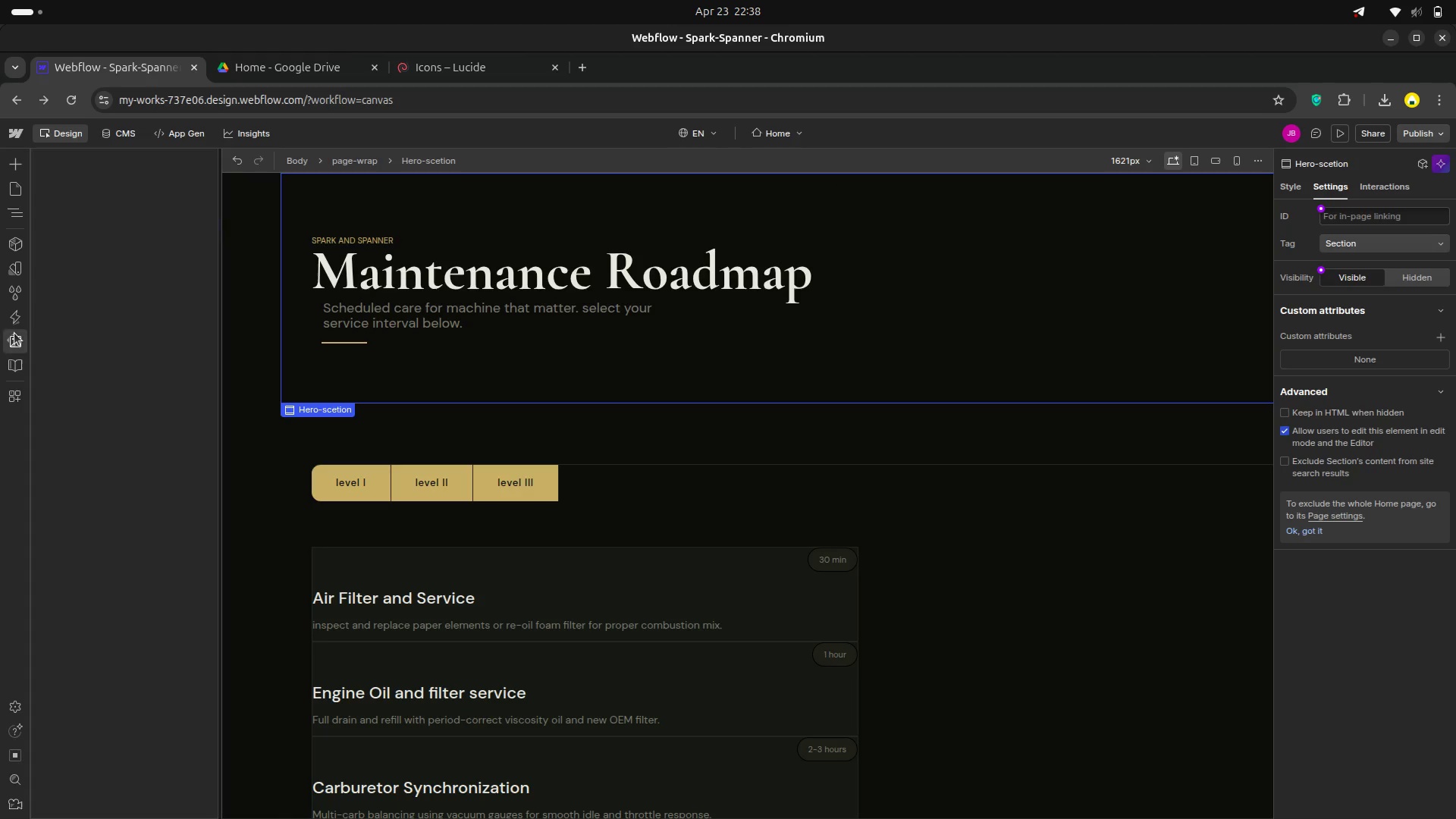 
mouse_move([33, 347])
 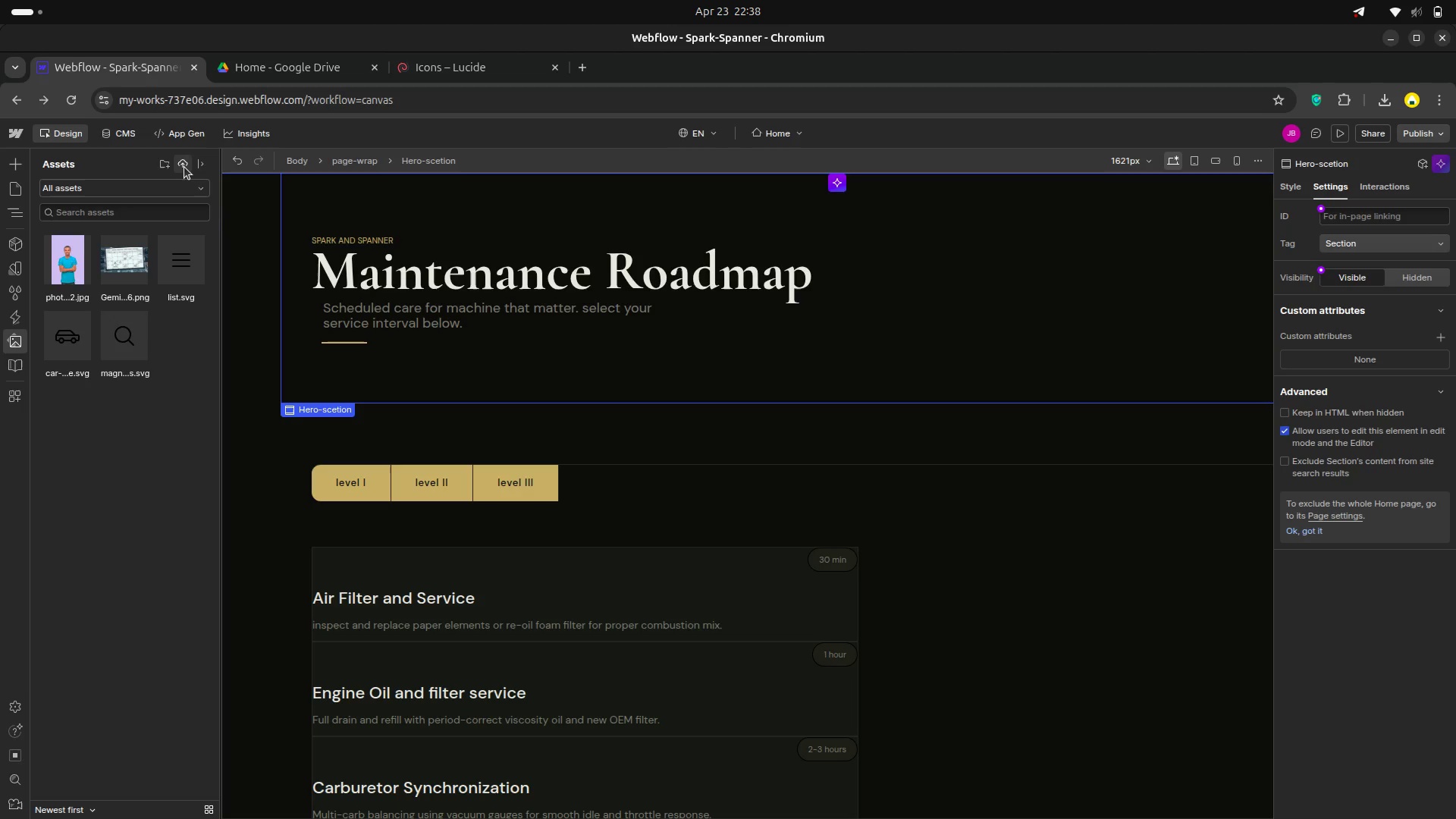 
left_click([184, 167])
 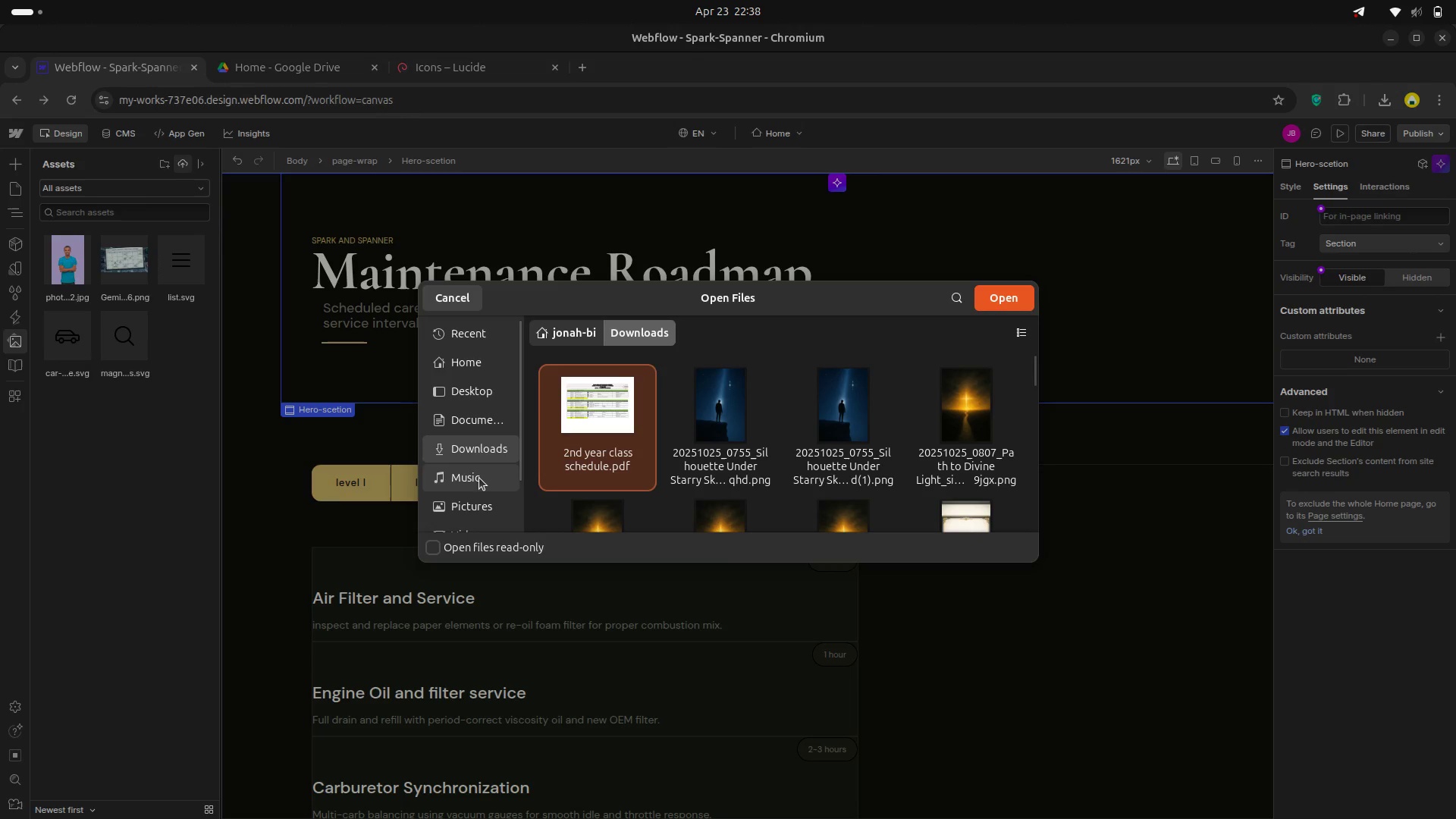 
mouse_move([483, 453])
 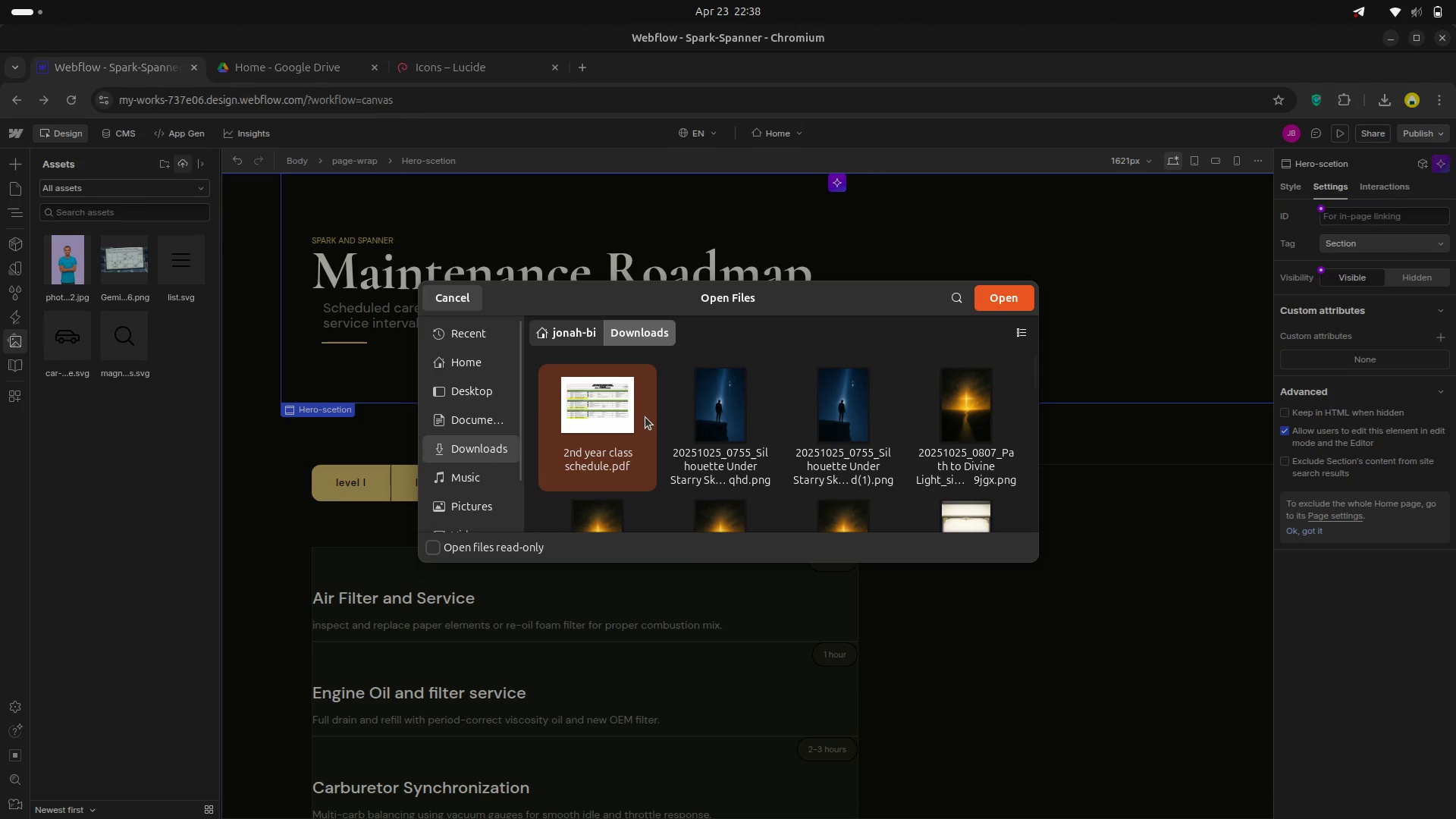 
scroll: coordinate [651, 412], scroll_direction: down, amount: 24.0
 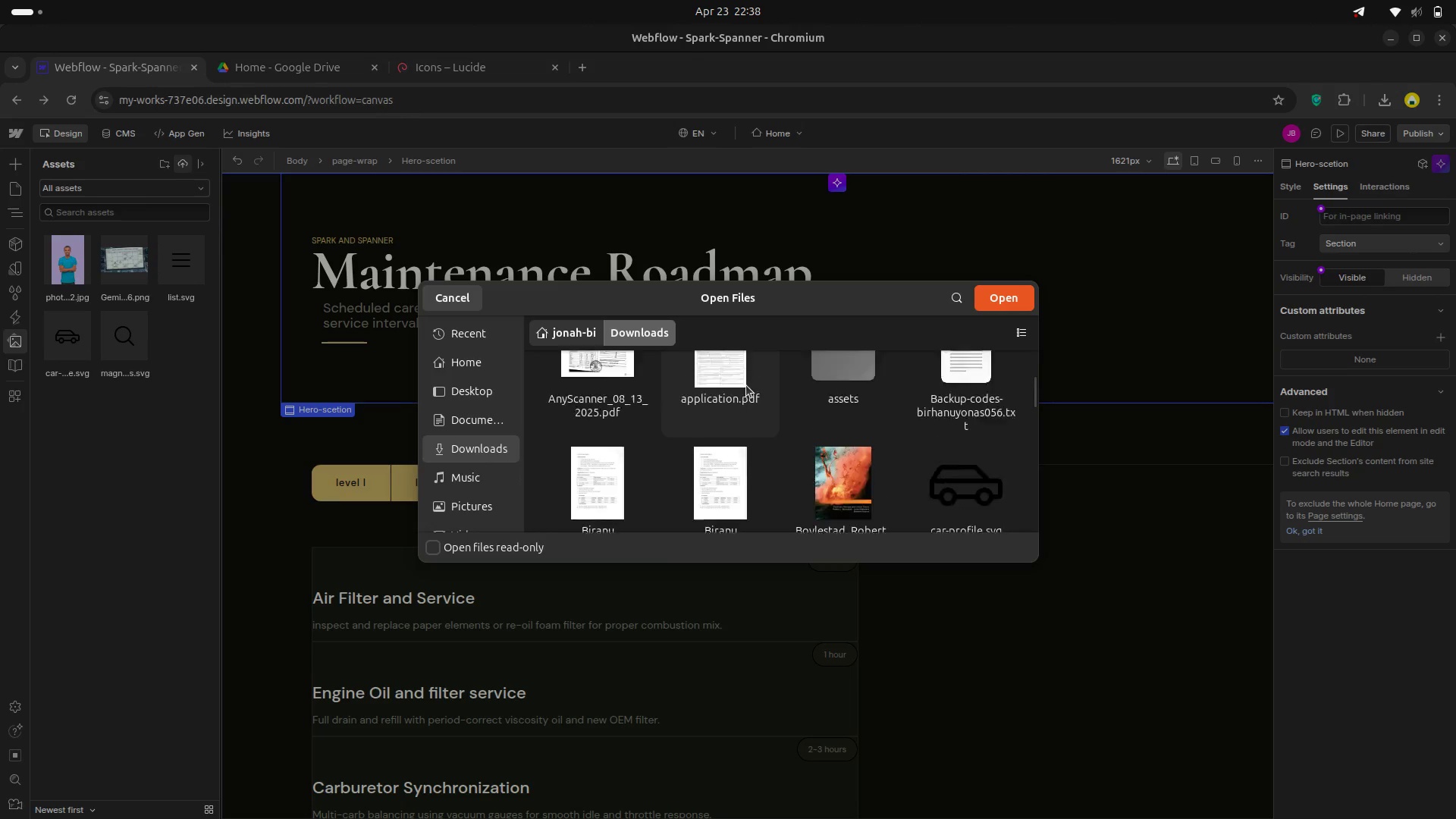 
left_click([825, 432])
 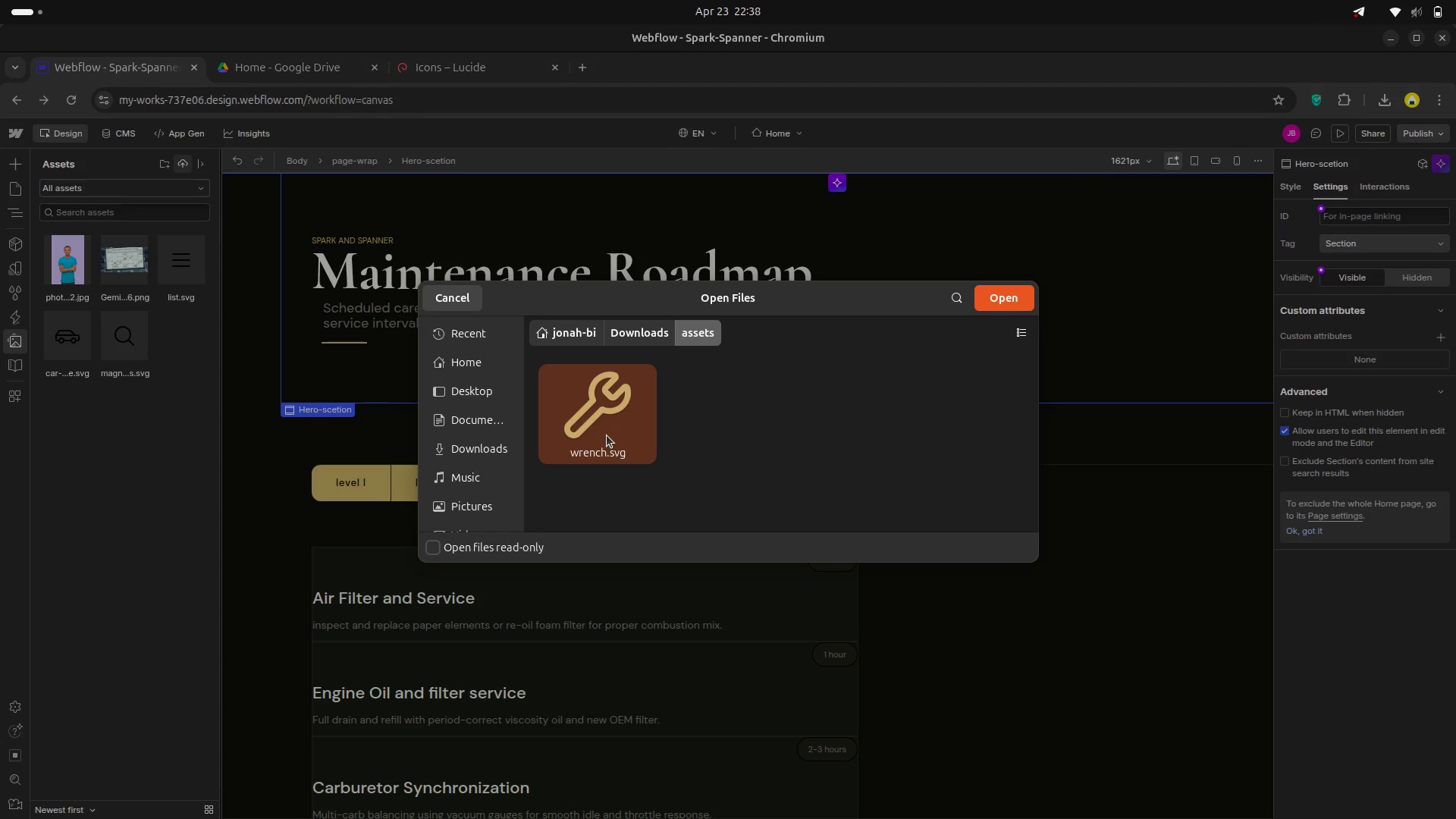 
scroll: coordinate [746, 385], scroll_direction: up, amount: 3.0
 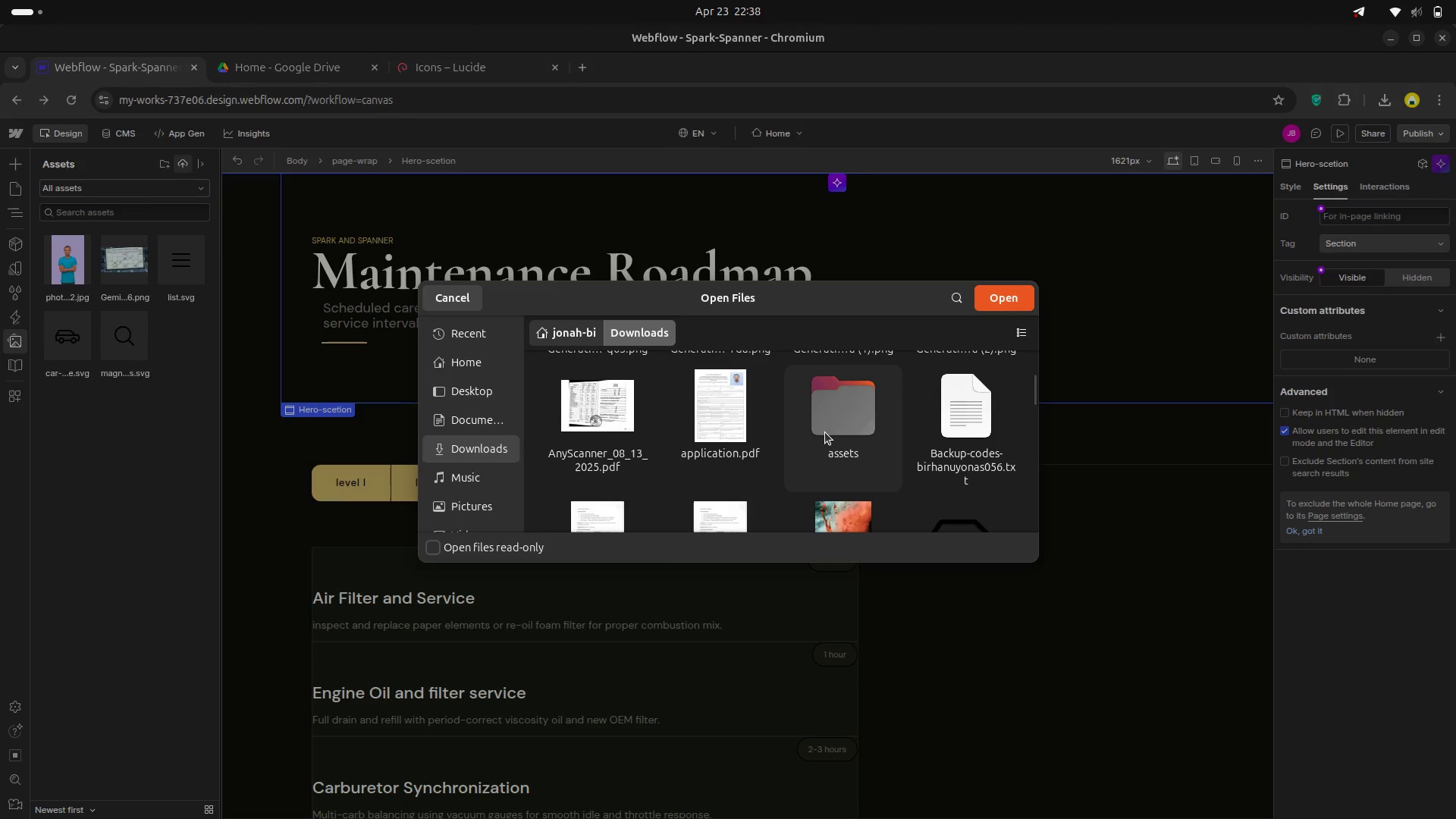 
left_click([606, 435])
 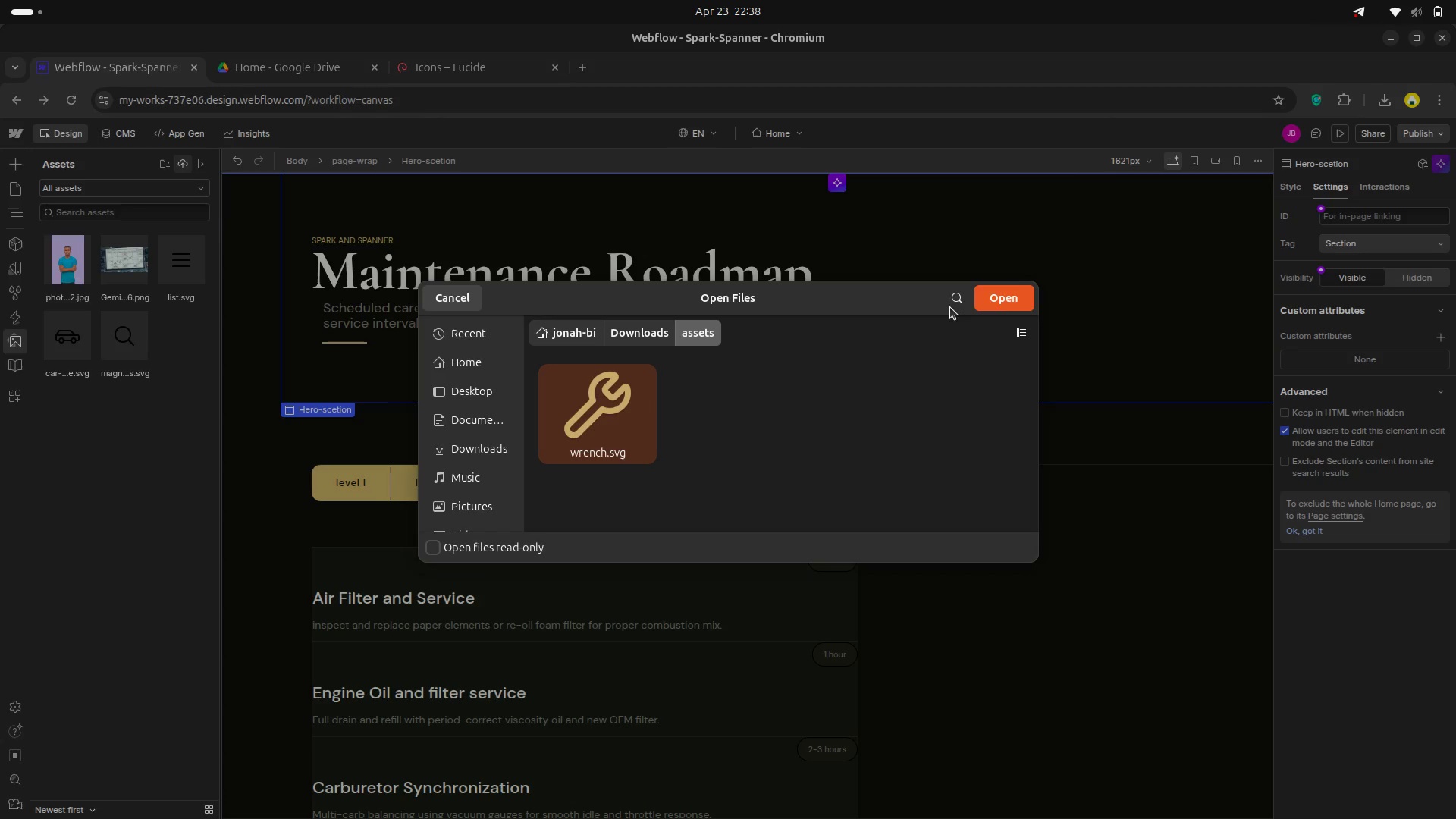 
left_click([1004, 294])
 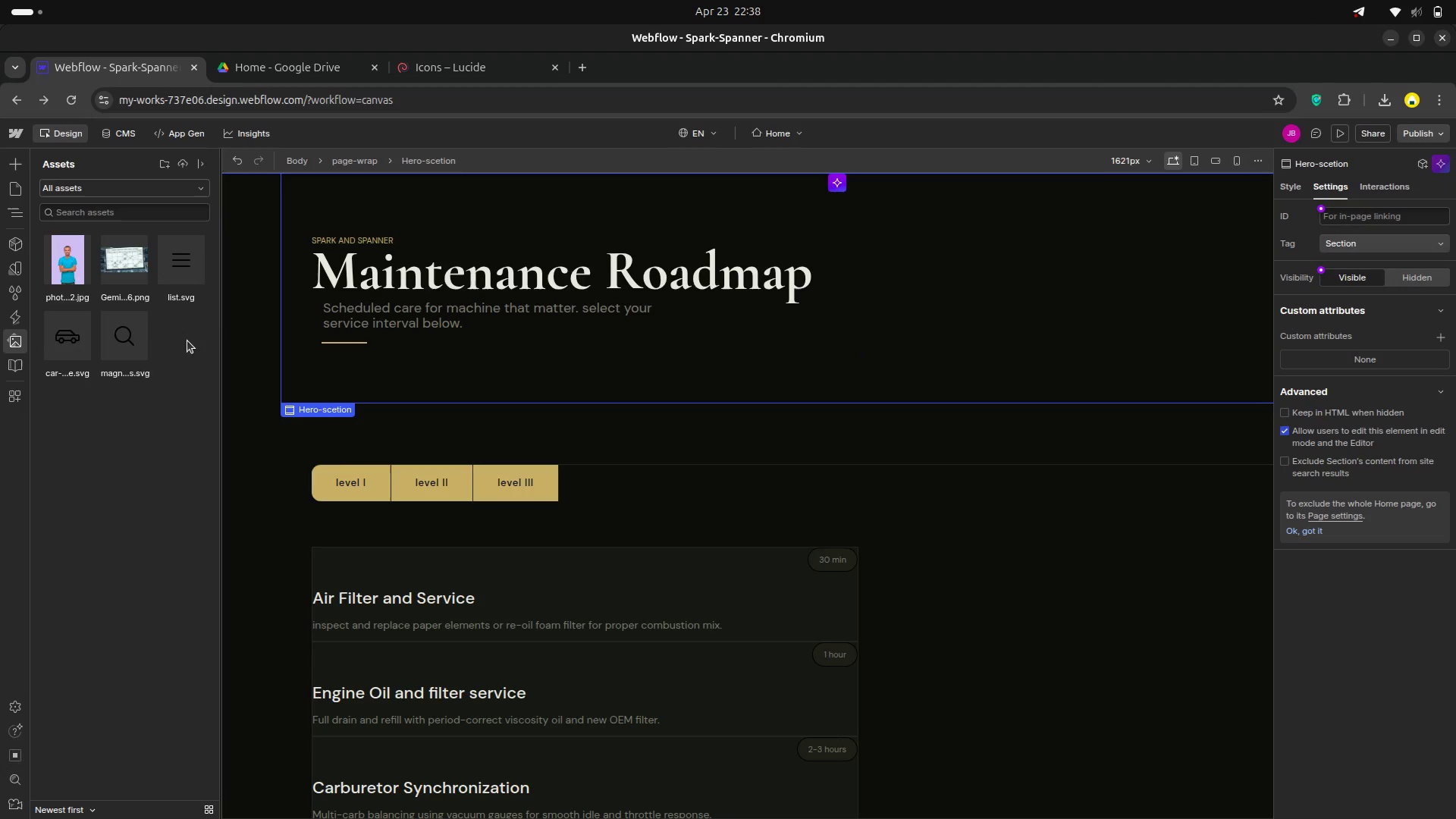 
wait(5.67)
 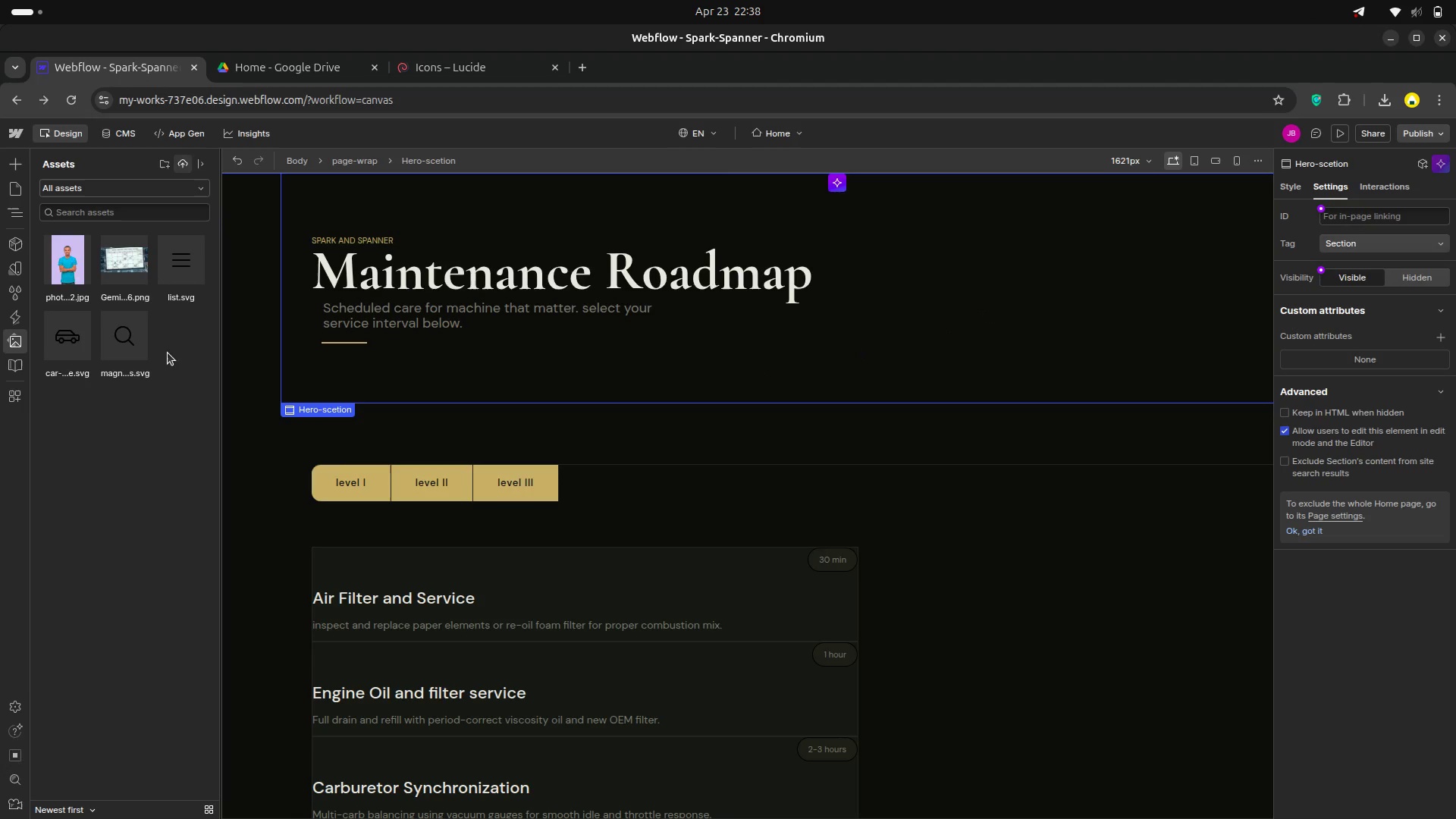 
mouse_move([64, 264])
 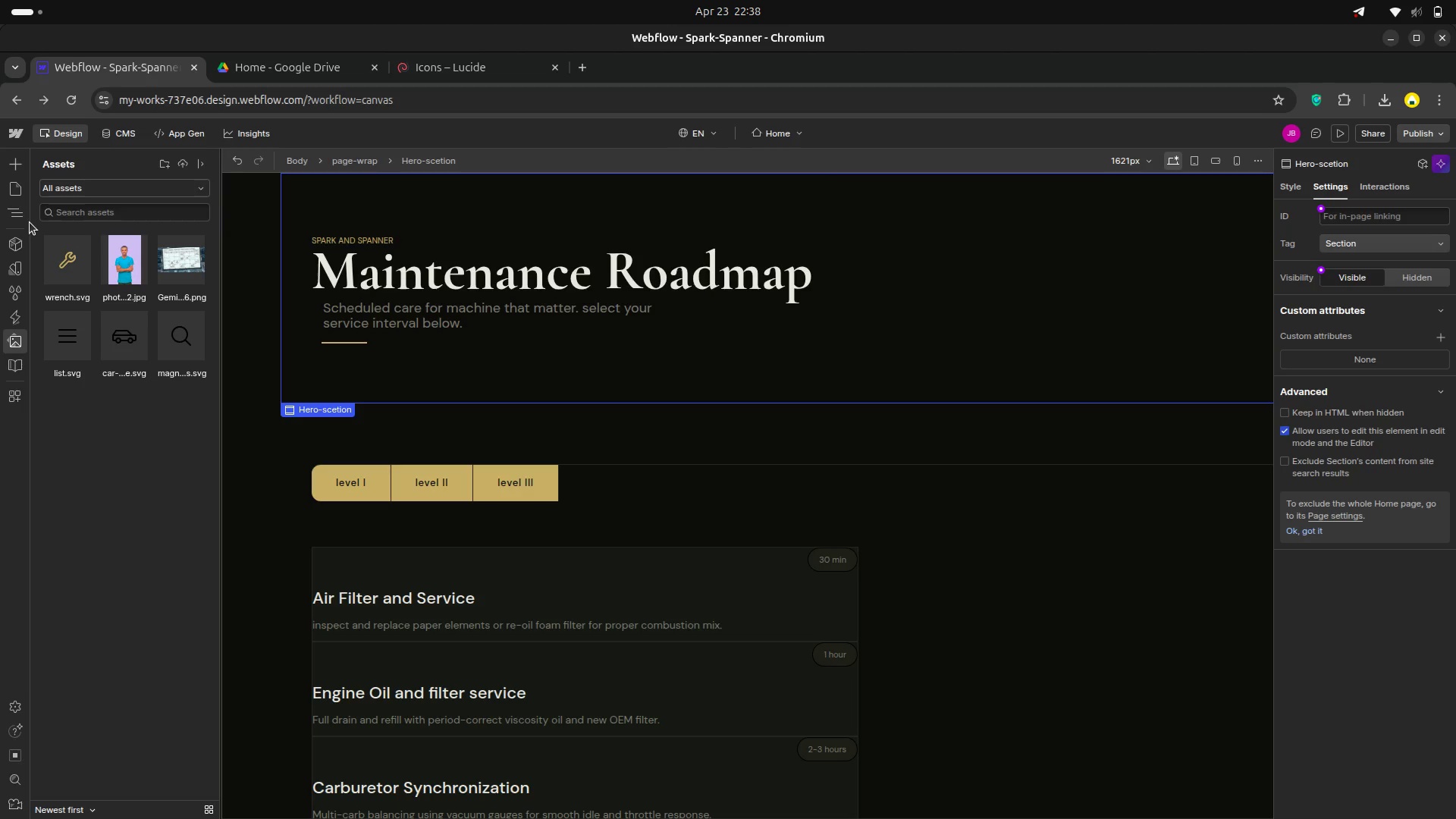 
key(A)
 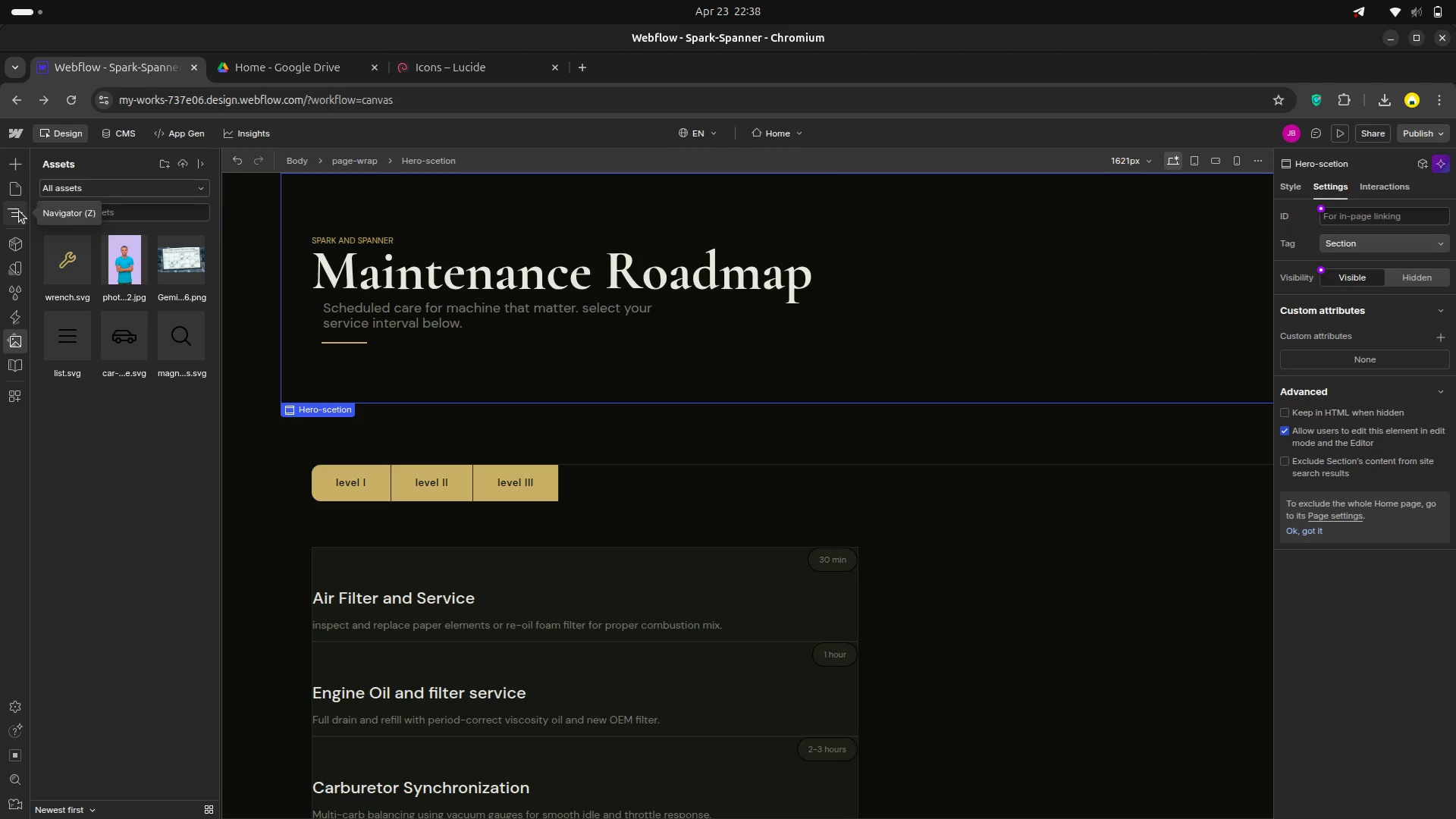 
left_click([13, 212])
 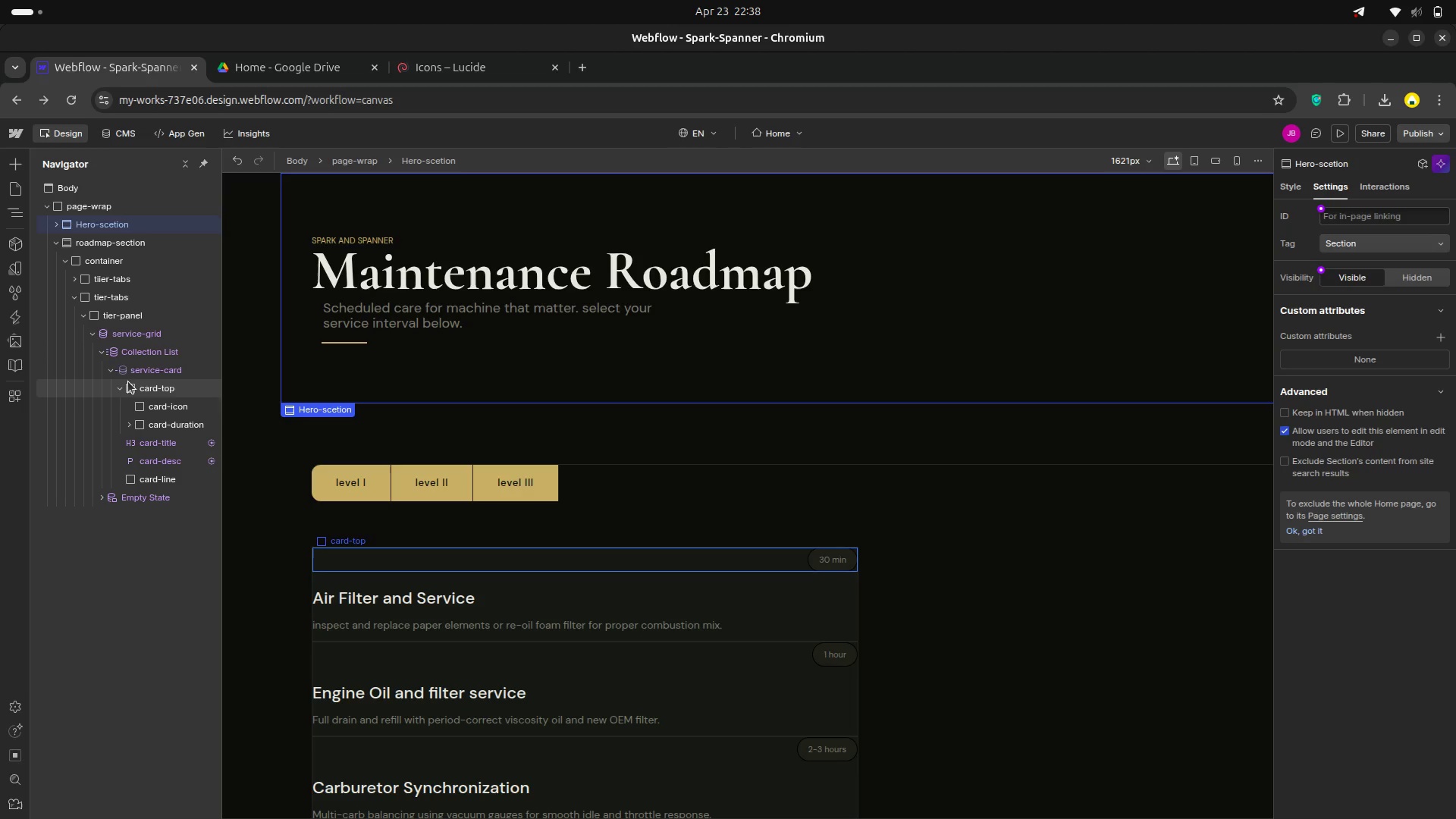 
wait(8.85)
 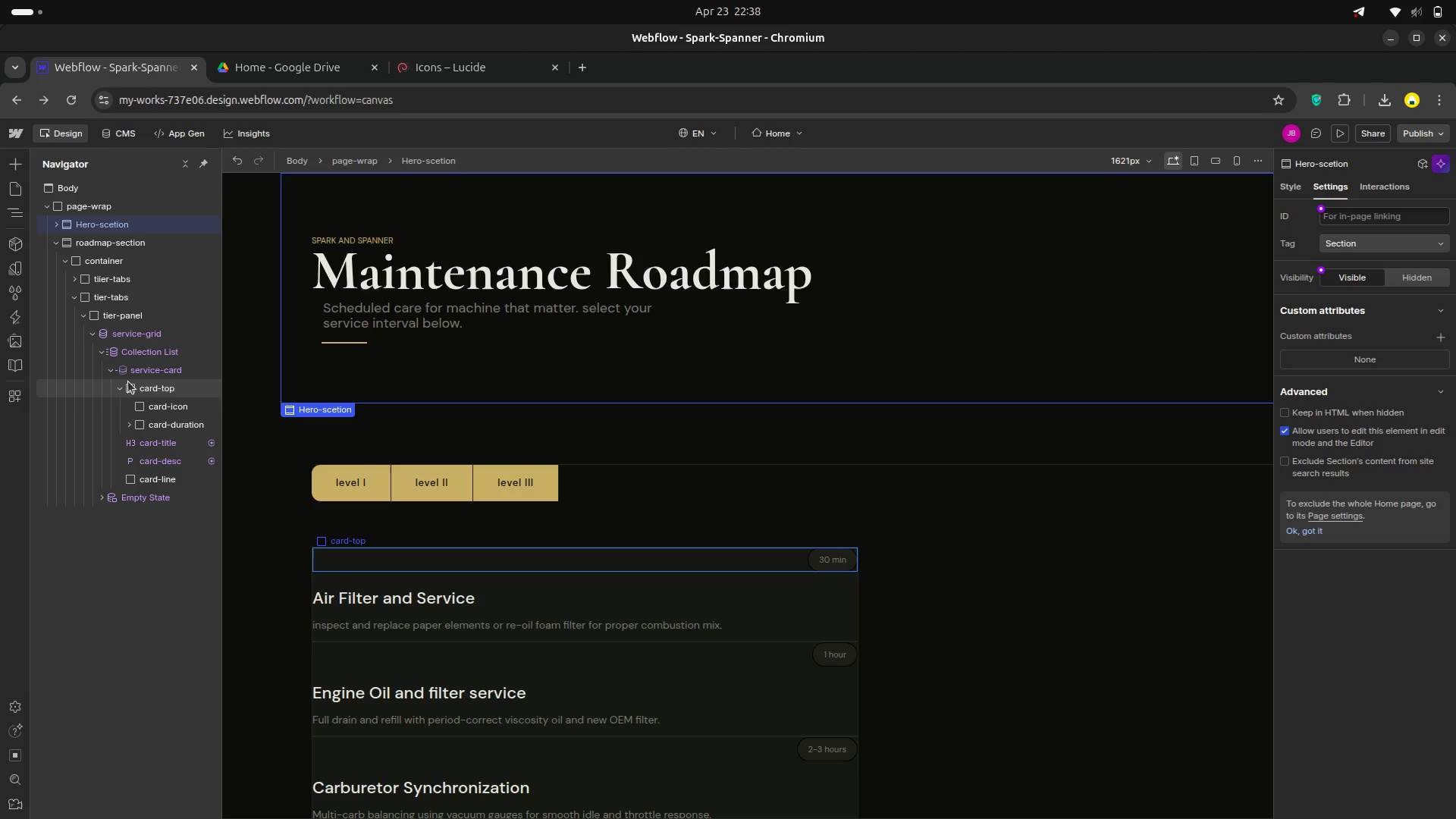 
left_click([155, 410])
 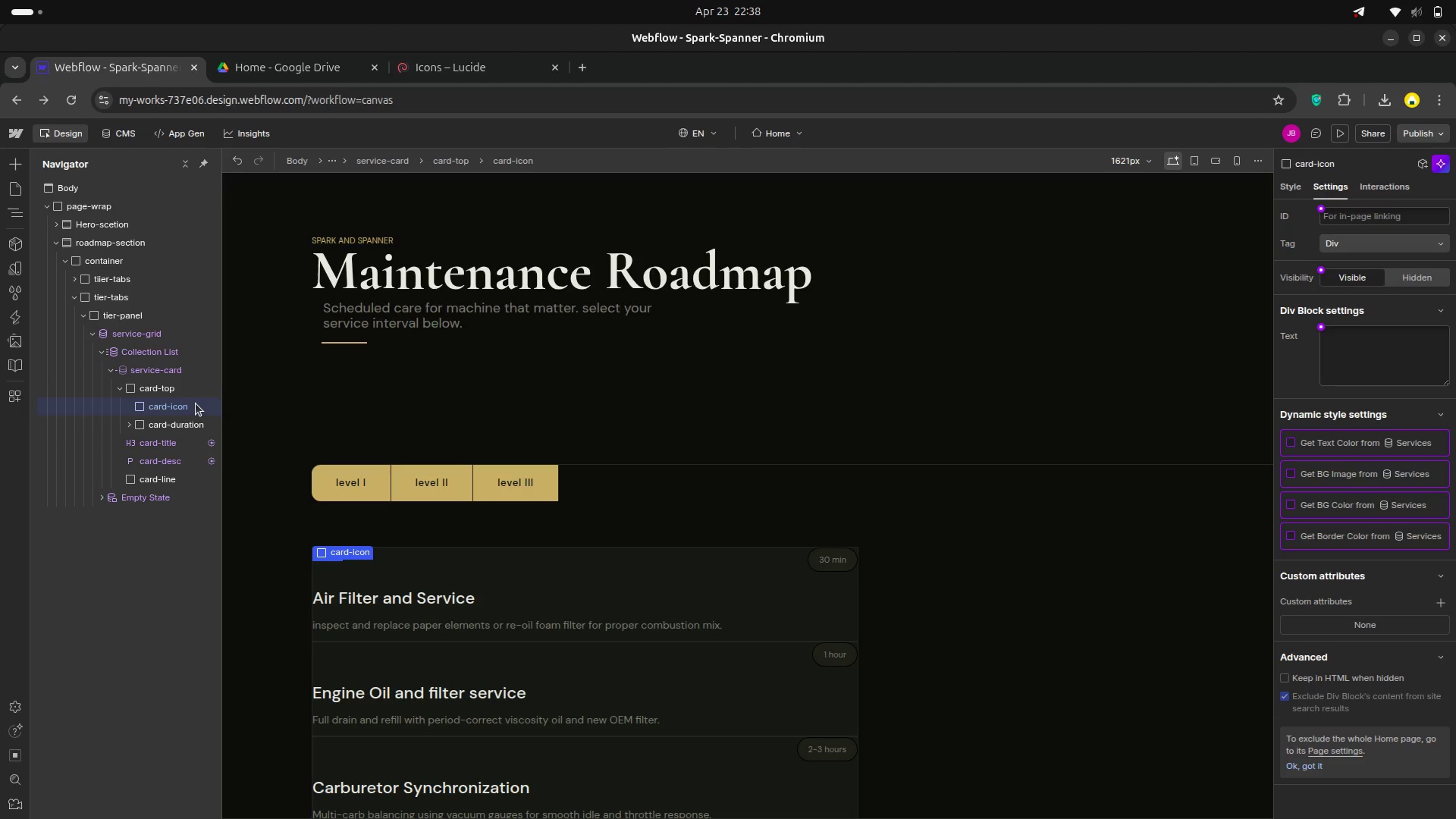 
wait(10.55)
 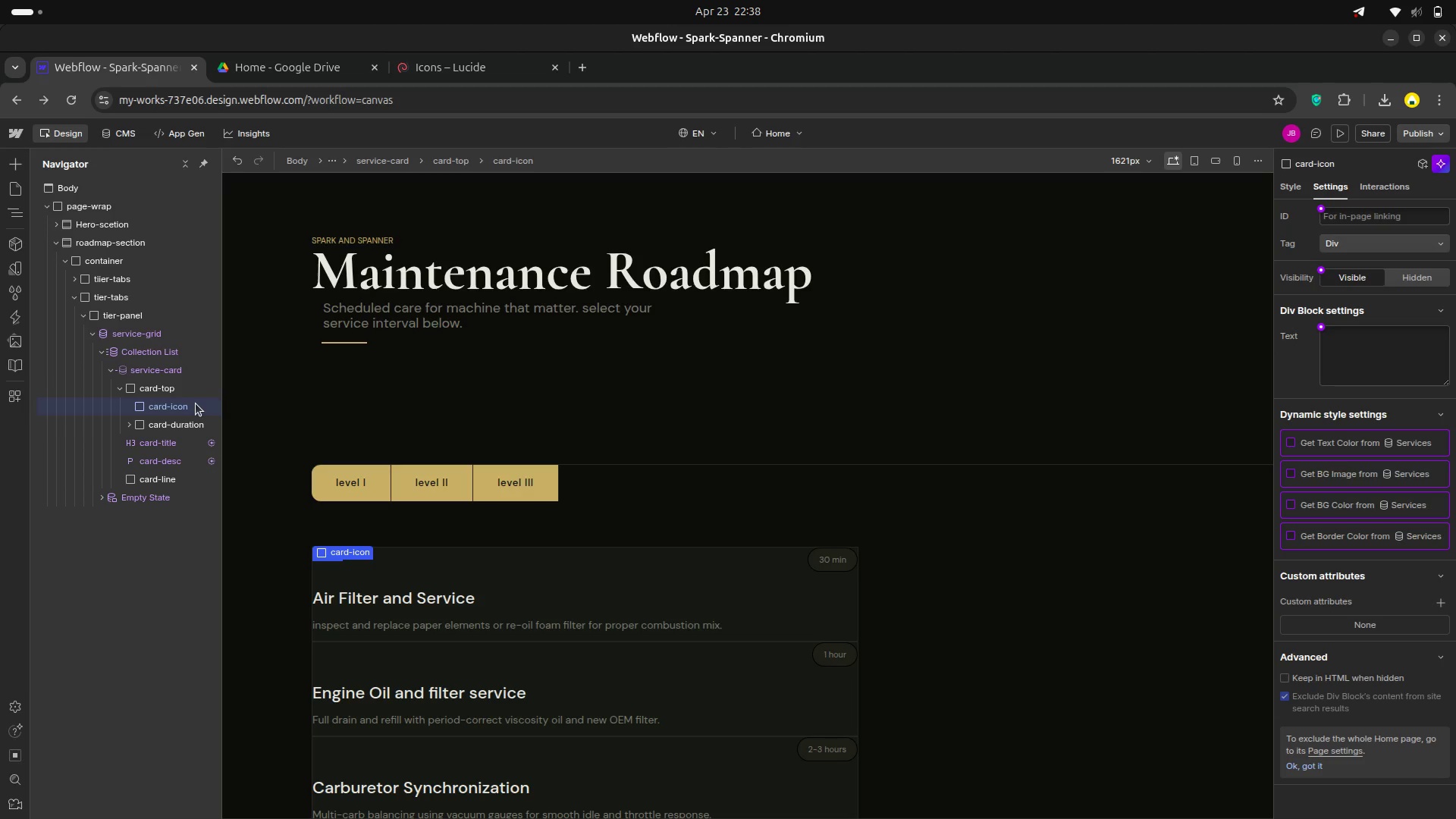 
left_click([185, 408])
 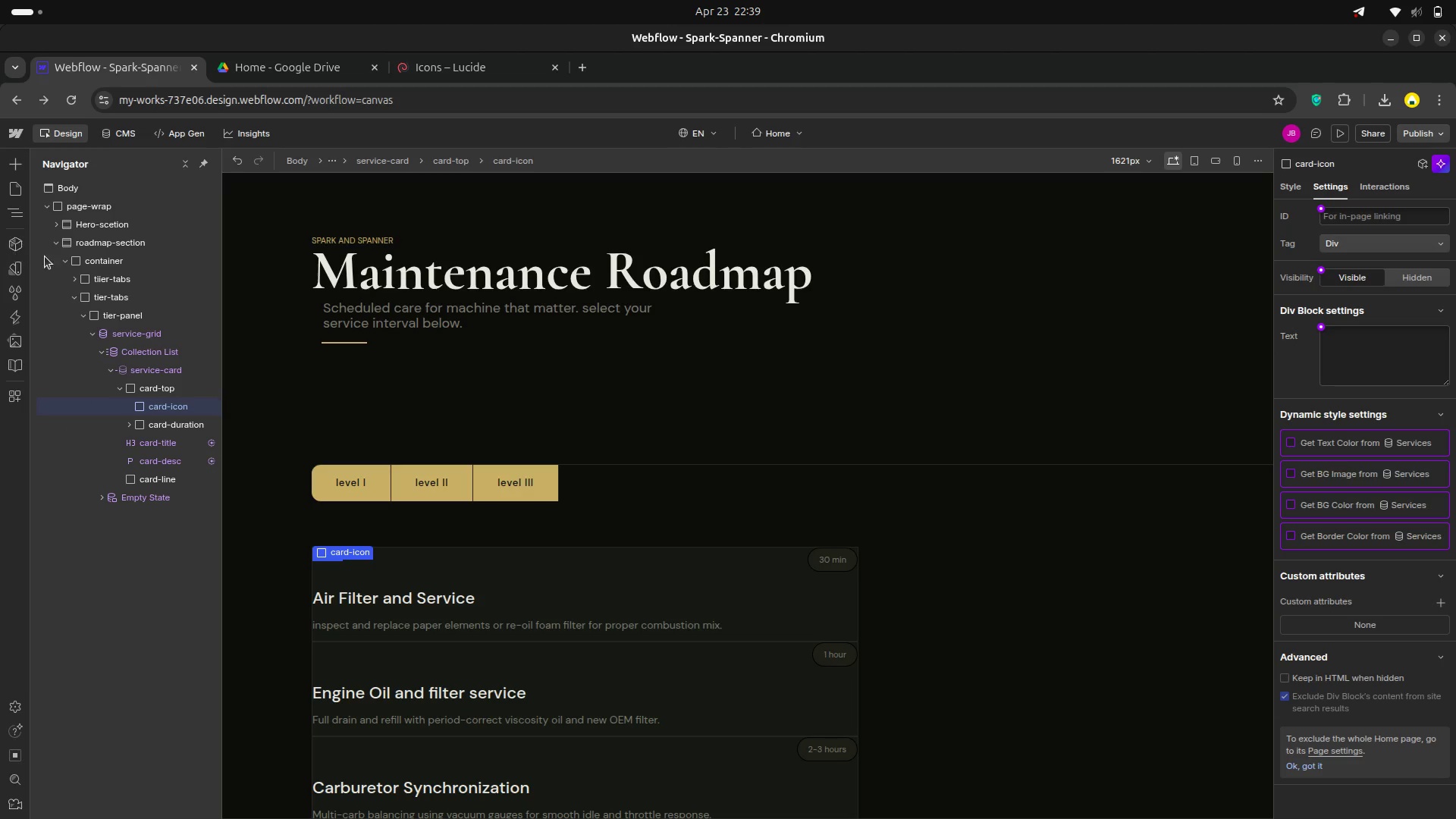 
key(A)
 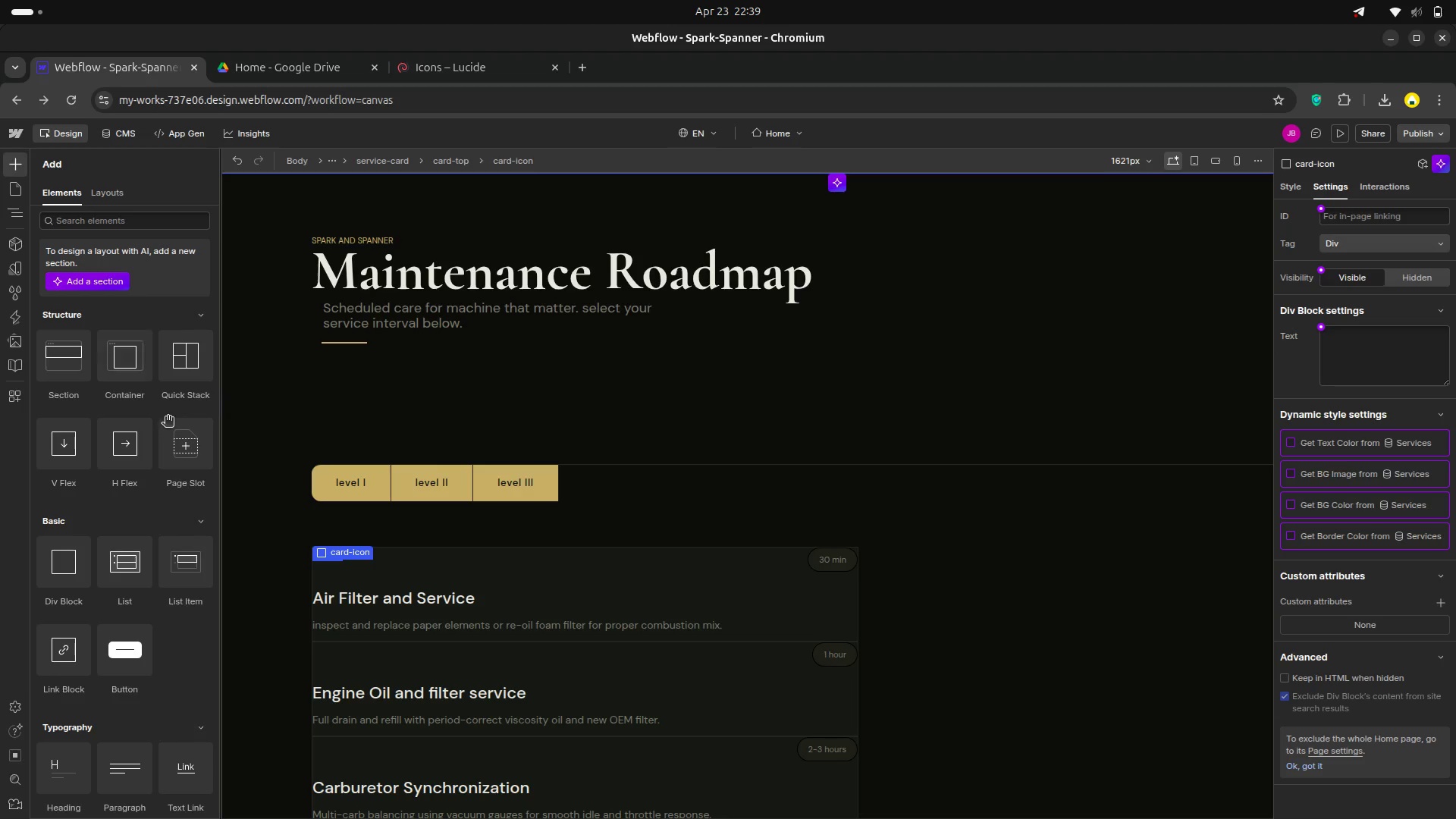 
scroll: coordinate [153, 513], scroll_direction: down, amount: 9.0
 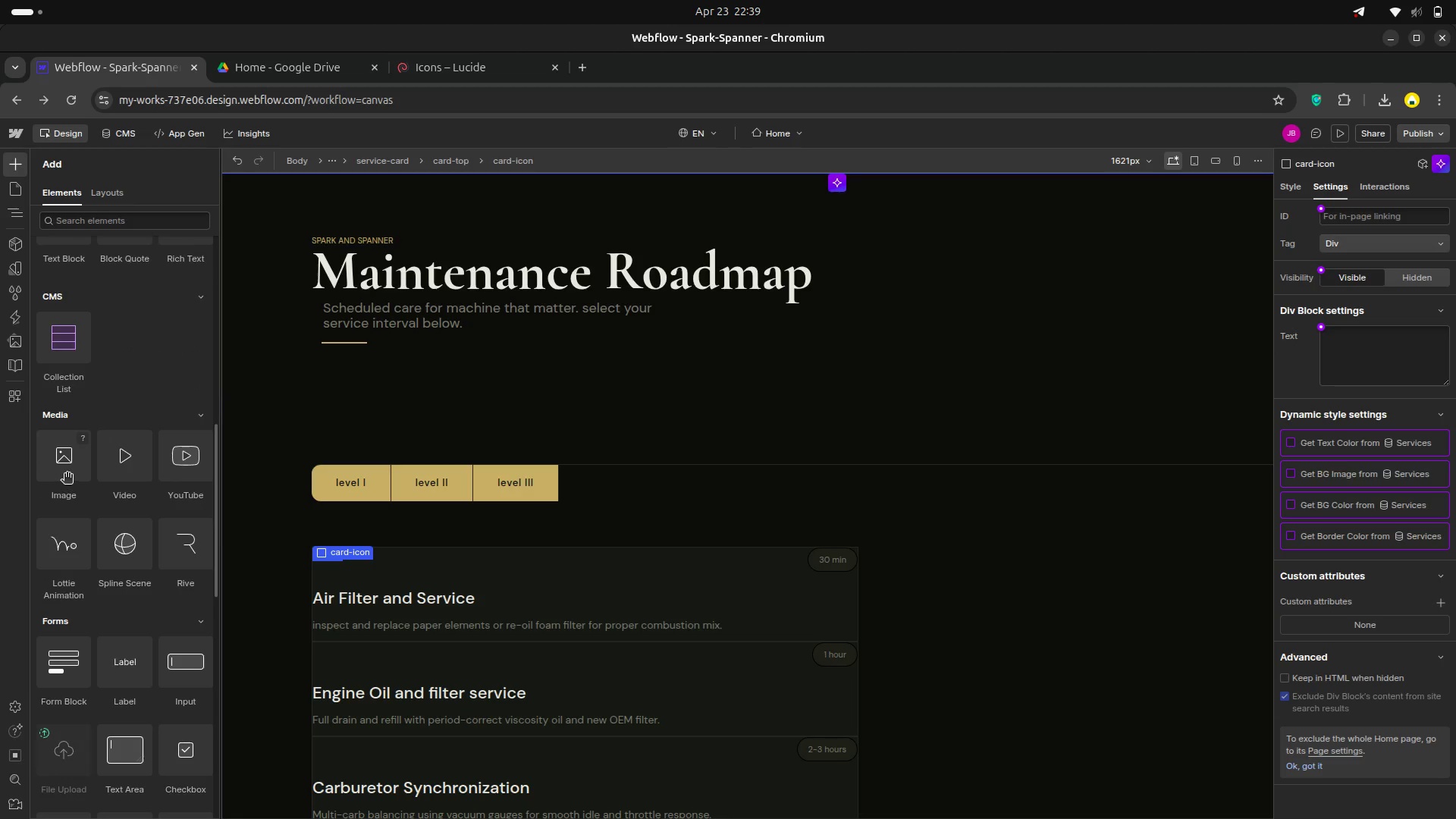 
left_click_drag(start_coordinate=[69, 473], to_coordinate=[178, 431])
 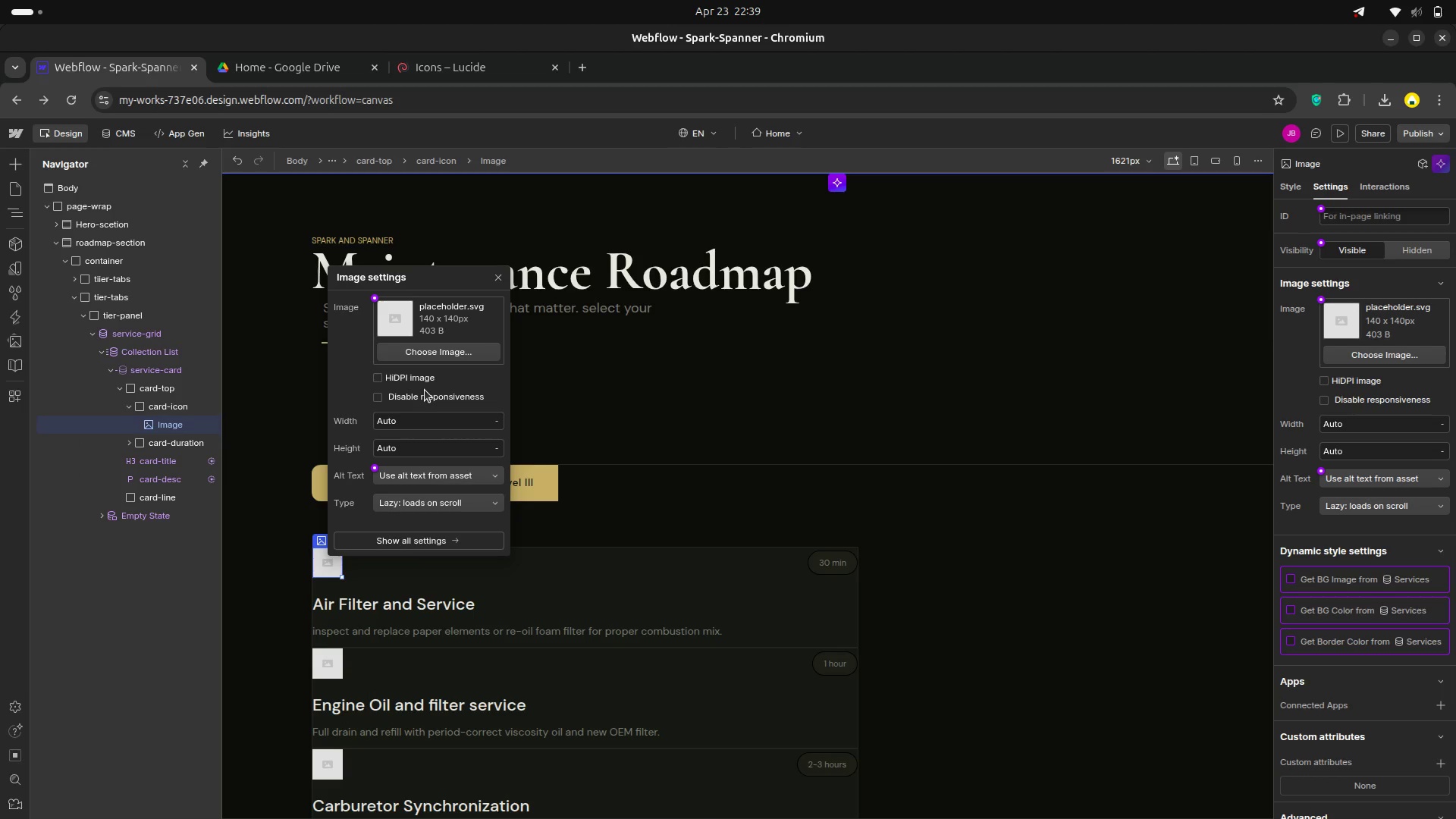 
wait(15.81)
 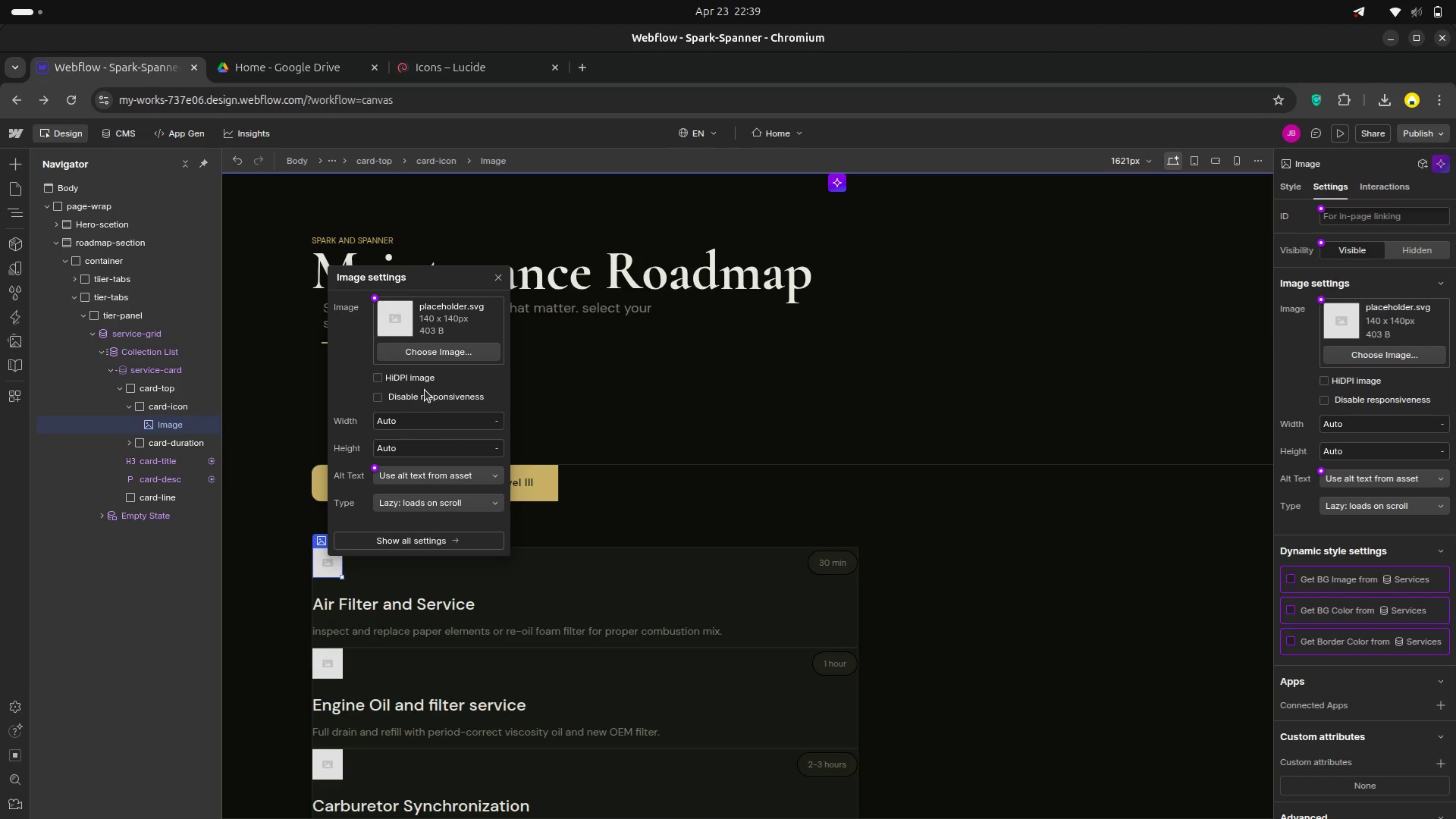 
left_click([462, 350])
 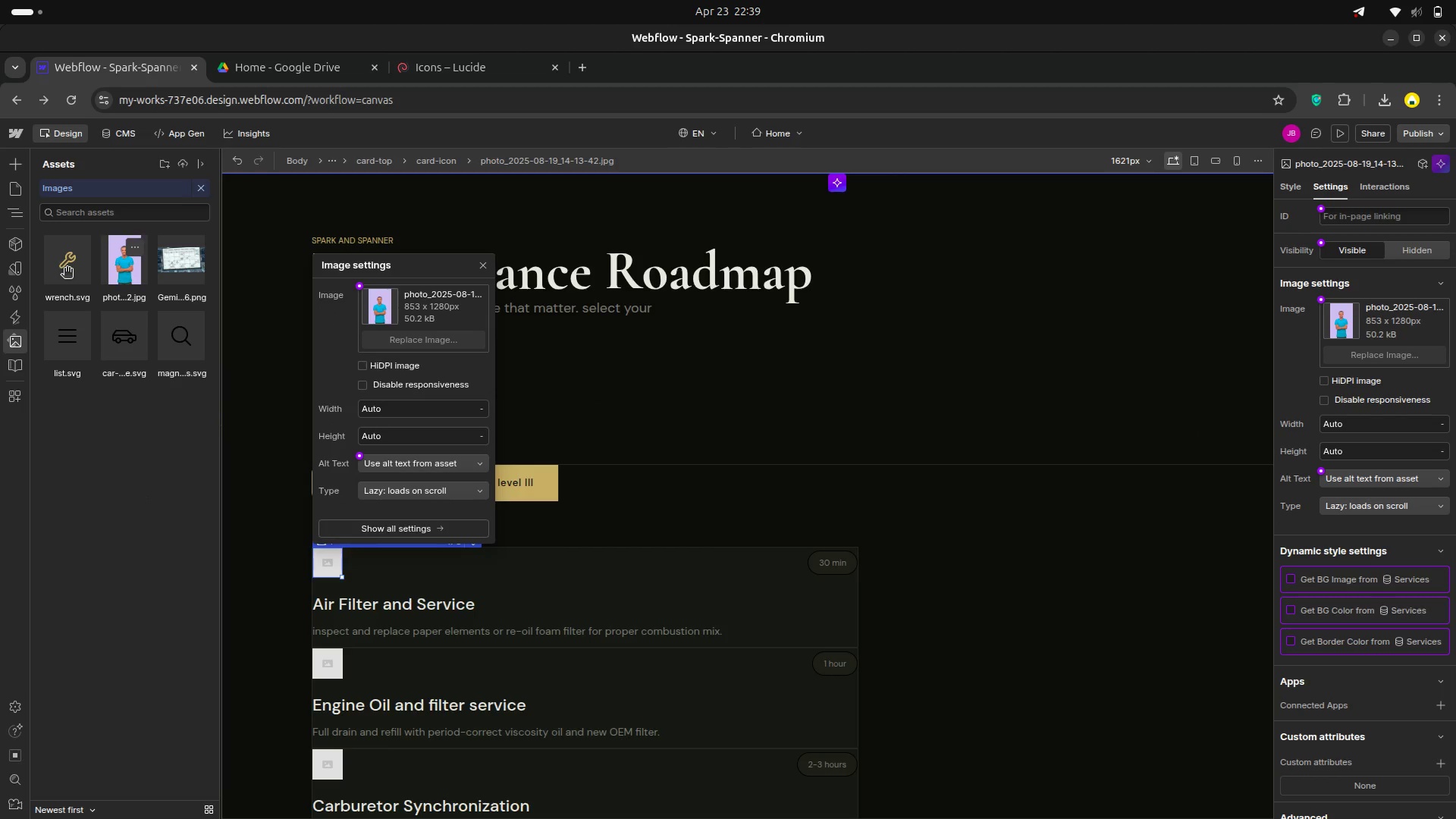 
wait(8.87)
 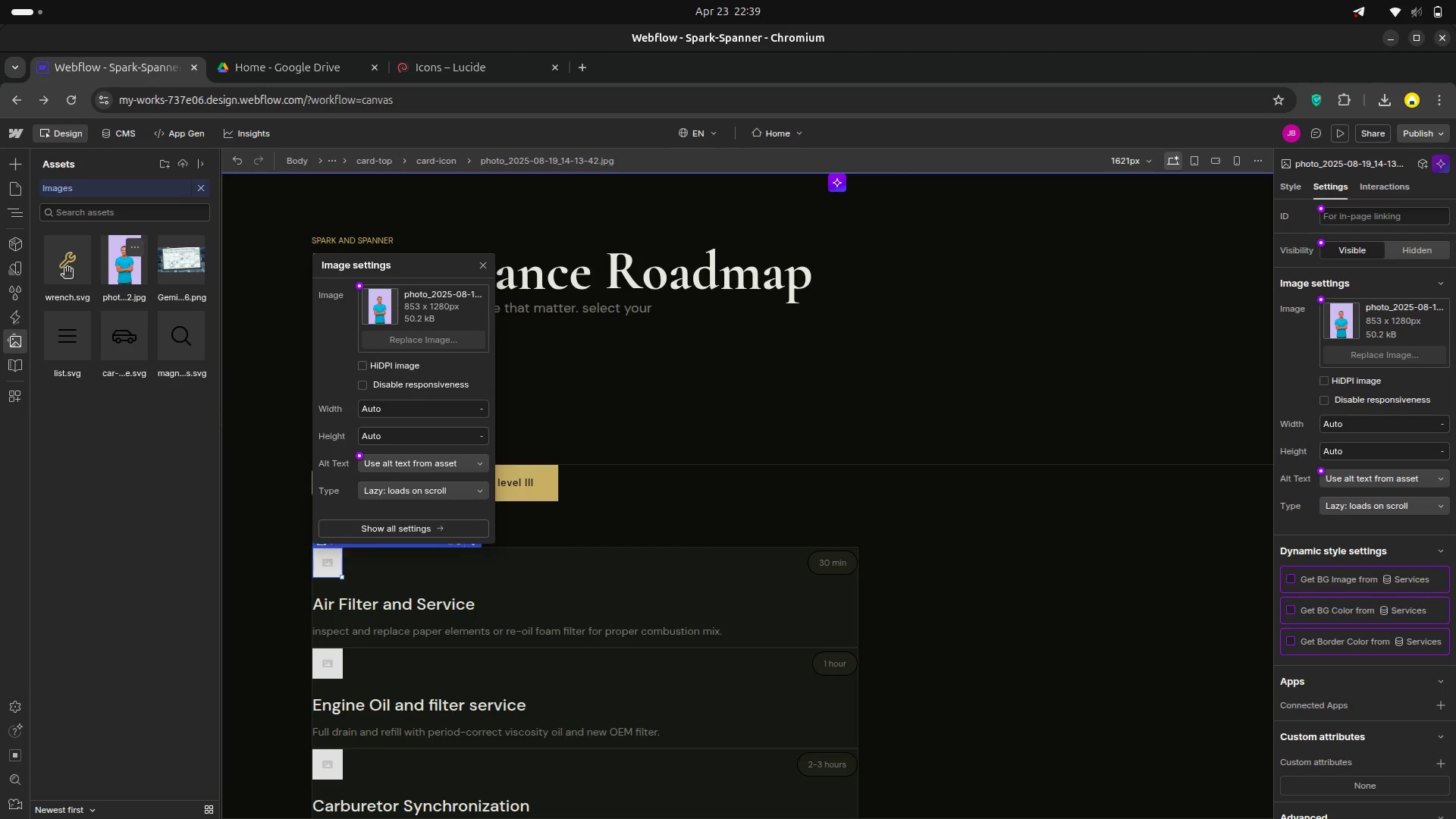 
left_click([66, 256])
 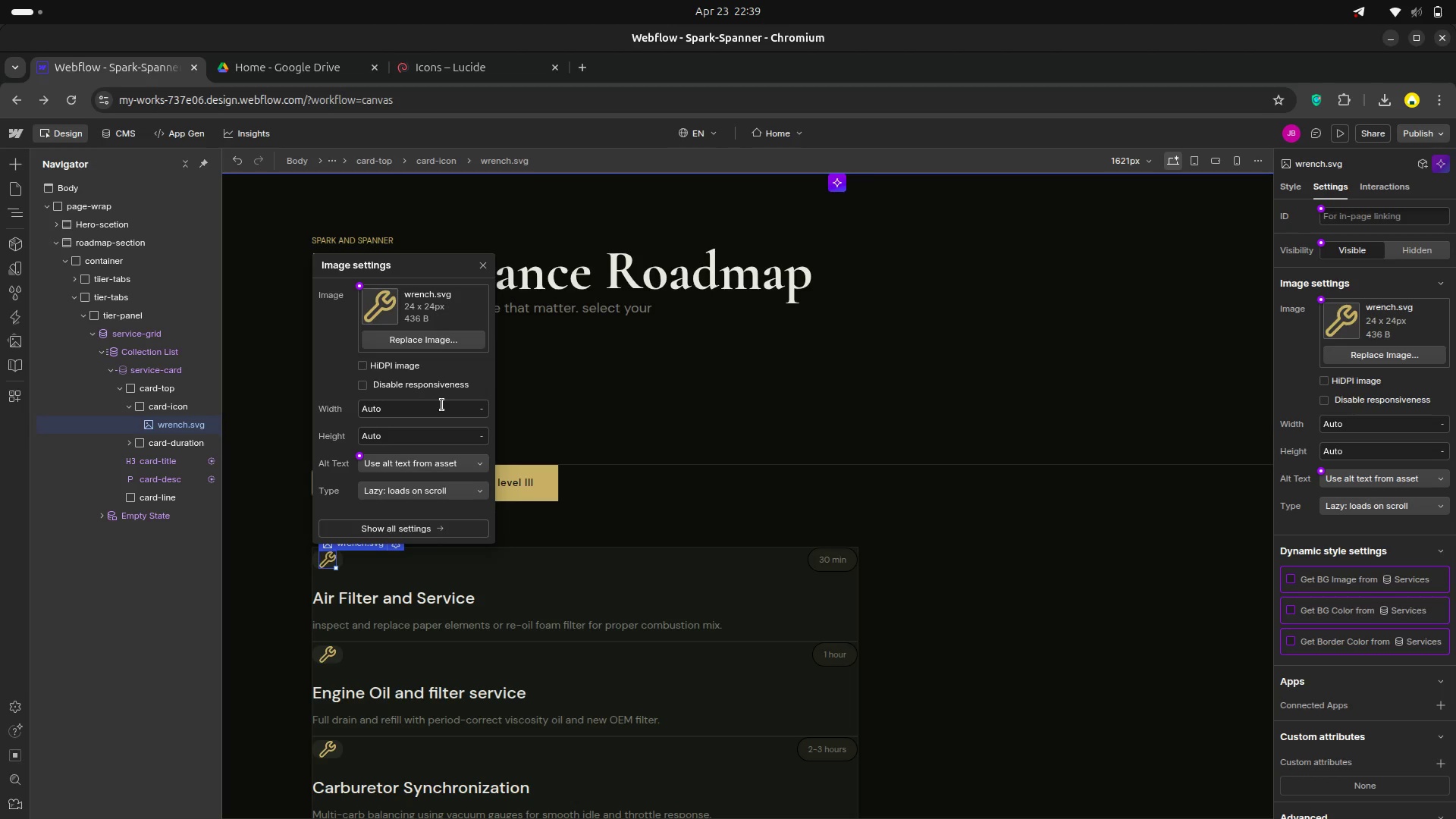 
wait(10.23)
 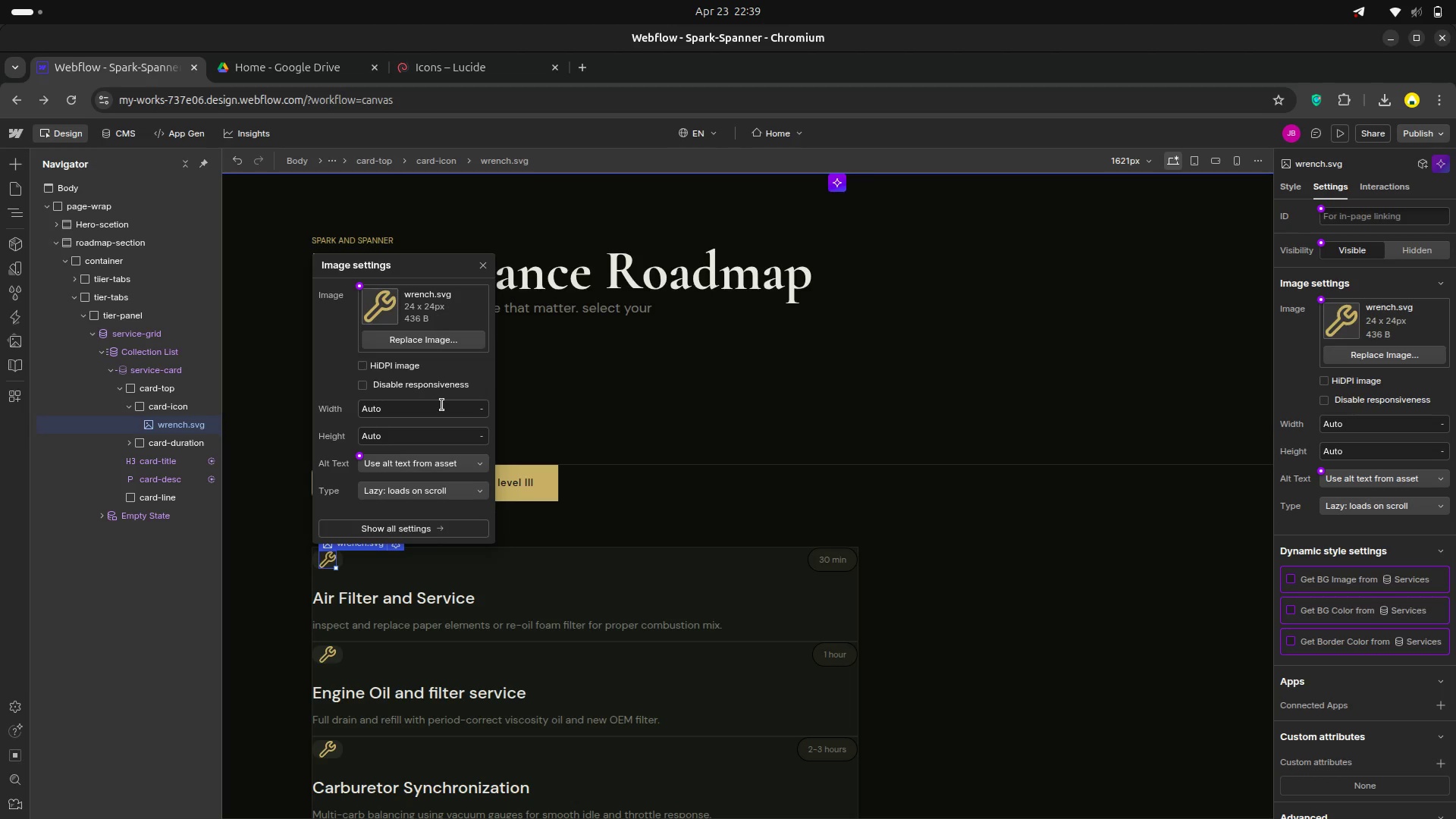 
left_click([412, 402])
 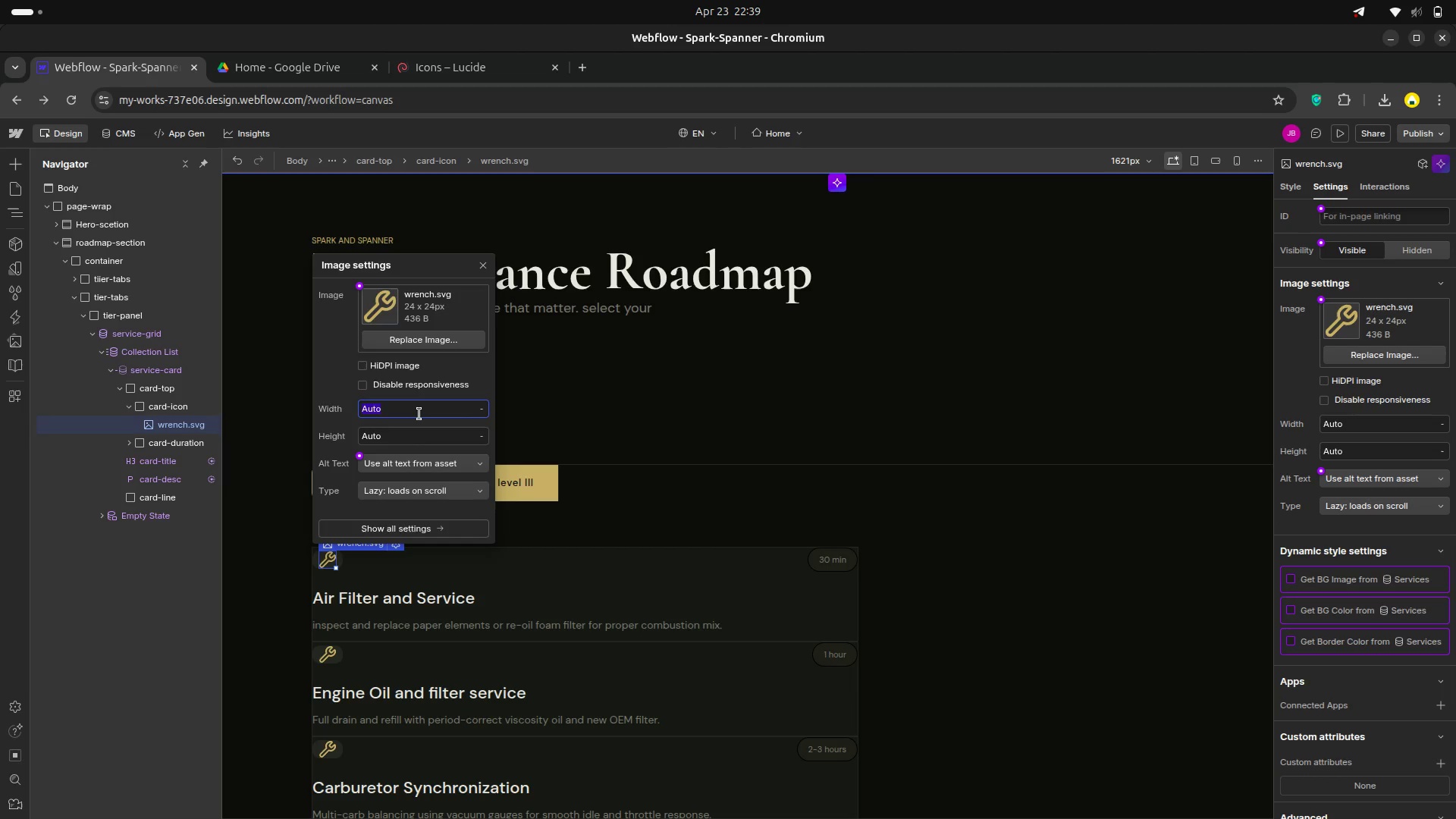 
key(Backspace)
type(18)
 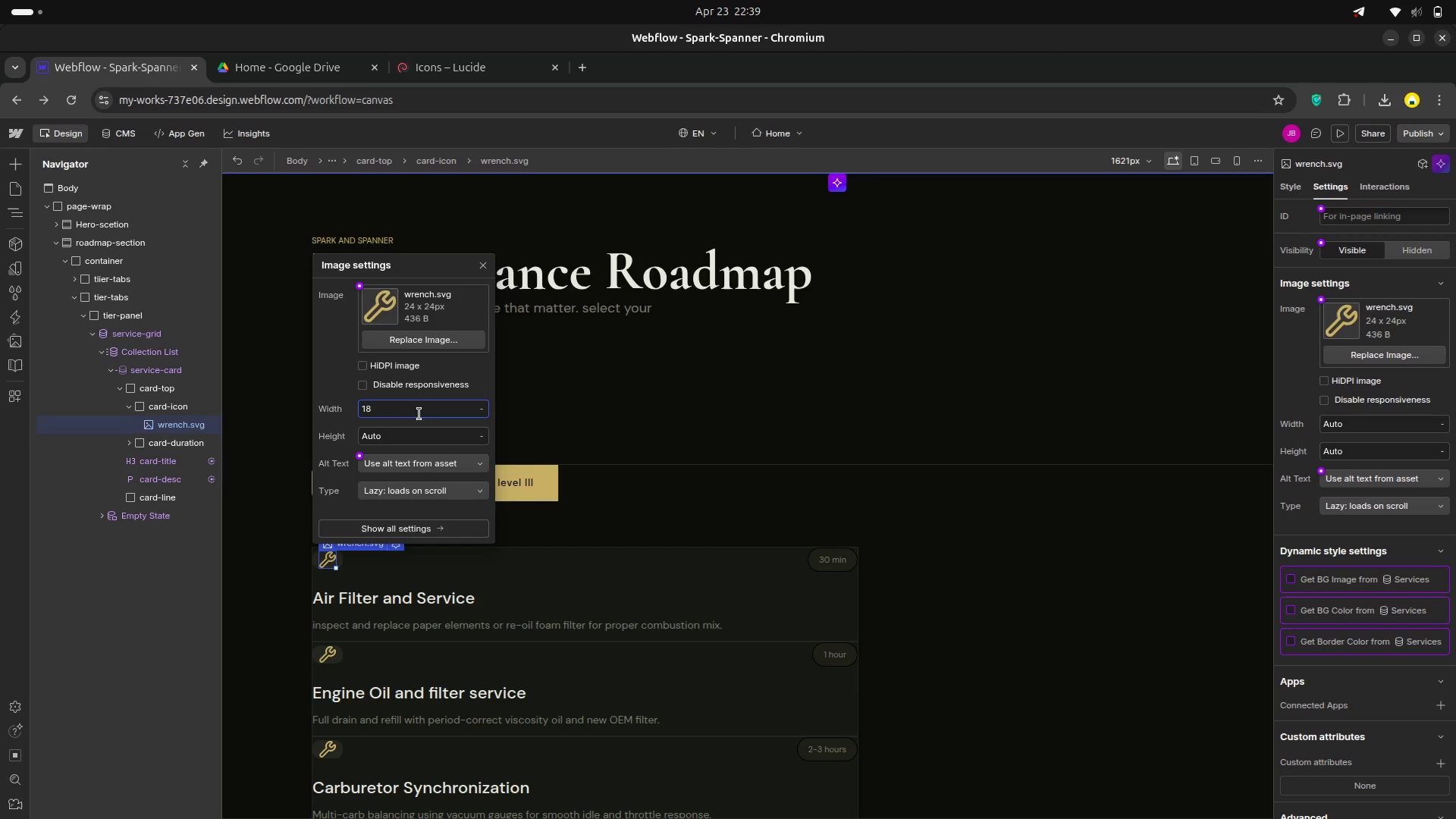 
mouse_move([491, 418])
 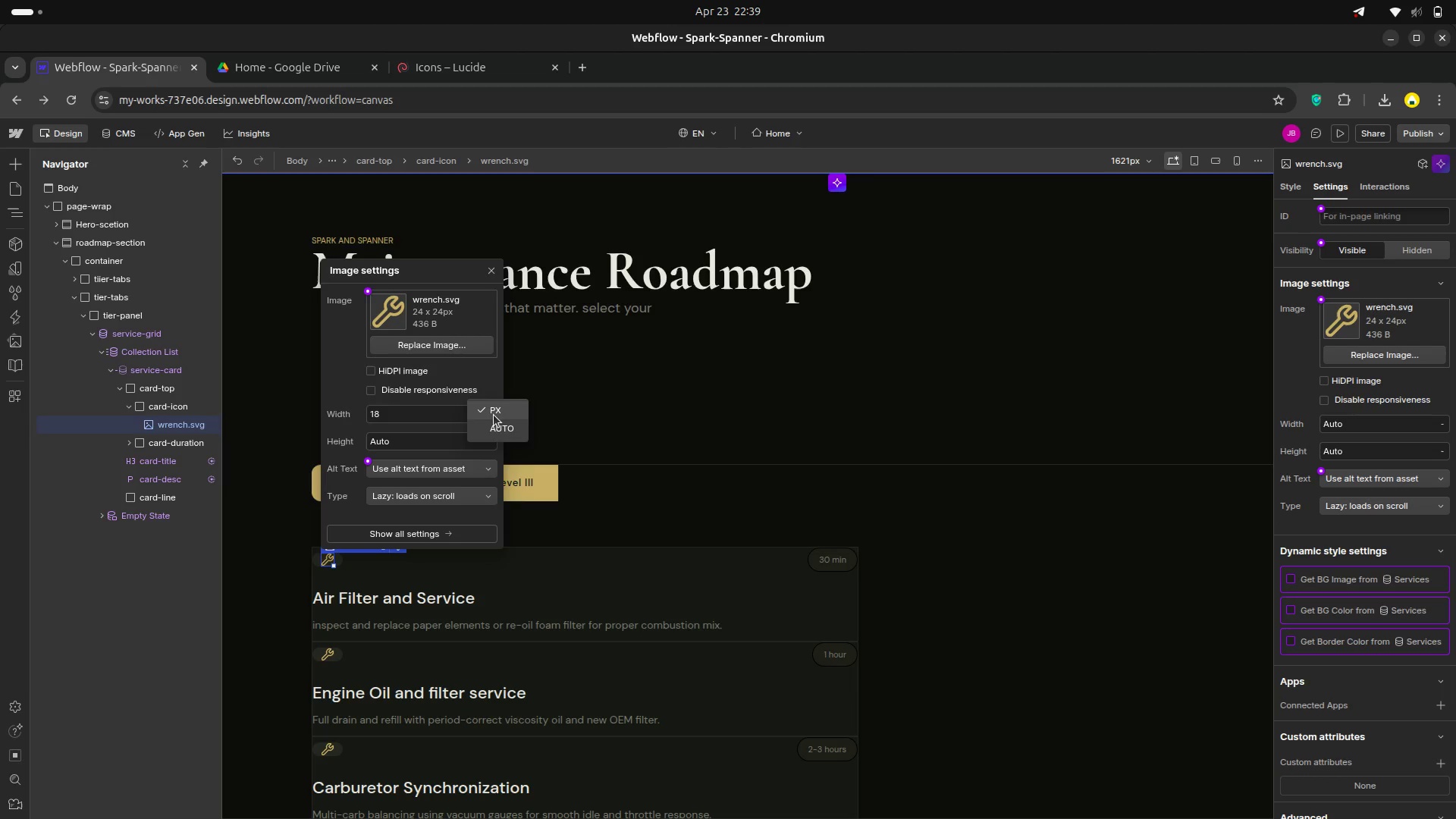 
left_click([494, 415])
 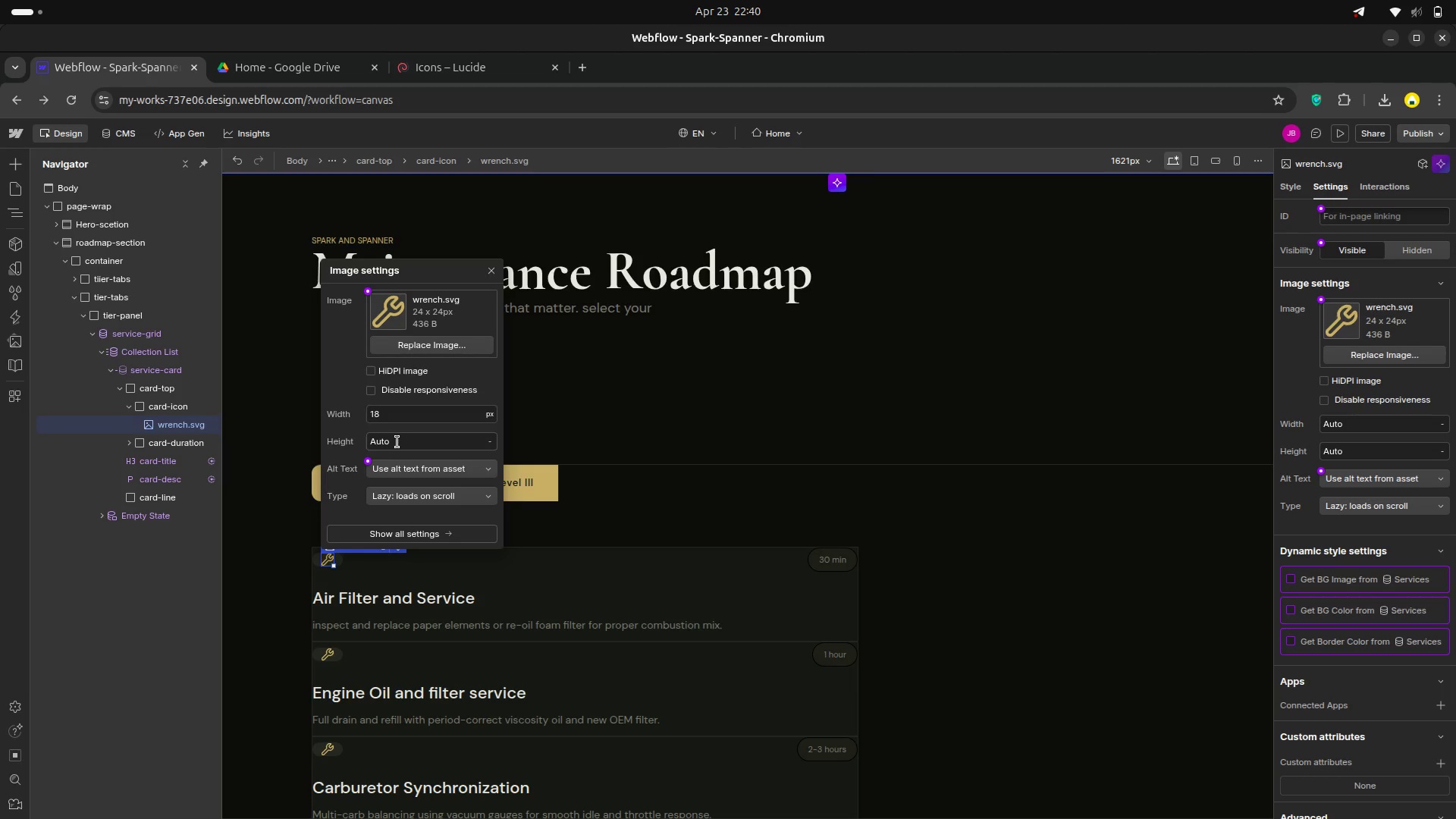 
left_click([397, 442])
 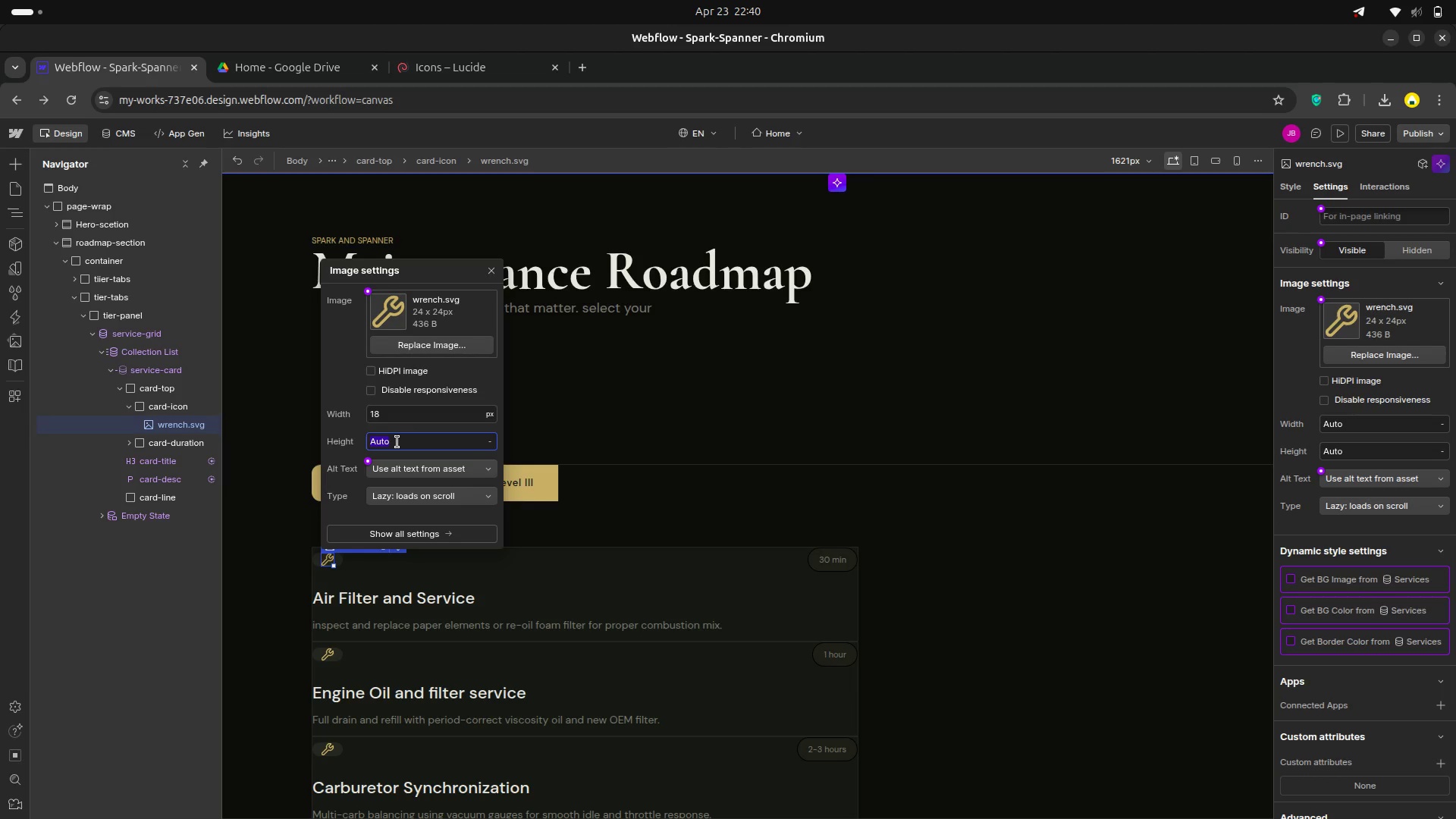 
key(Backspace)
type(18)
 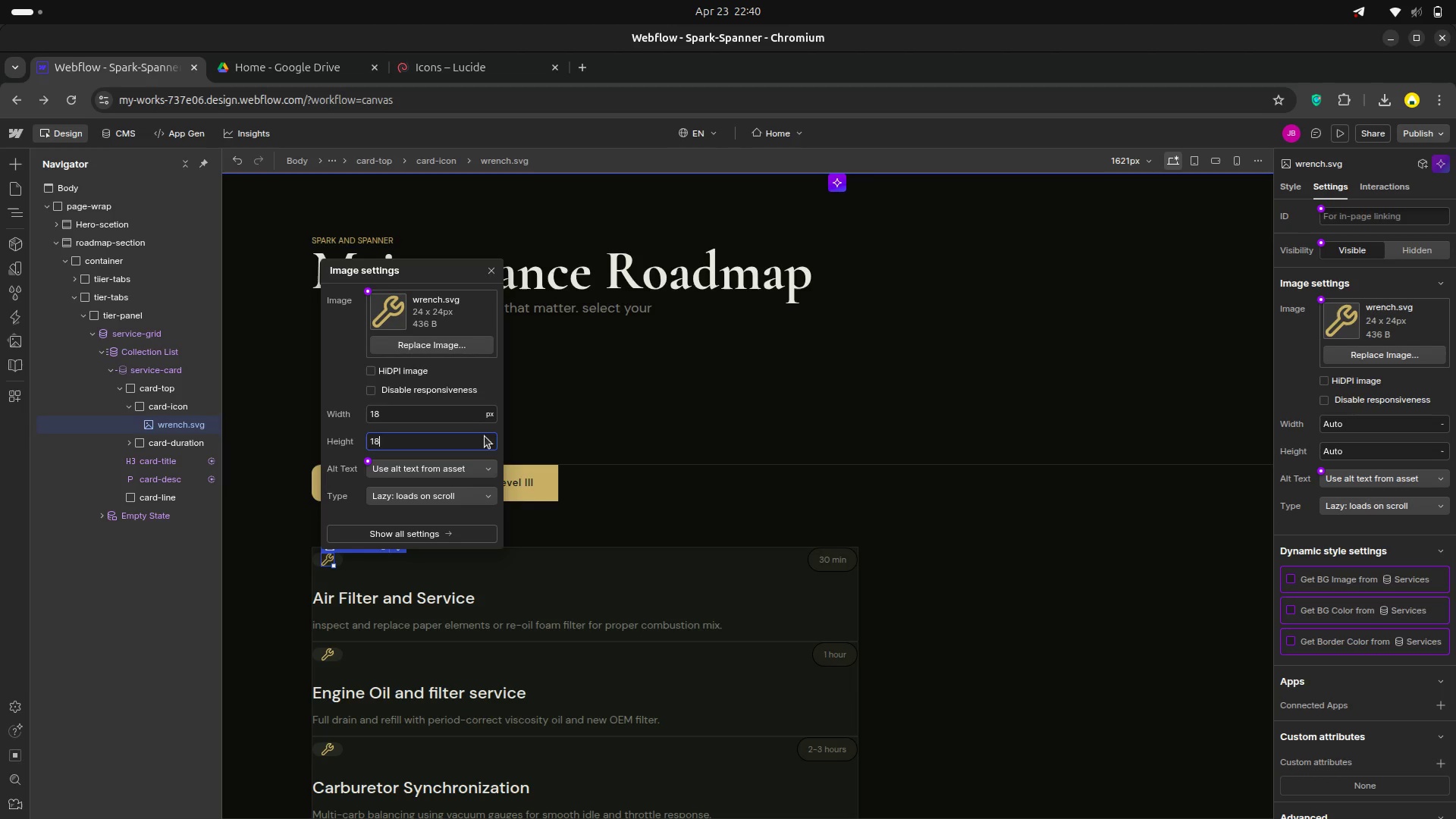 
left_click([486, 444])
 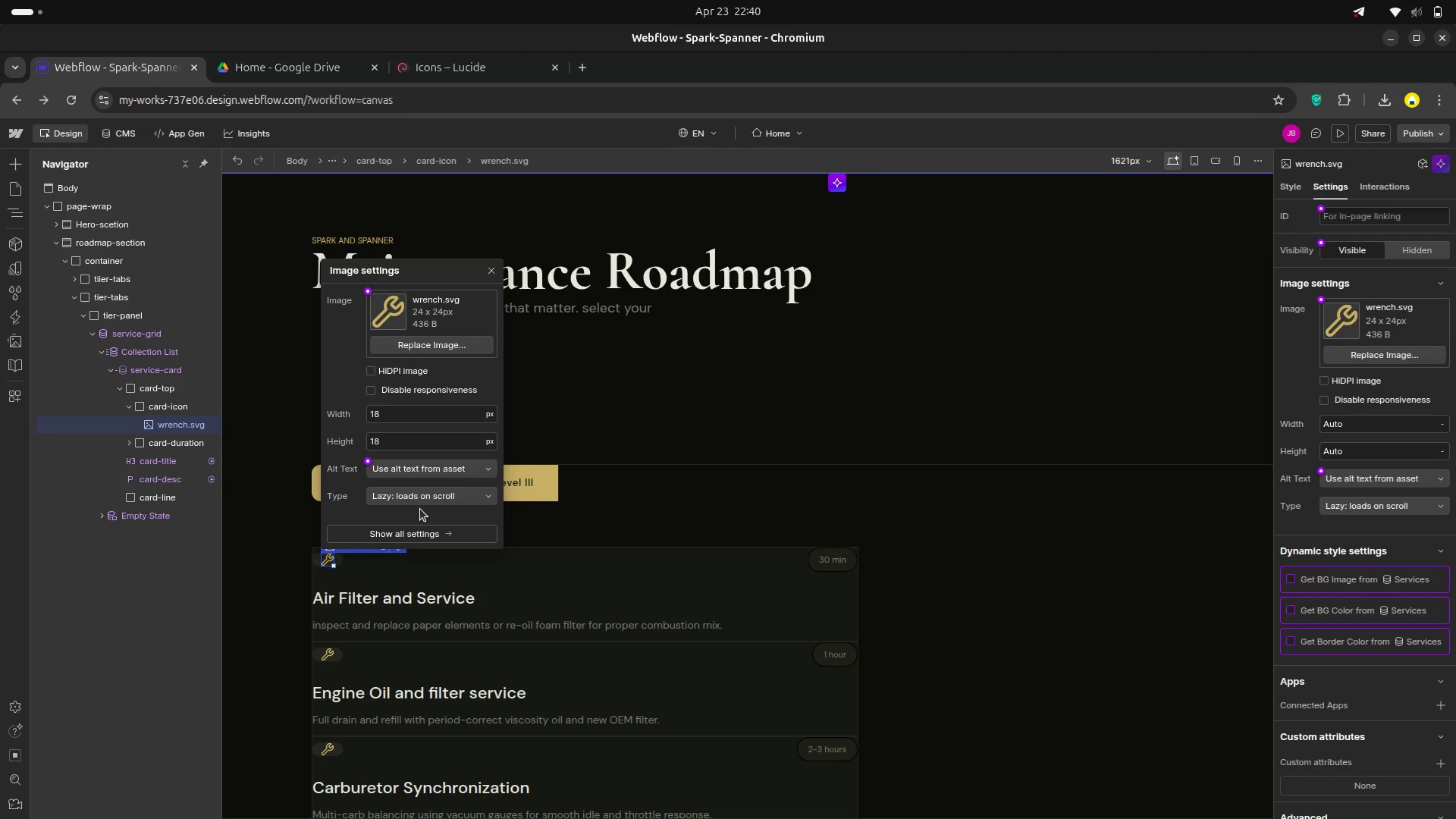 
wait(8.77)
 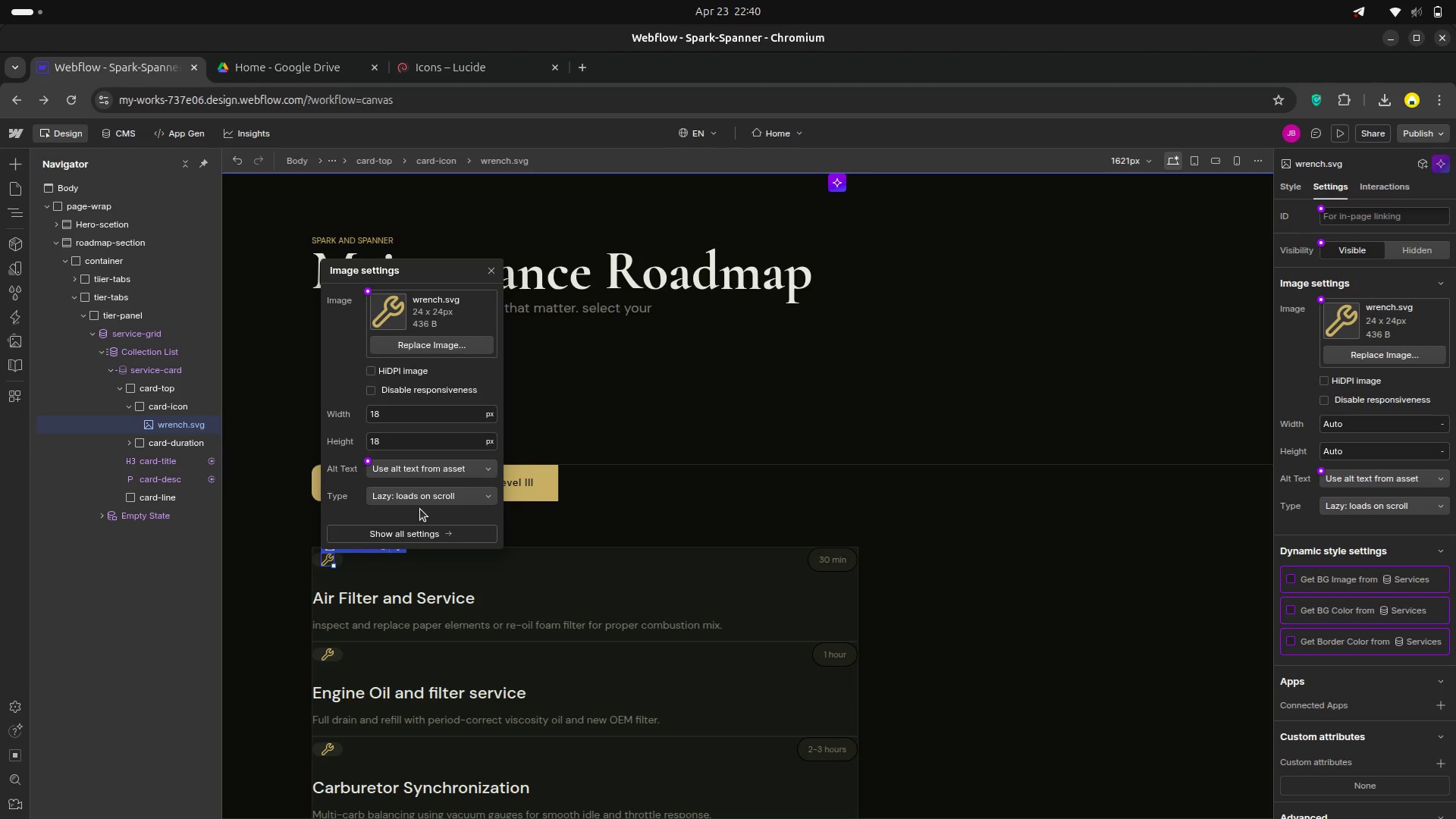 
left_click([488, 272])
 